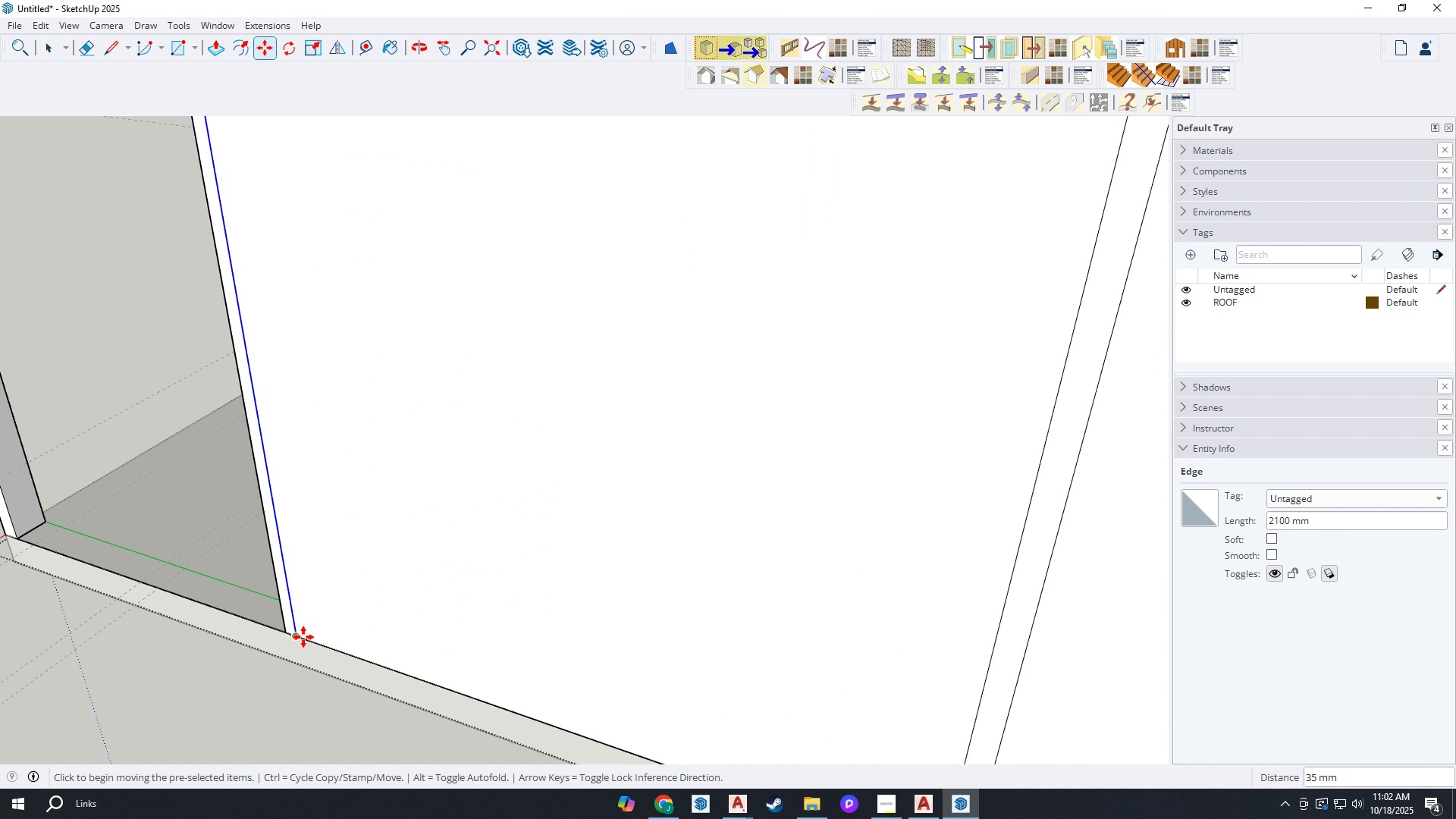 
scroll: coordinate [303, 637], scroll_direction: down, amount: 2.0
 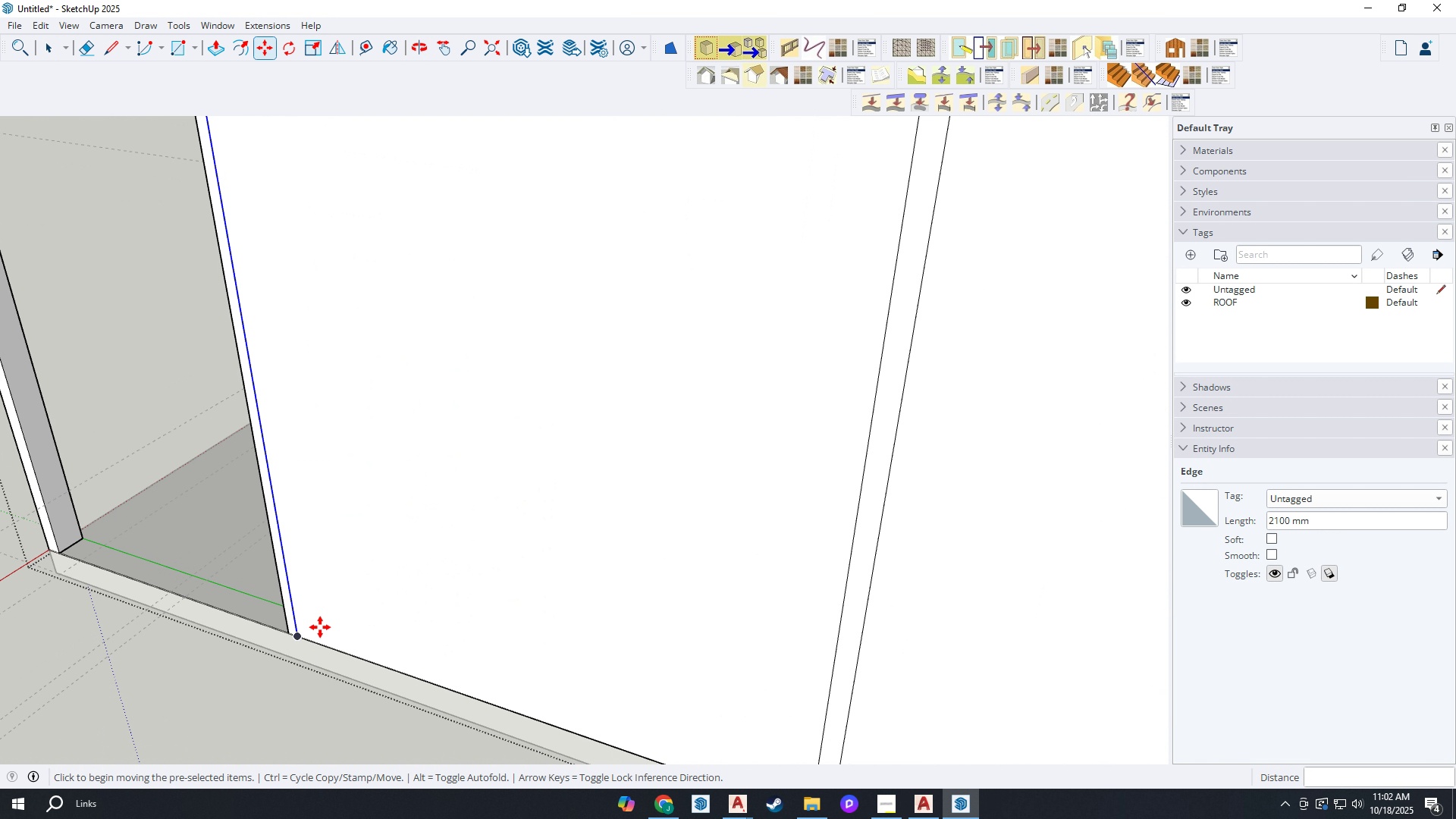 
key(Space)
 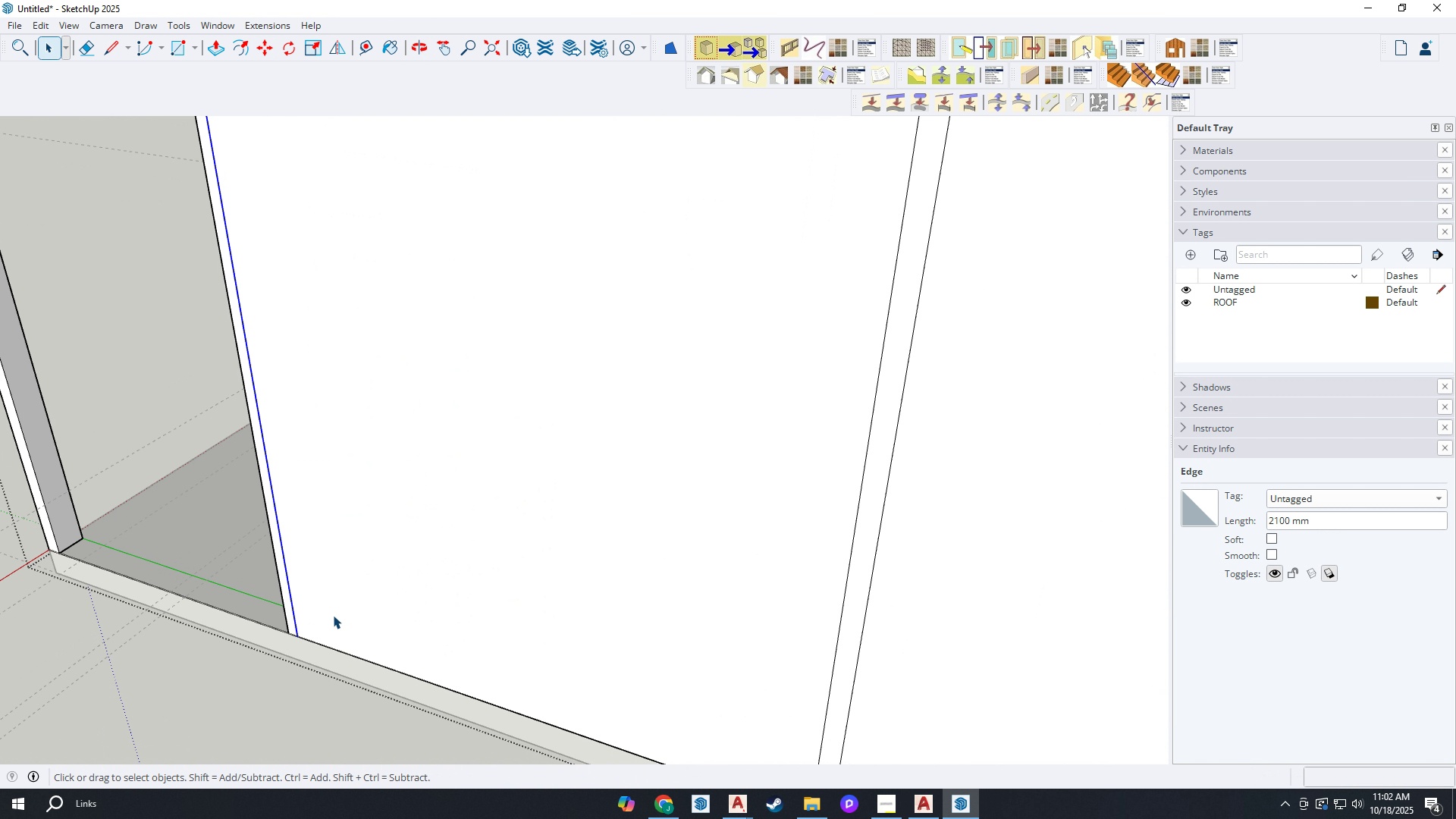 
left_click([333, 615])
 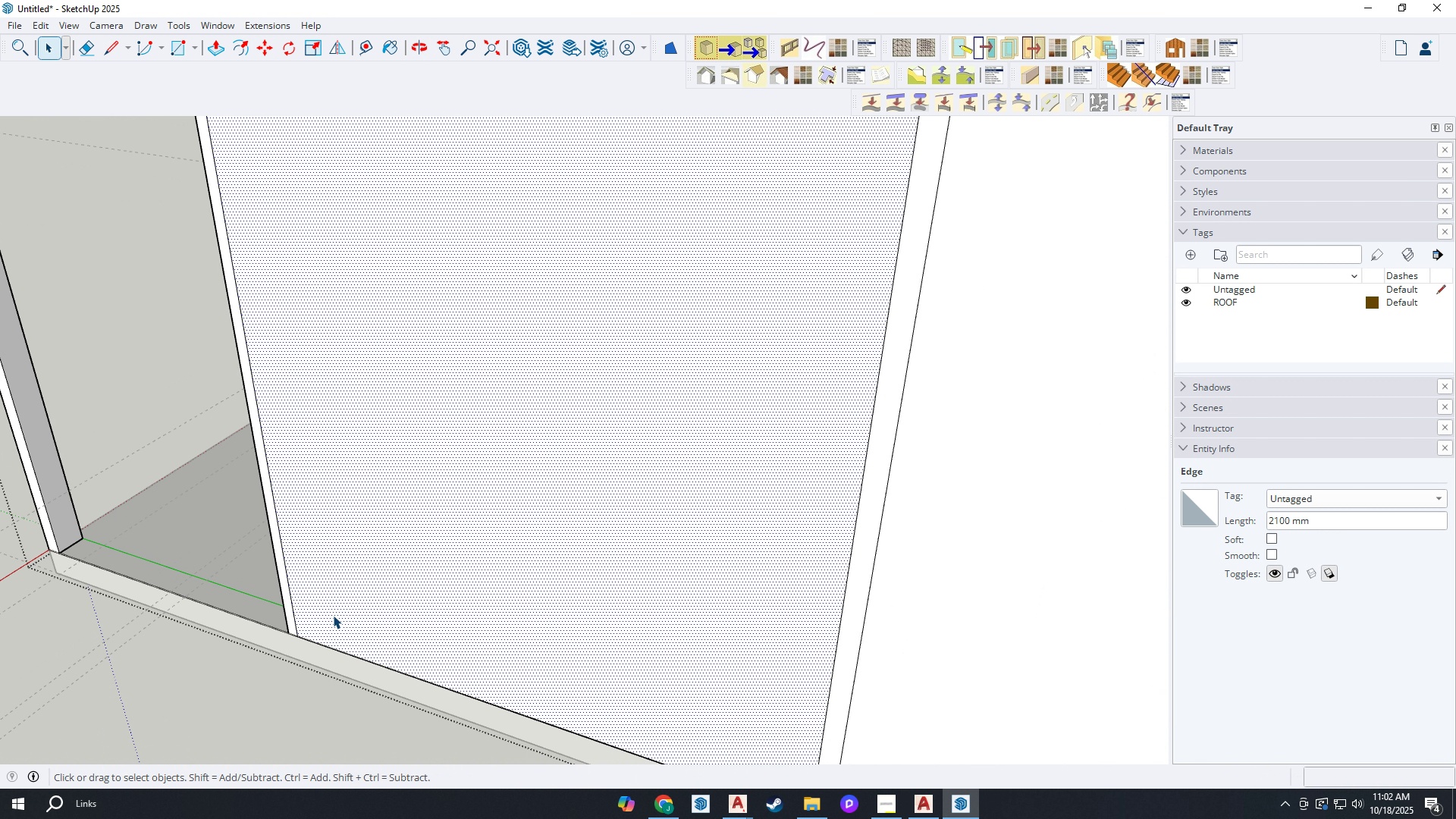 
key(Delete)
 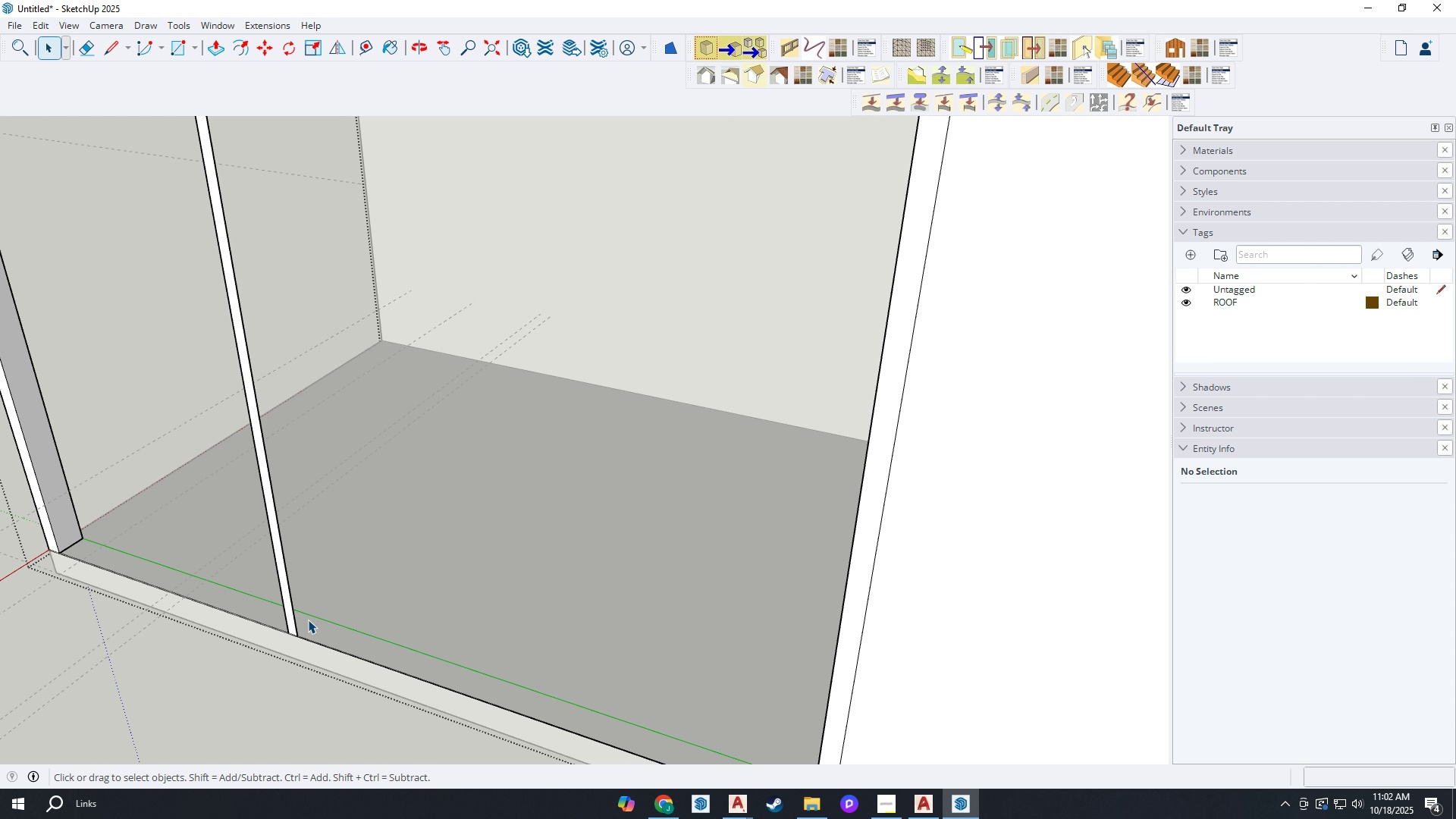 
key(P)
 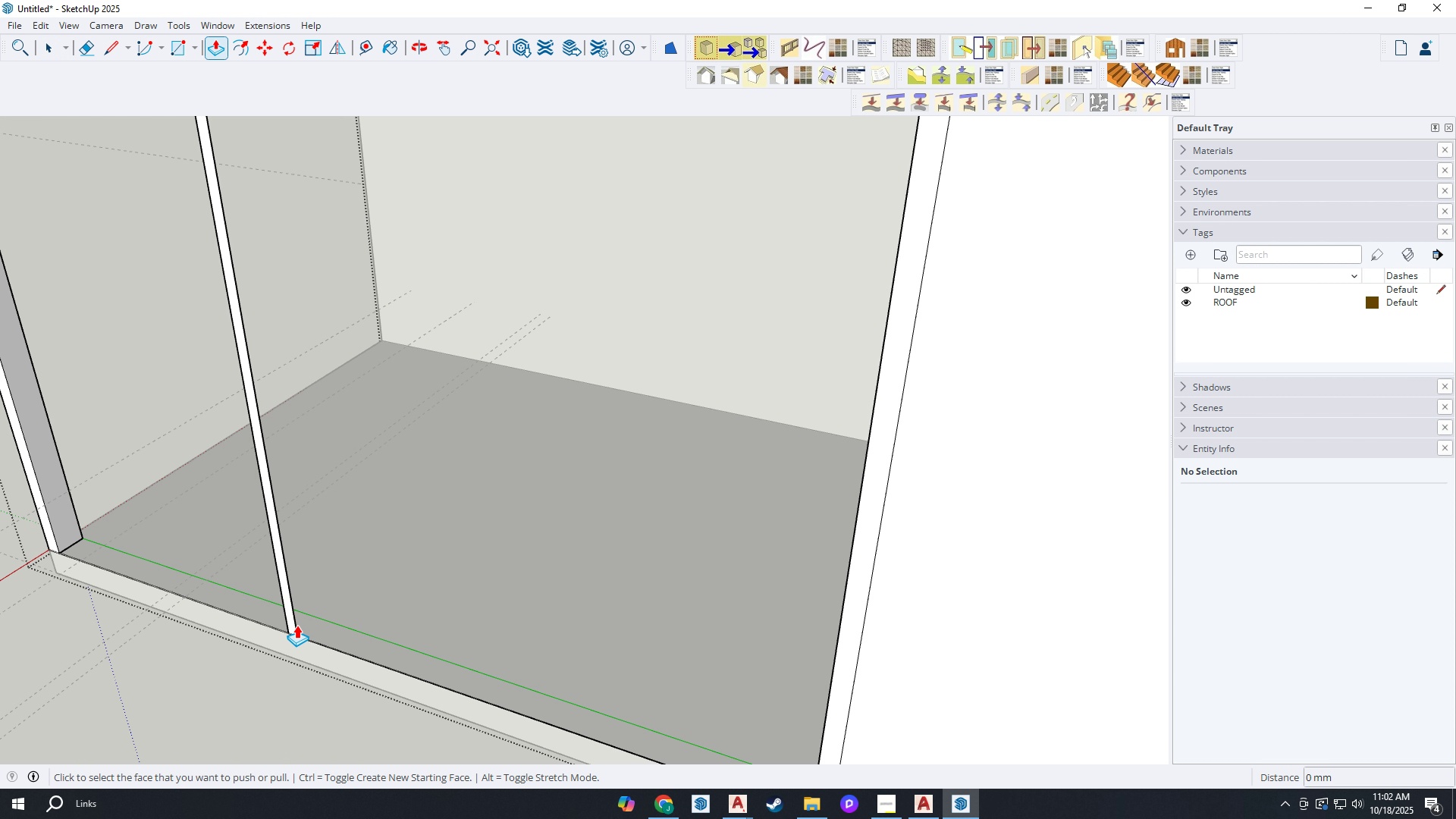 
left_click([297, 625])
 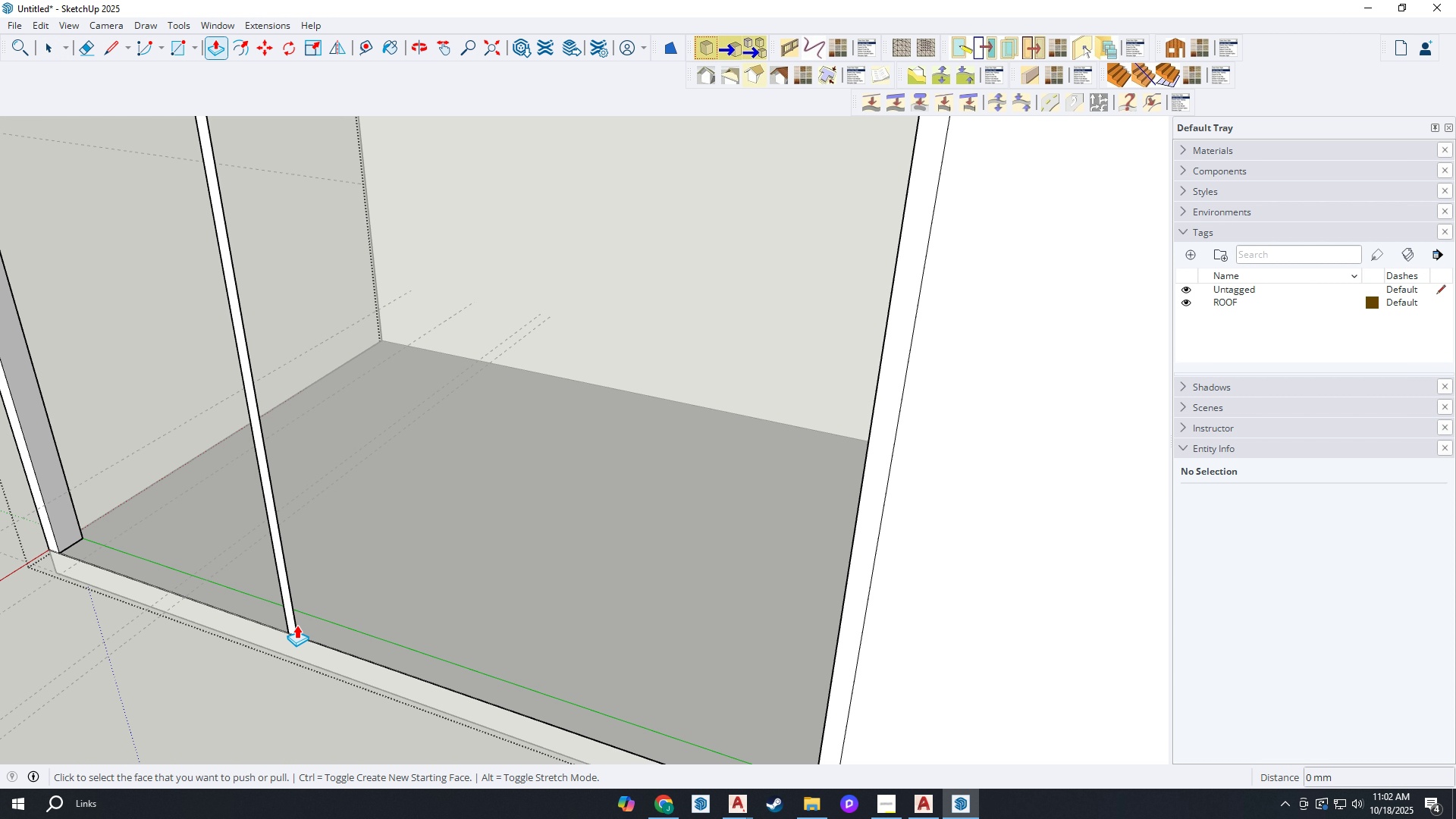 
key(Backquote)
 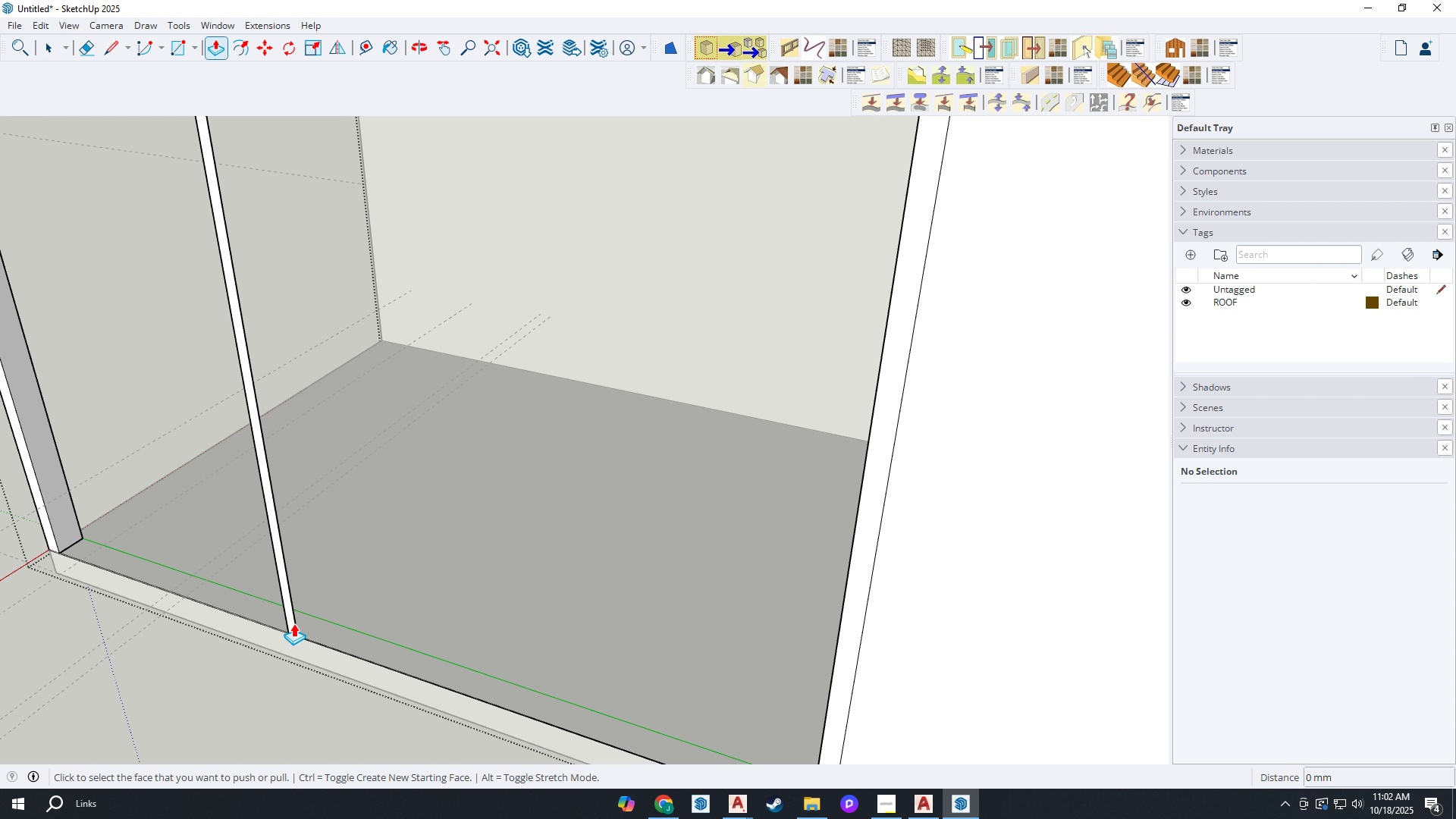 
key(Escape)
 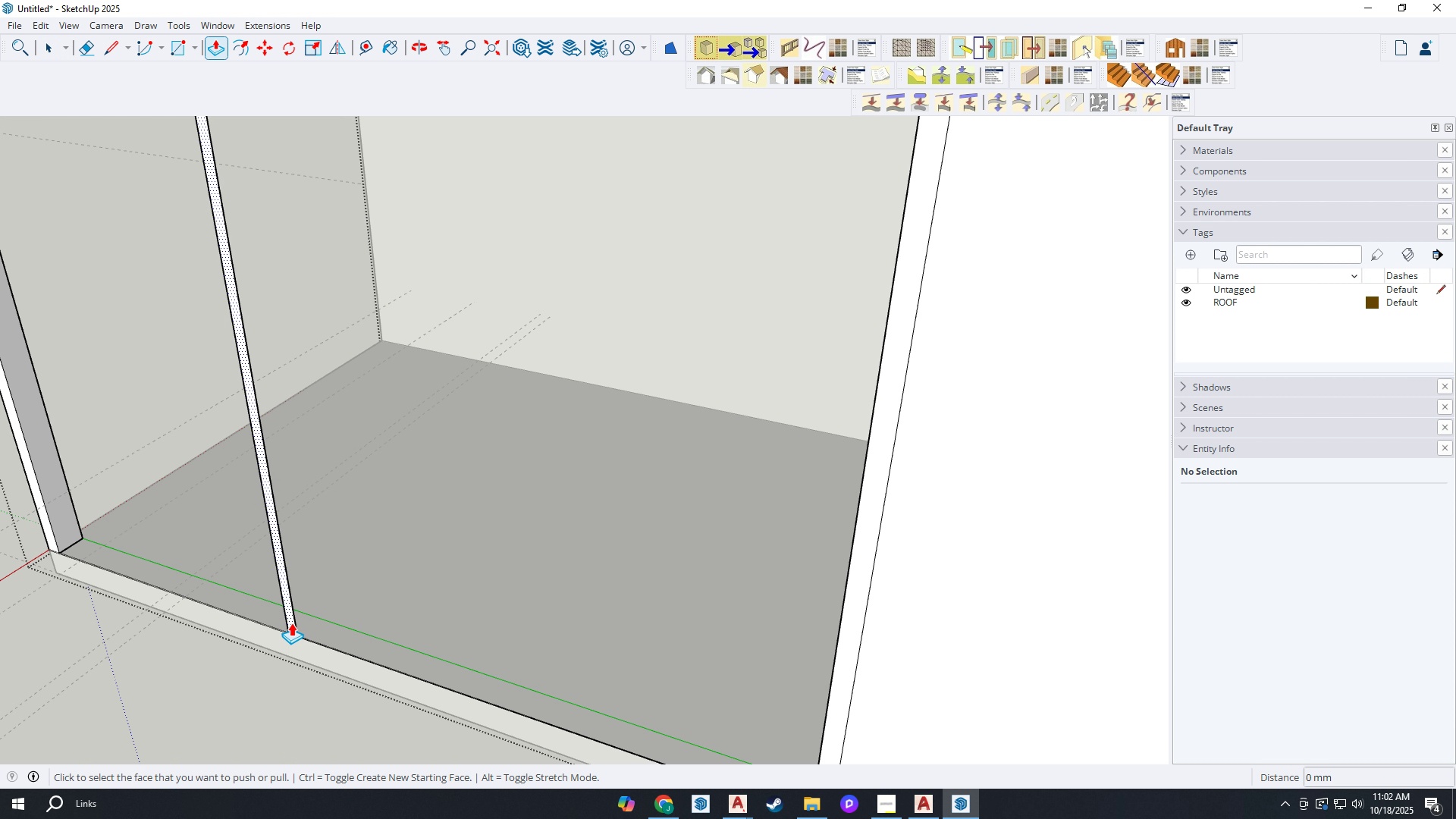 
left_click([291, 623])
 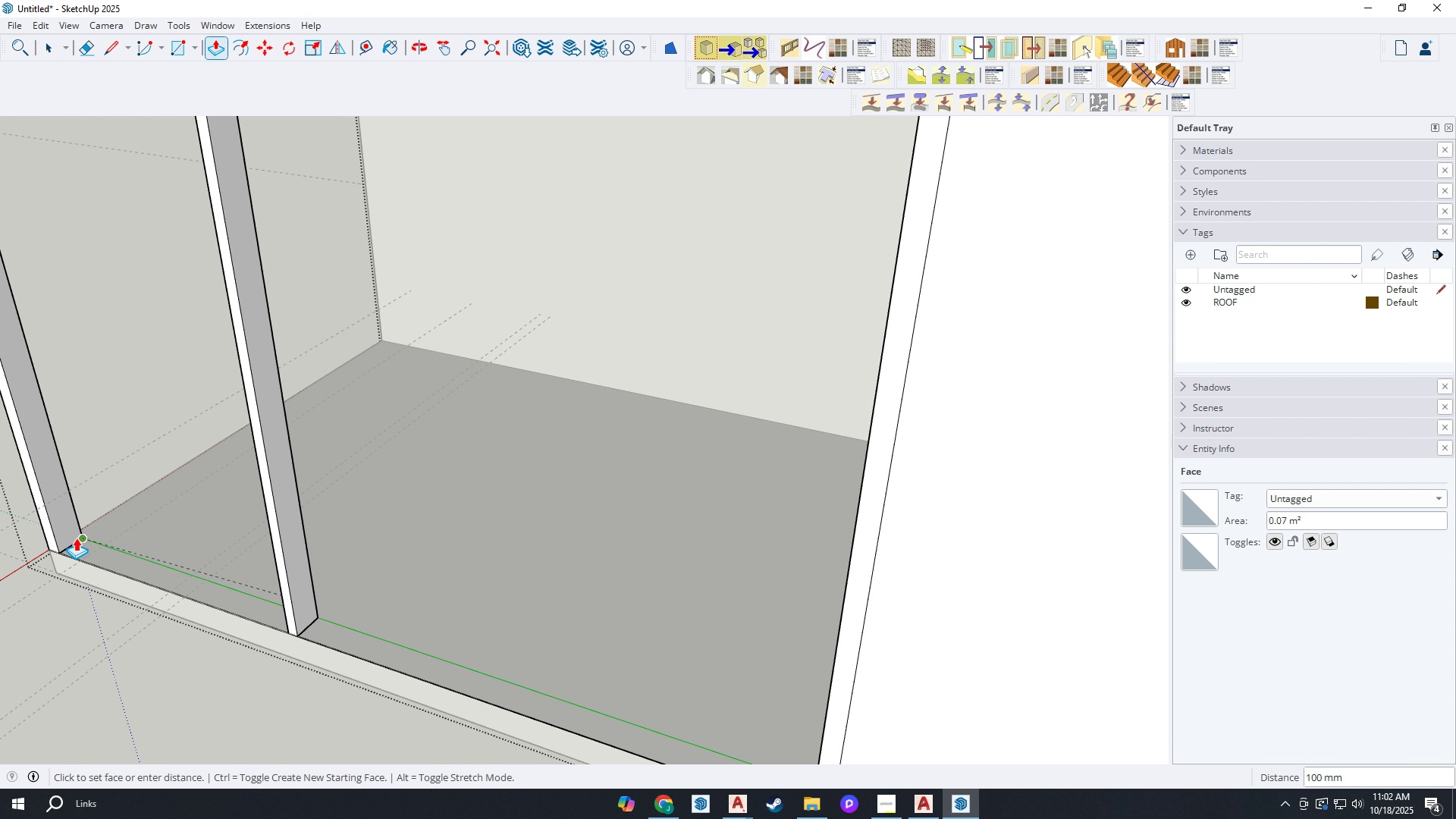 
left_click([77, 537])
 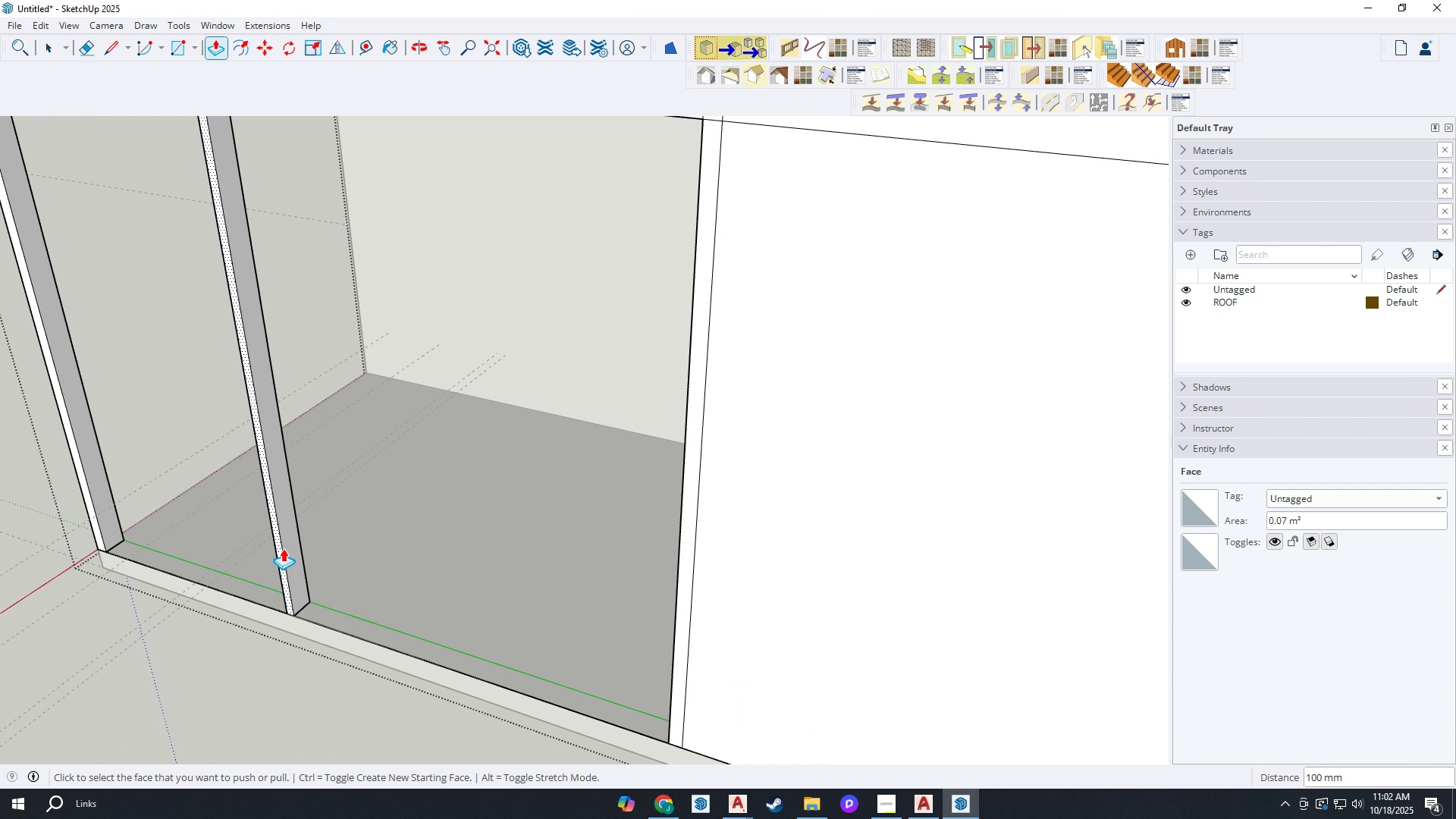 
scroll: coordinate [294, 565], scroll_direction: down, amount: 7.0
 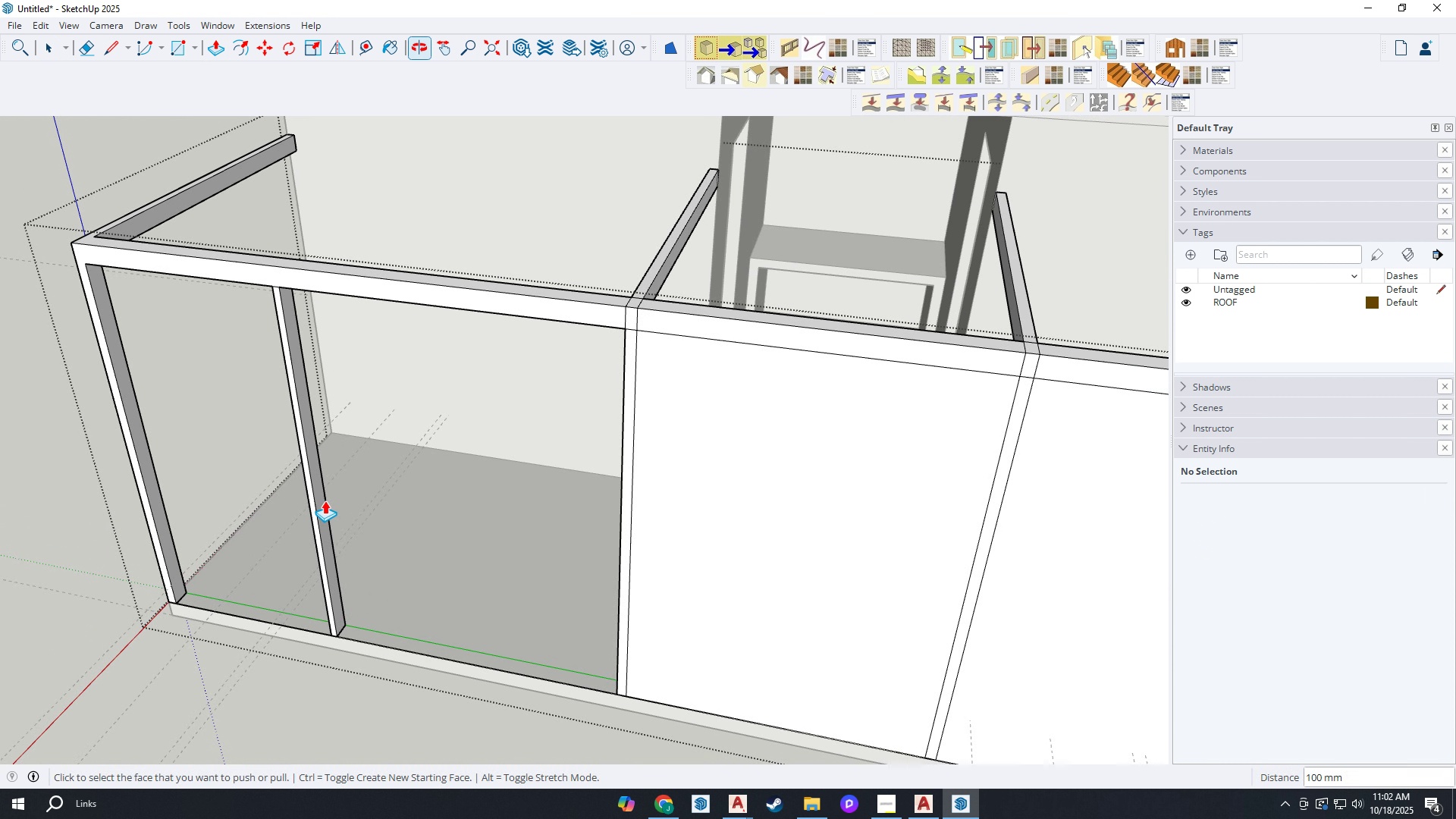 
scroll: coordinate [278, 285], scroll_direction: up, amount: 7.0
 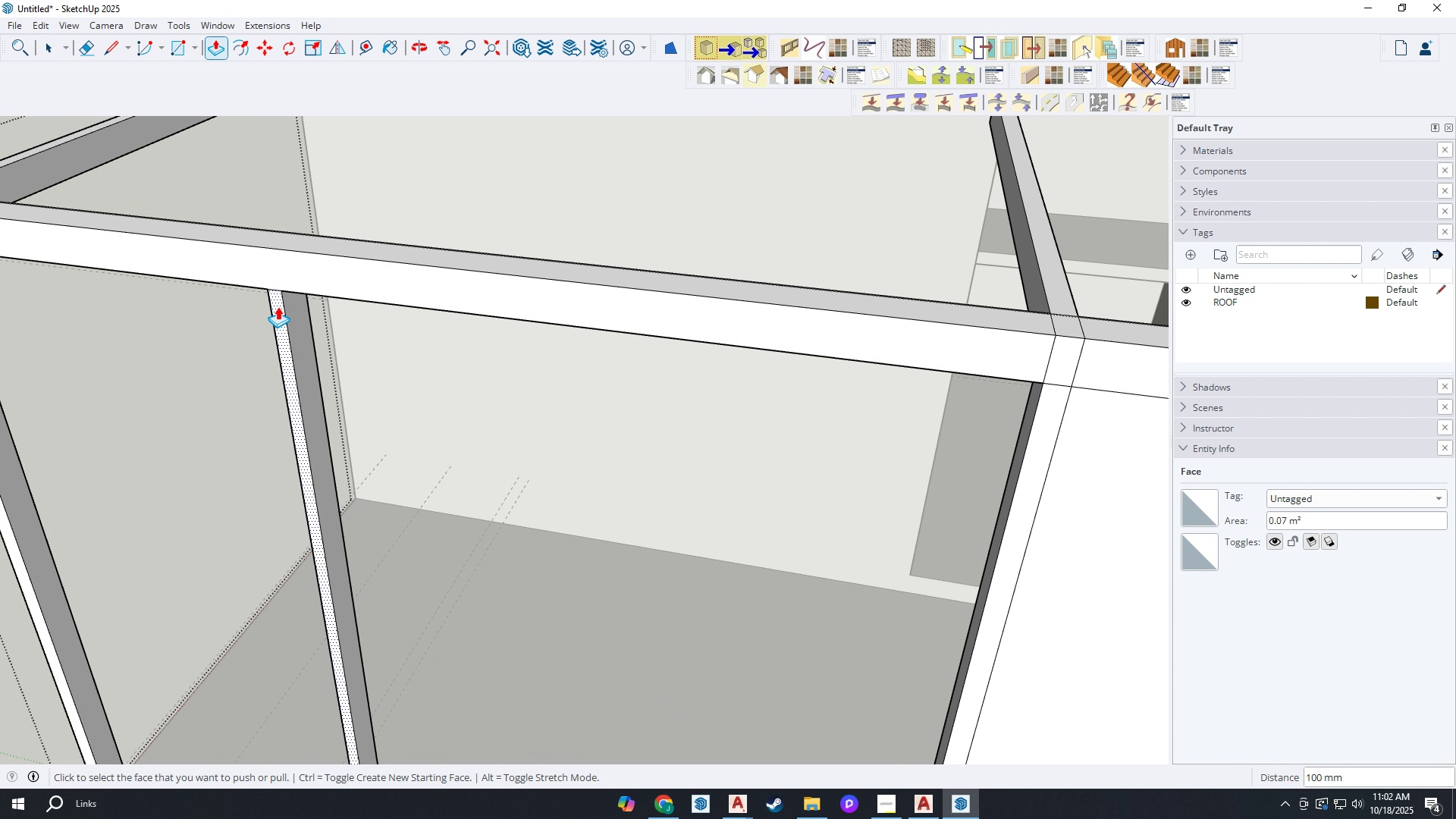 
left_click([278, 306])
 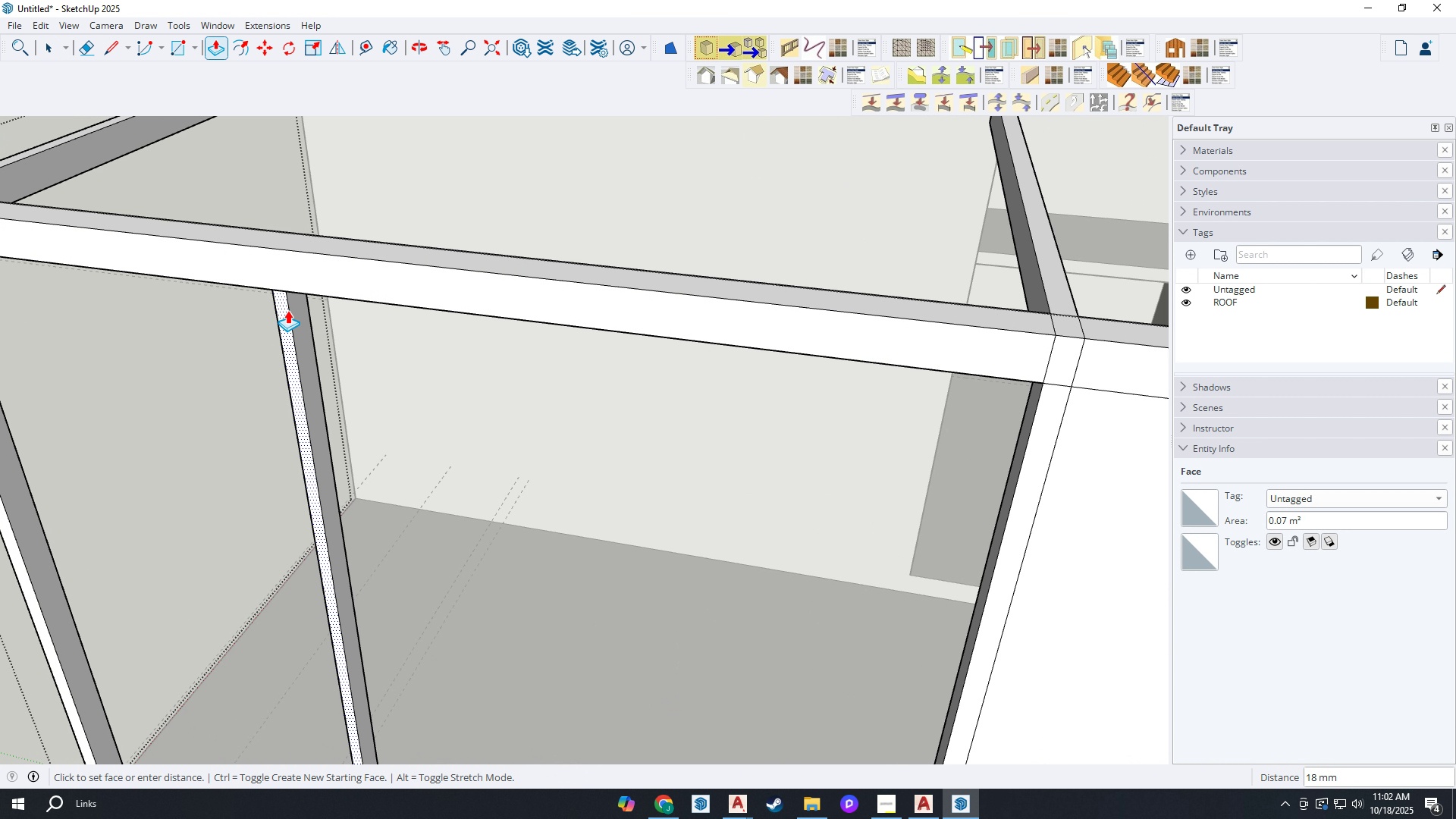 
left_click([287, 310])
 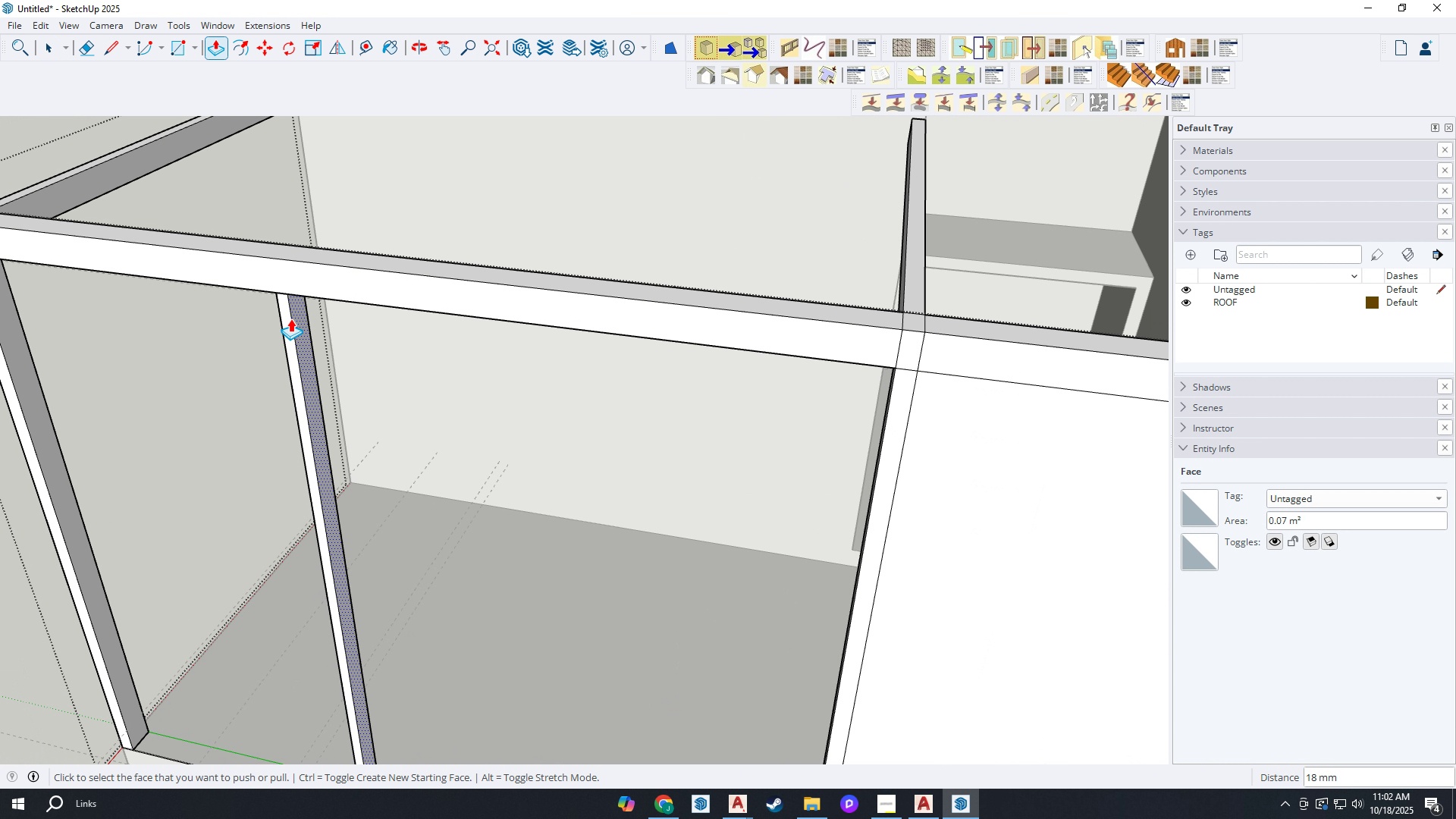 
scroll: coordinate [457, 444], scroll_direction: down, amount: 7.0
 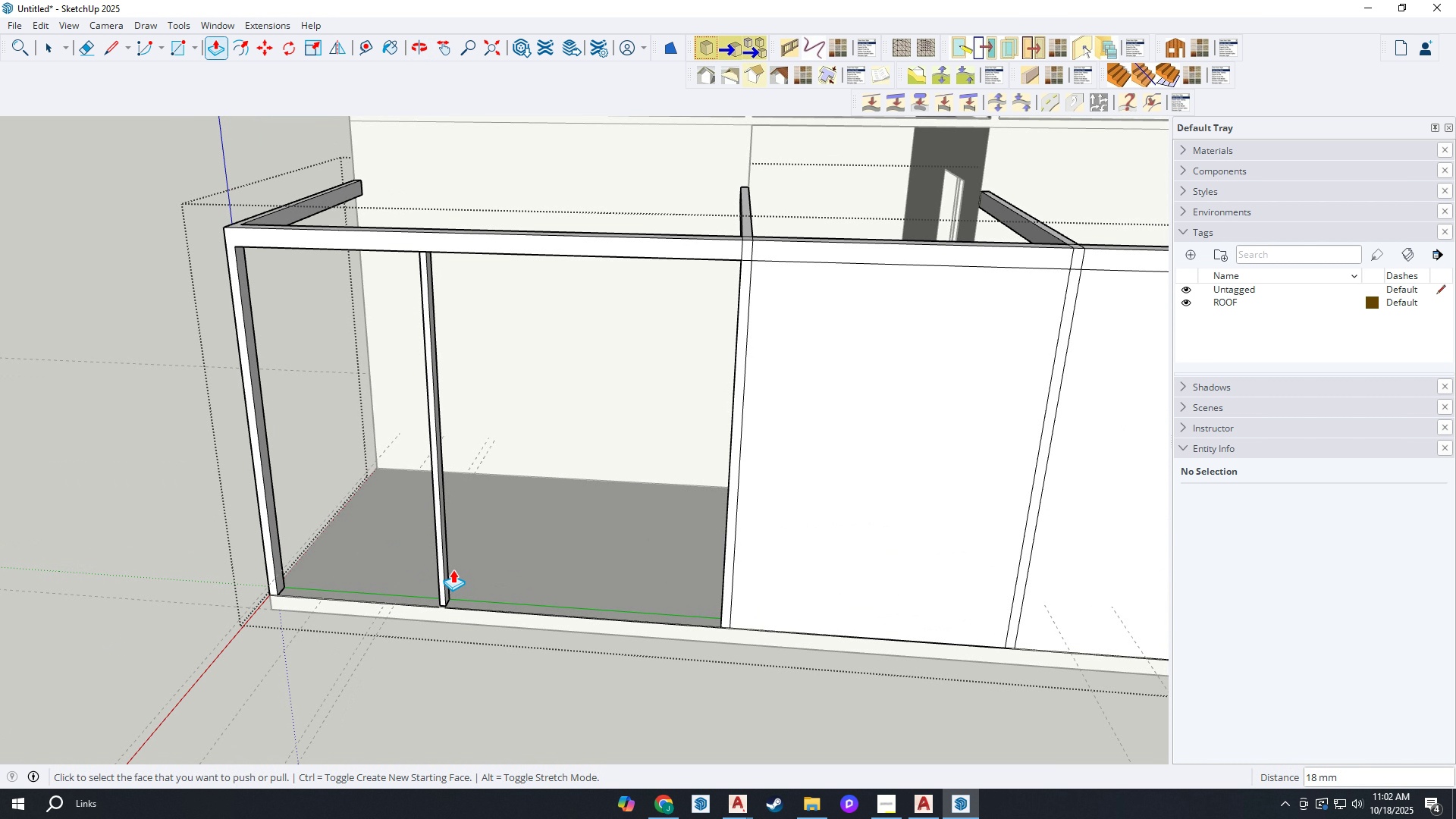 
scroll: coordinate [459, 631], scroll_direction: up, amount: 4.0
 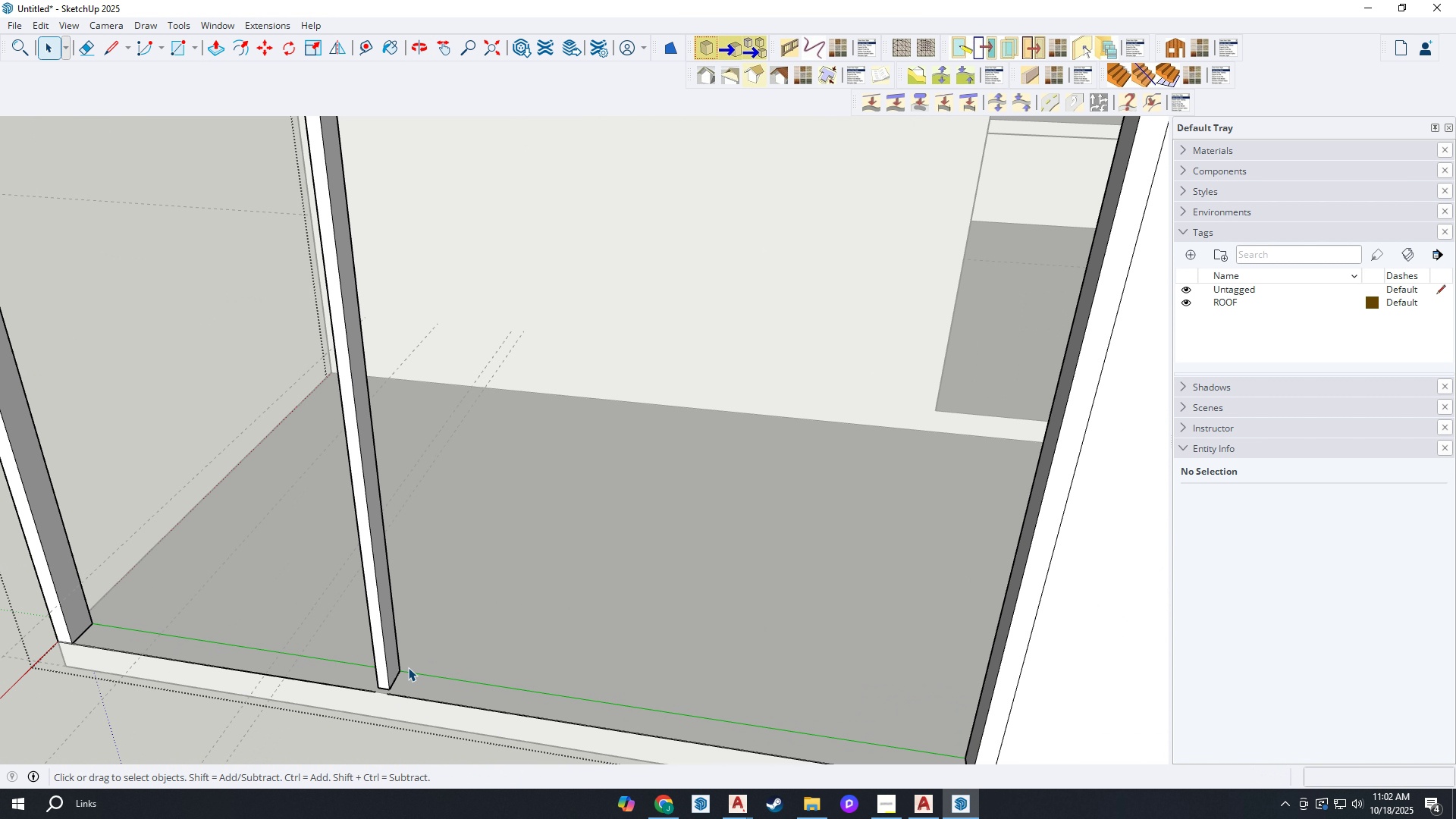 
key(Space)
 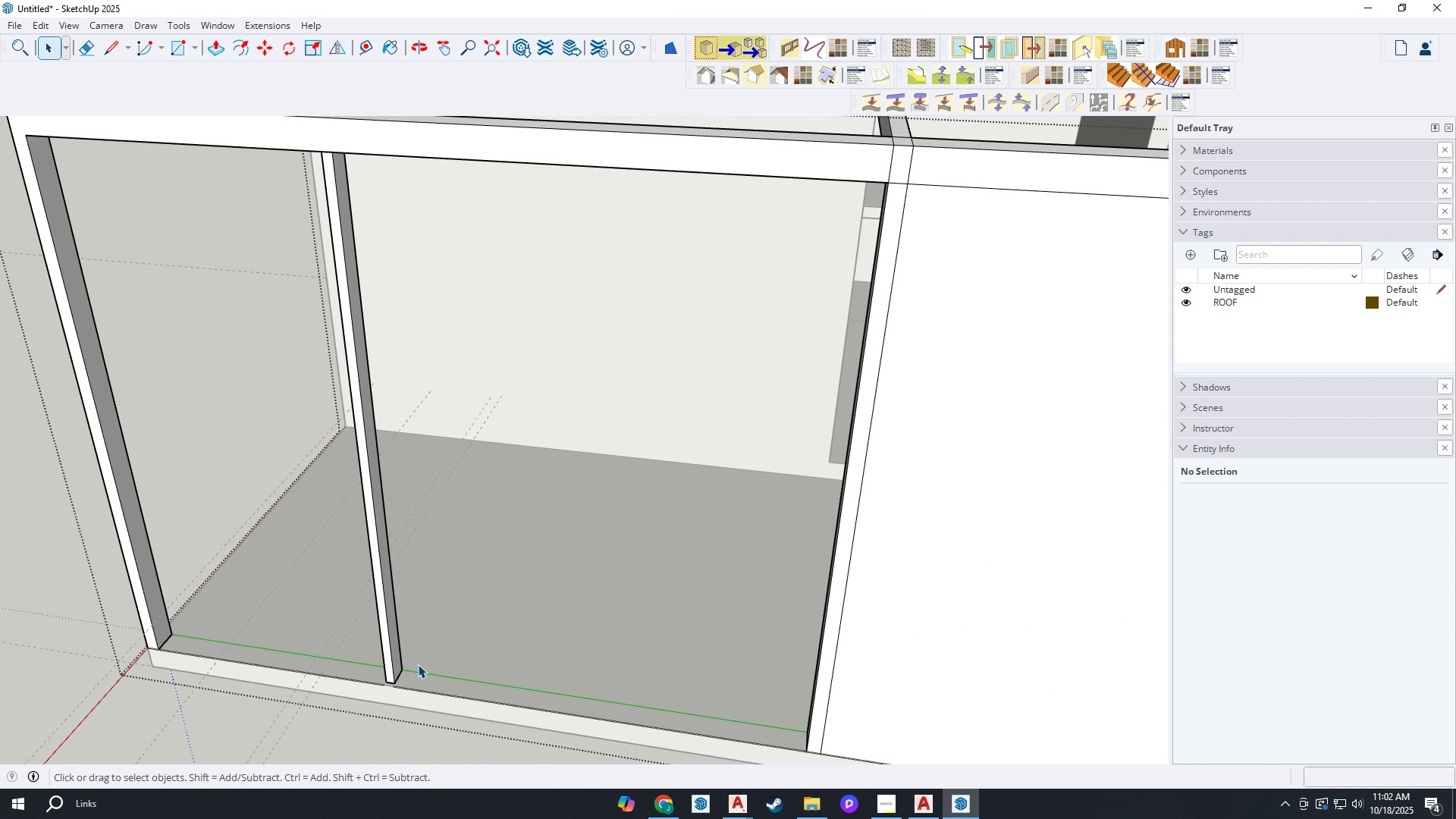 
scroll: coordinate [359, 687], scroll_direction: up, amount: 12.0
 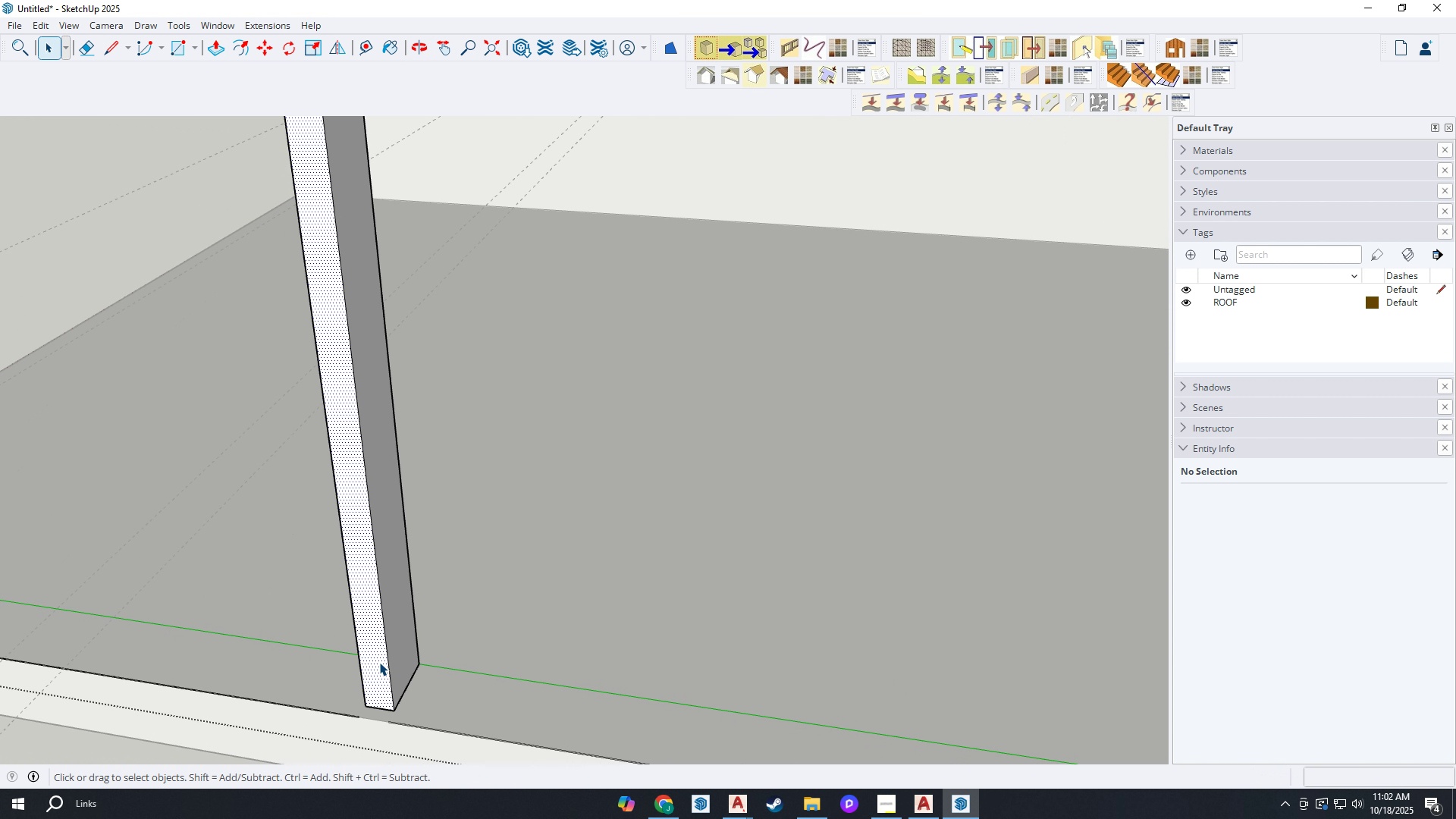 
left_click([379, 662])
 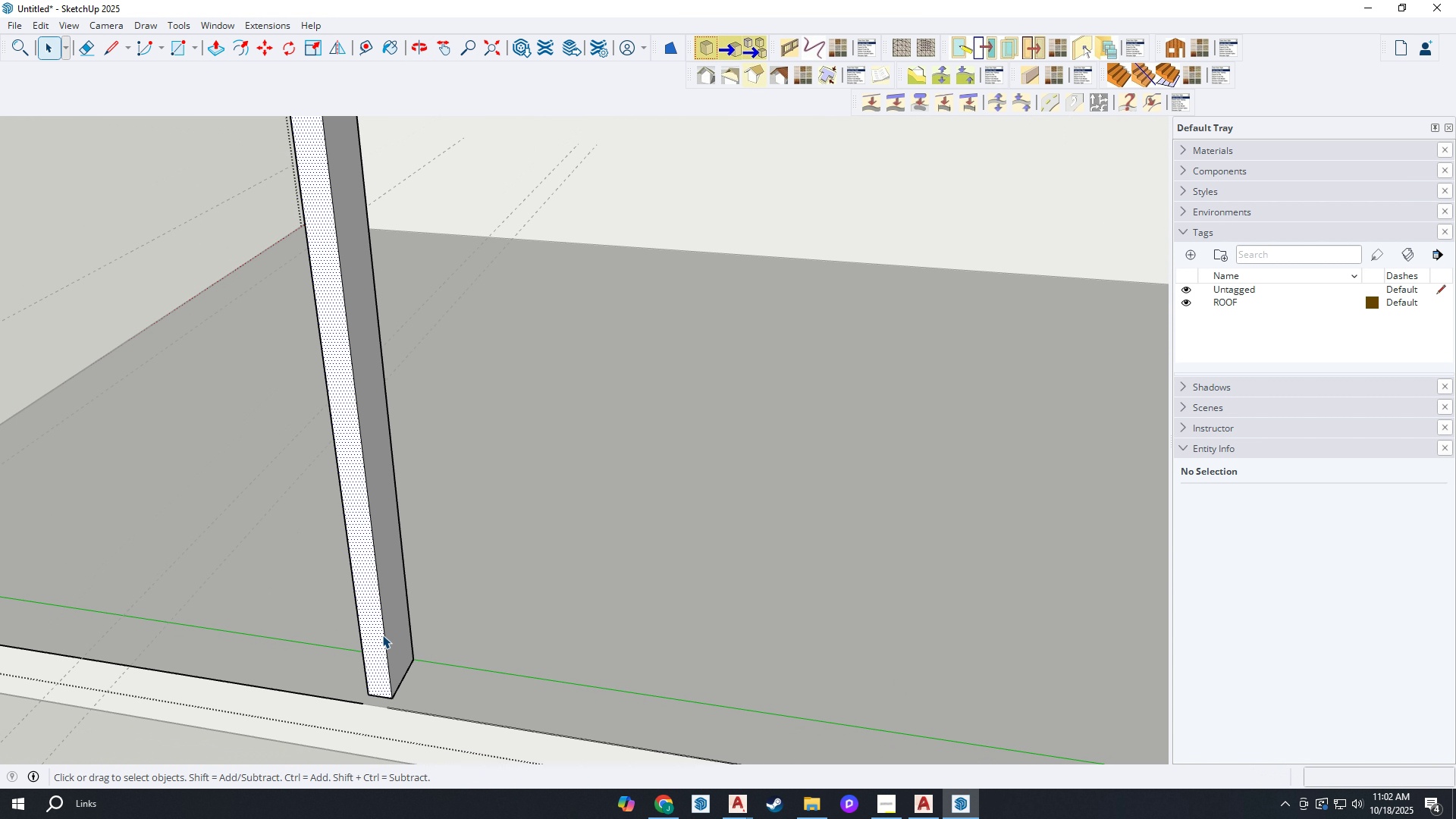 
scroll: coordinate [382, 635], scroll_direction: down, amount: 5.0
 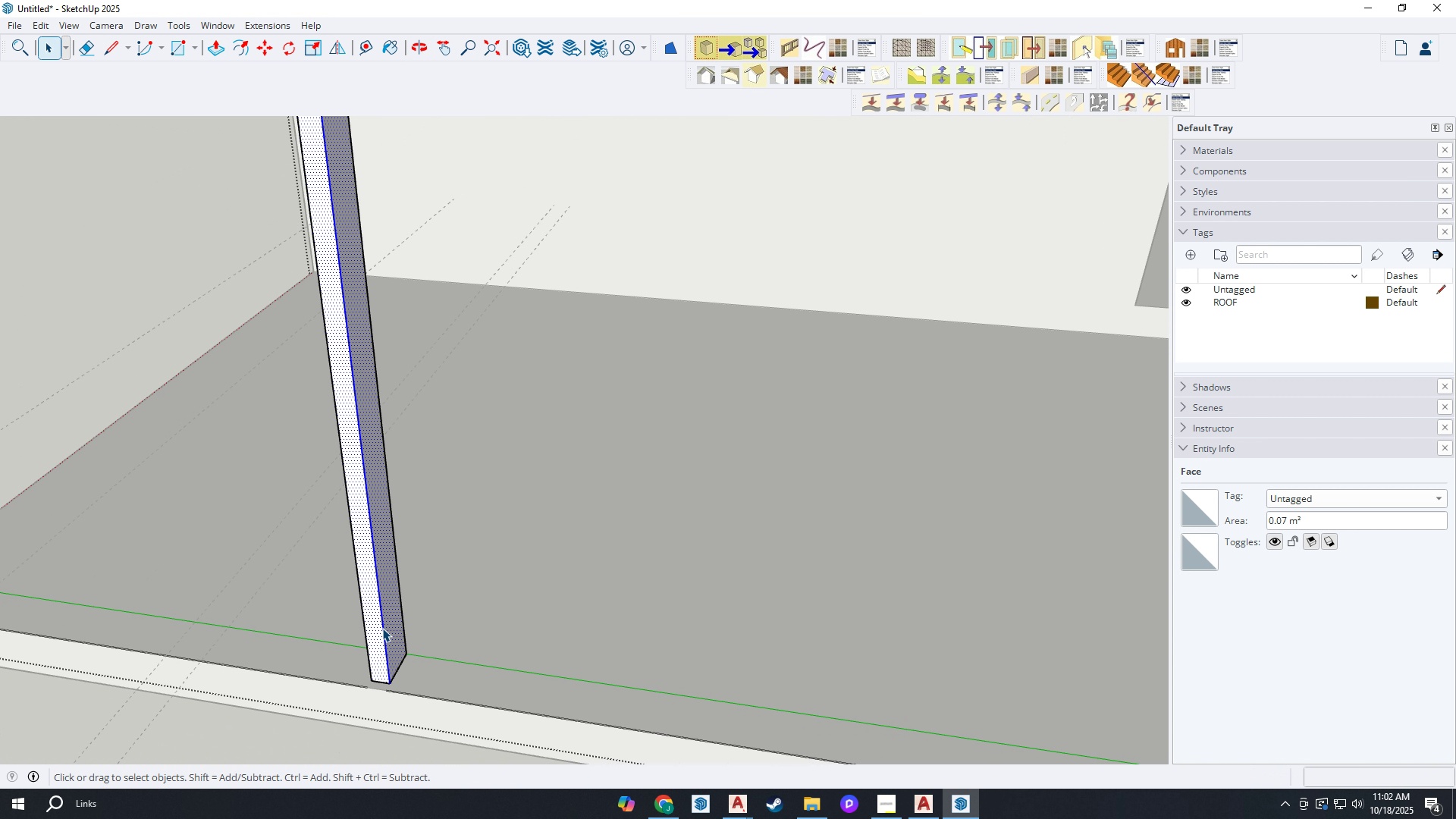 
double_click([382, 628])
 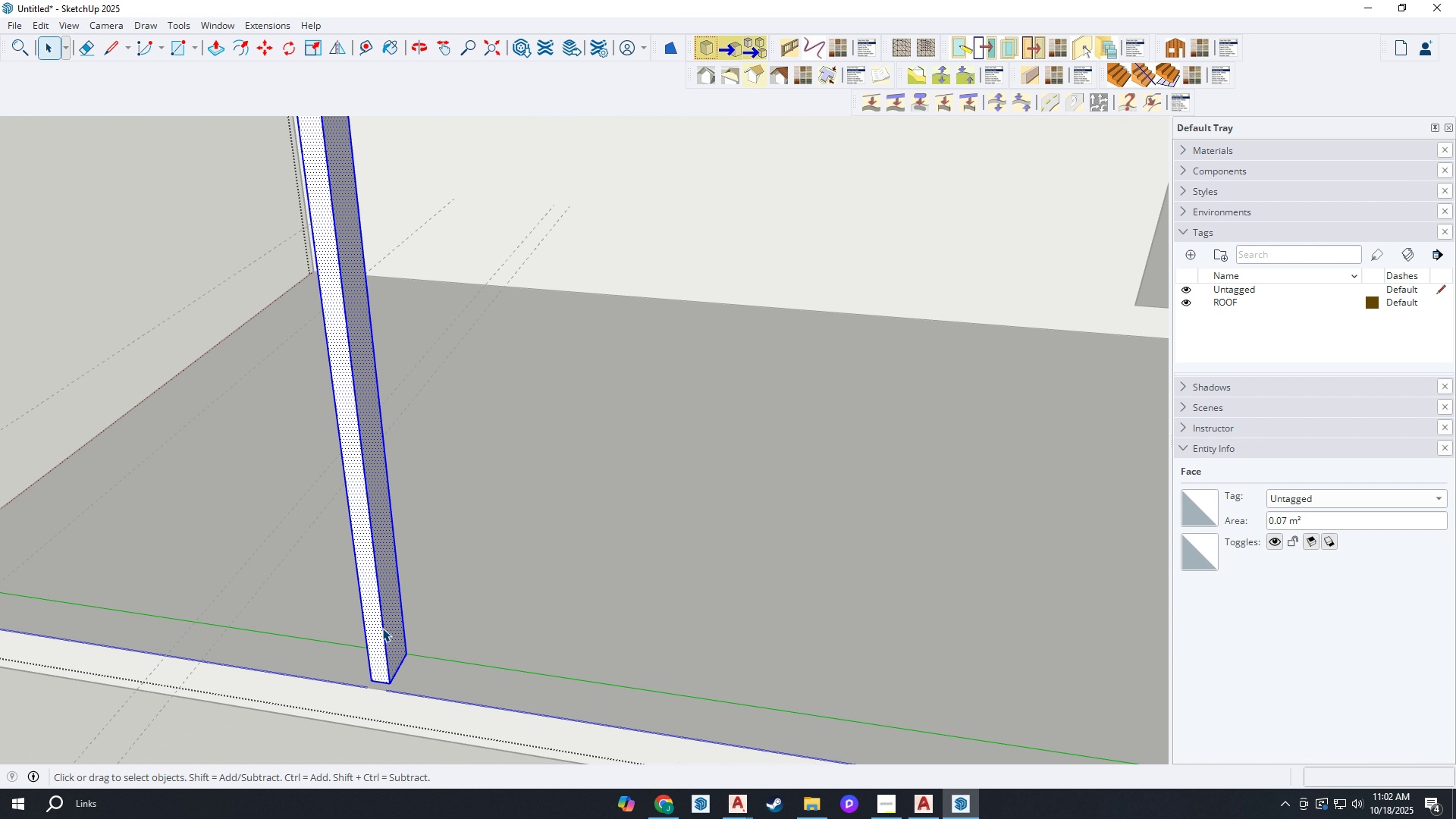 
triple_click([382, 628])
 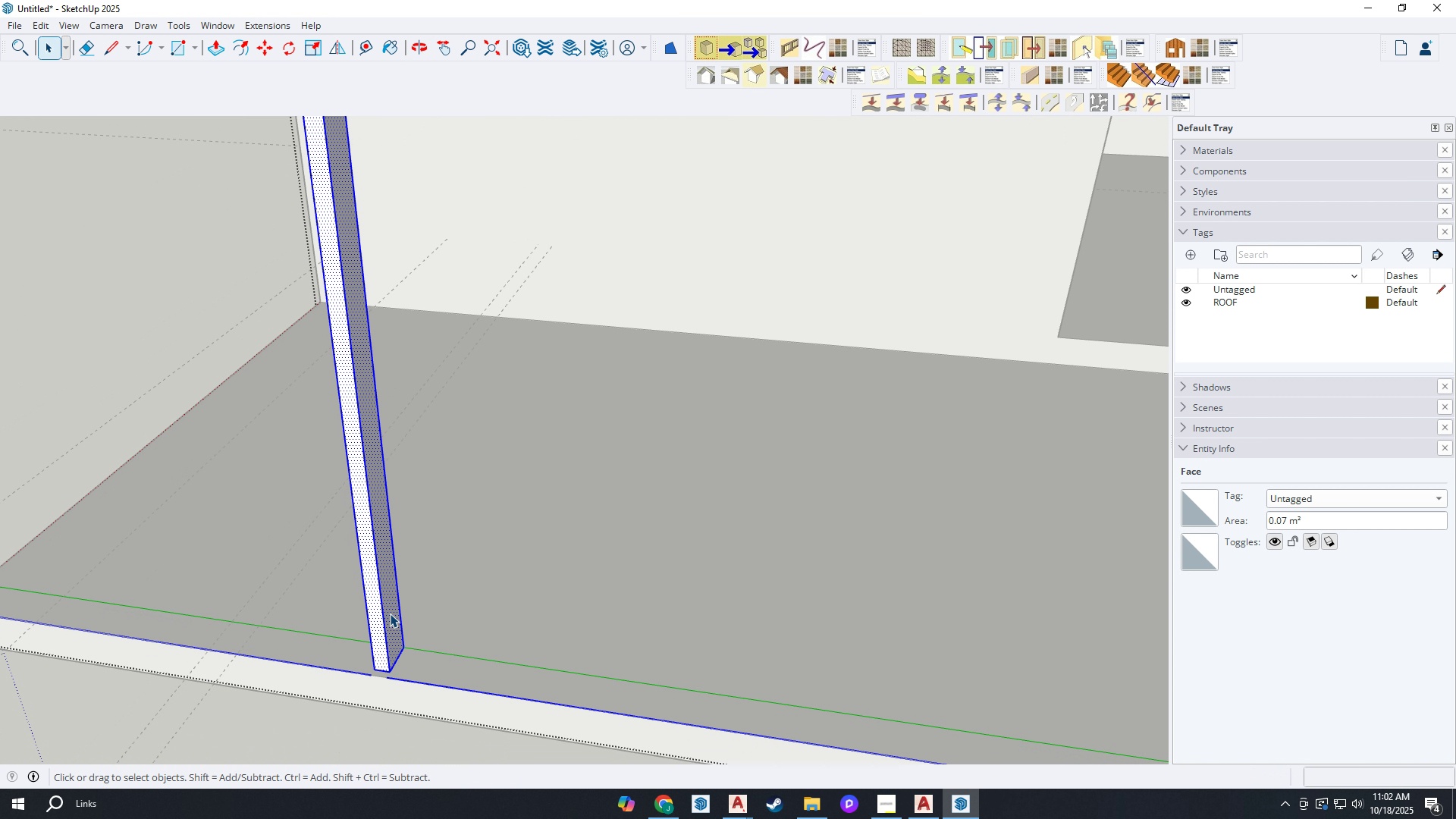 
scroll: coordinate [390, 613], scroll_direction: down, amount: 4.0
 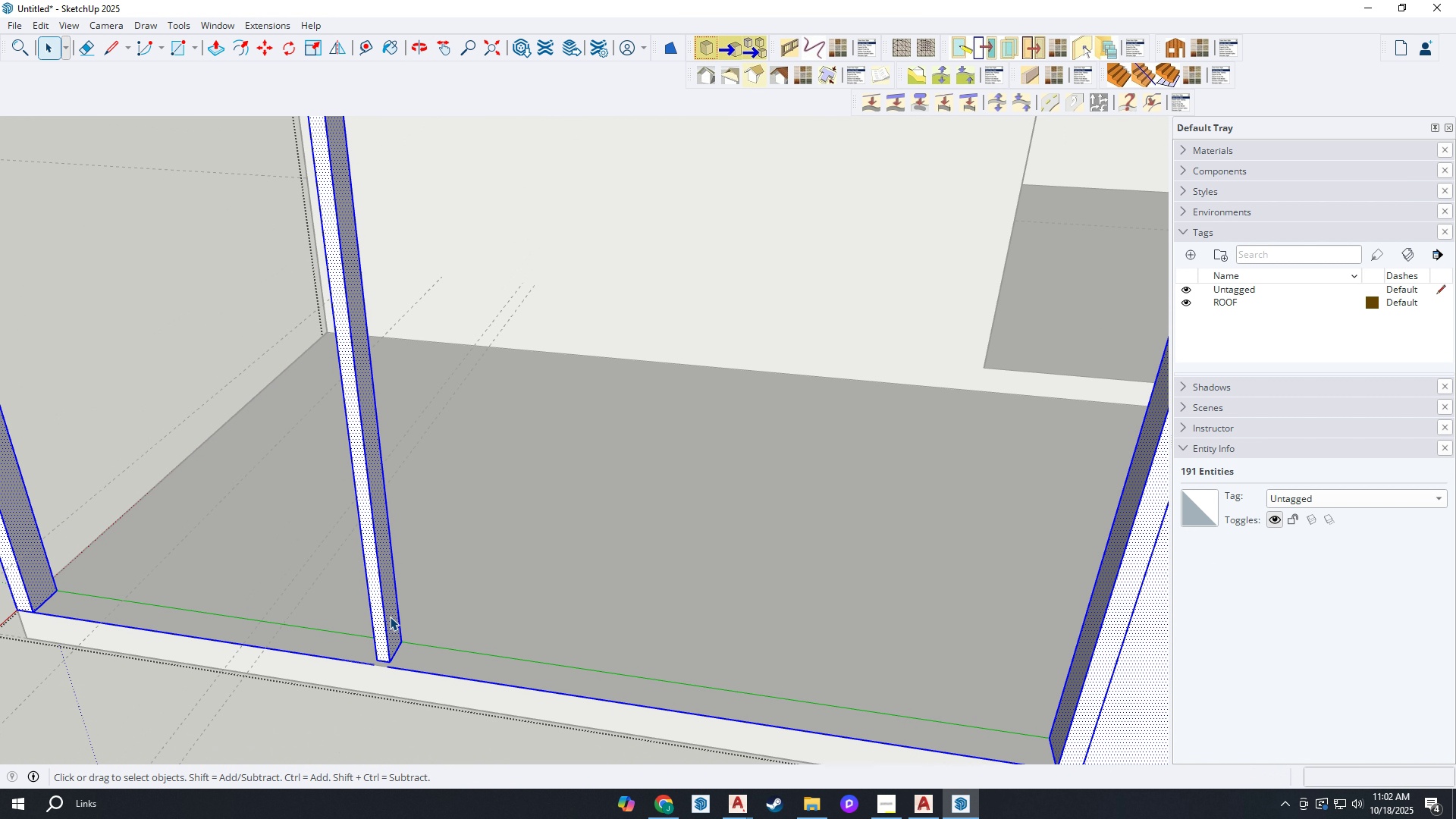 
left_click([390, 617])
 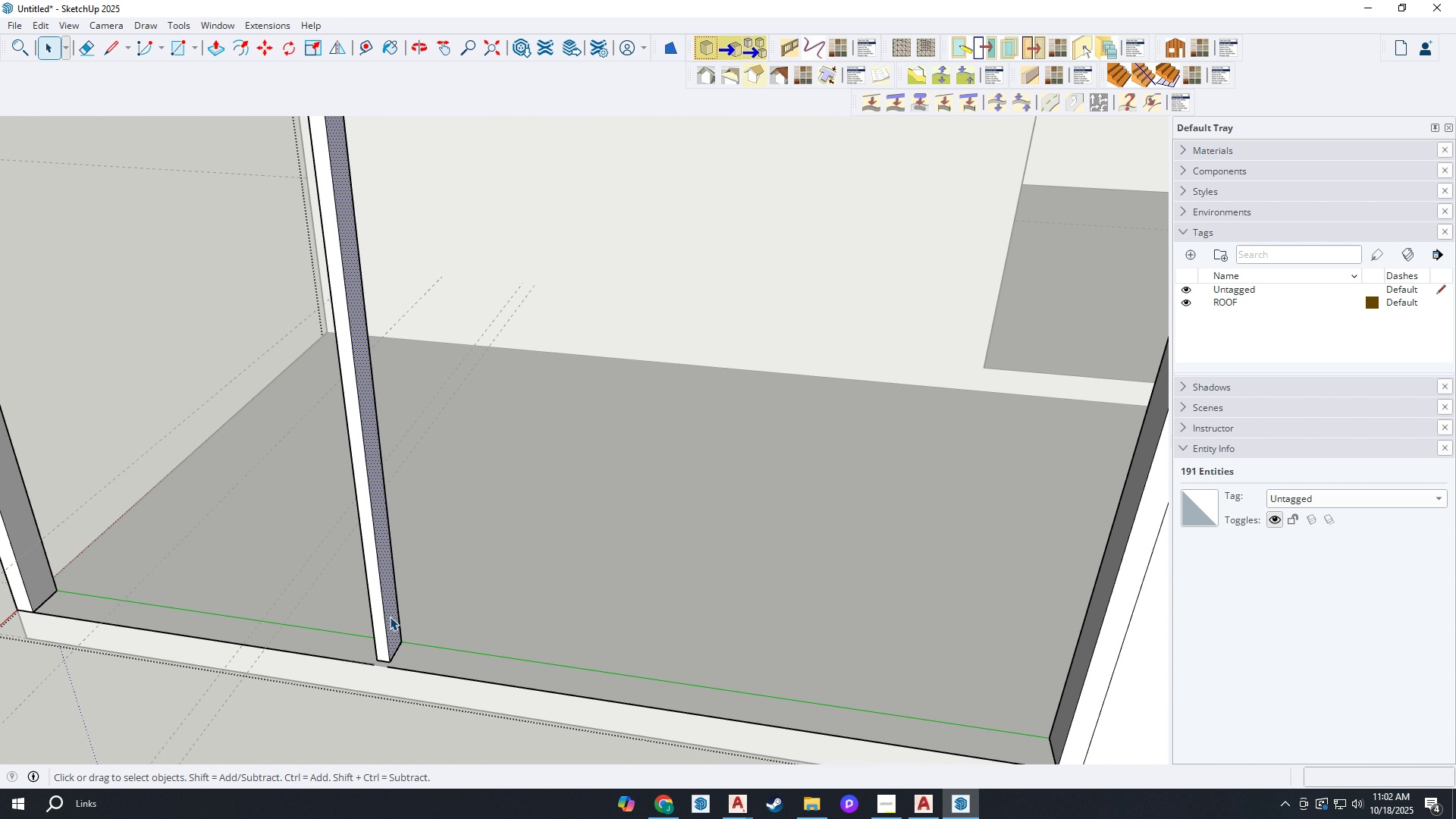 
scroll: coordinate [399, 595], scroll_direction: down, amount: 3.0
 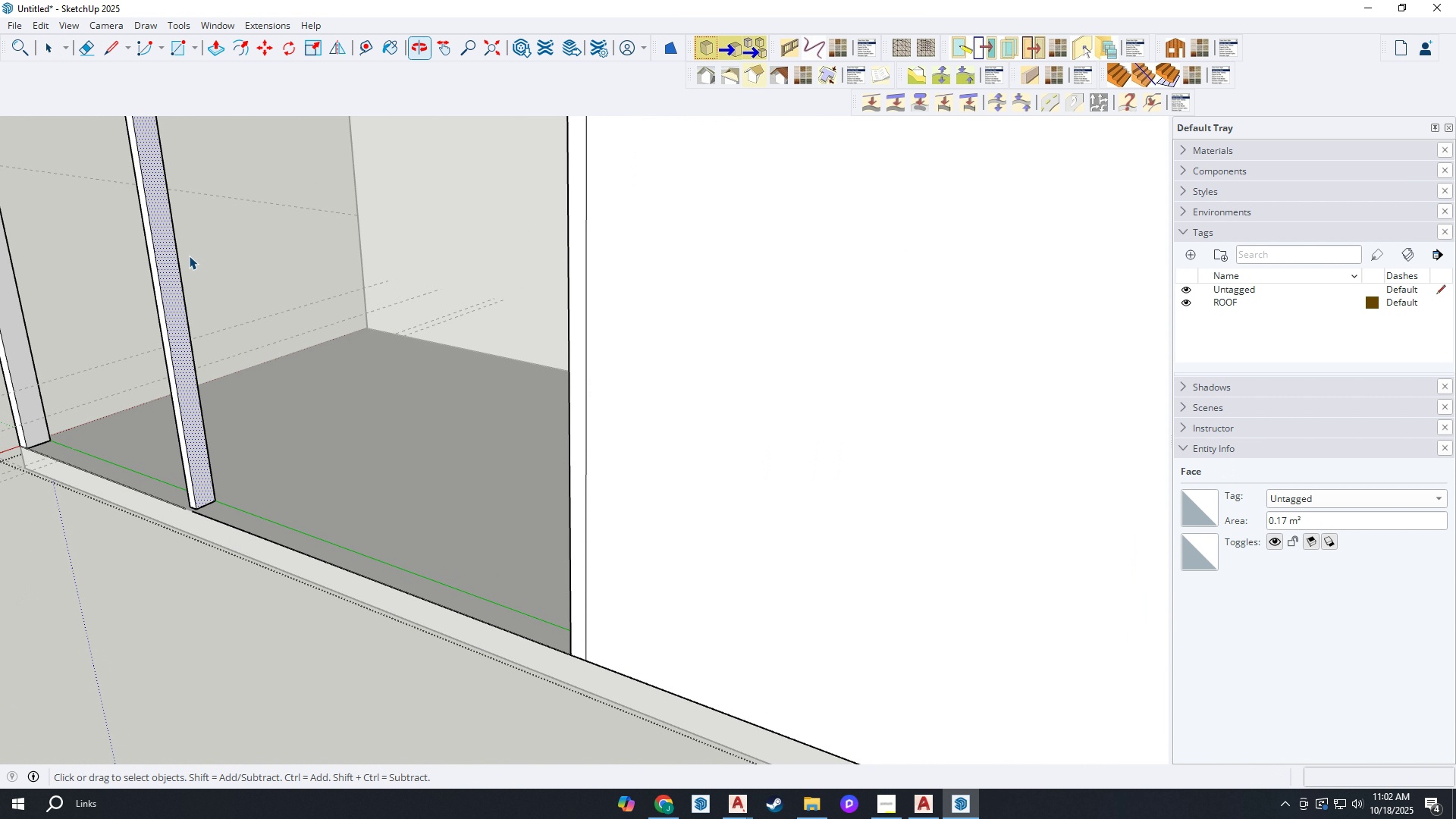 
left_click_drag(start_coordinate=[191, 226], to_coordinate=[137, 227])
 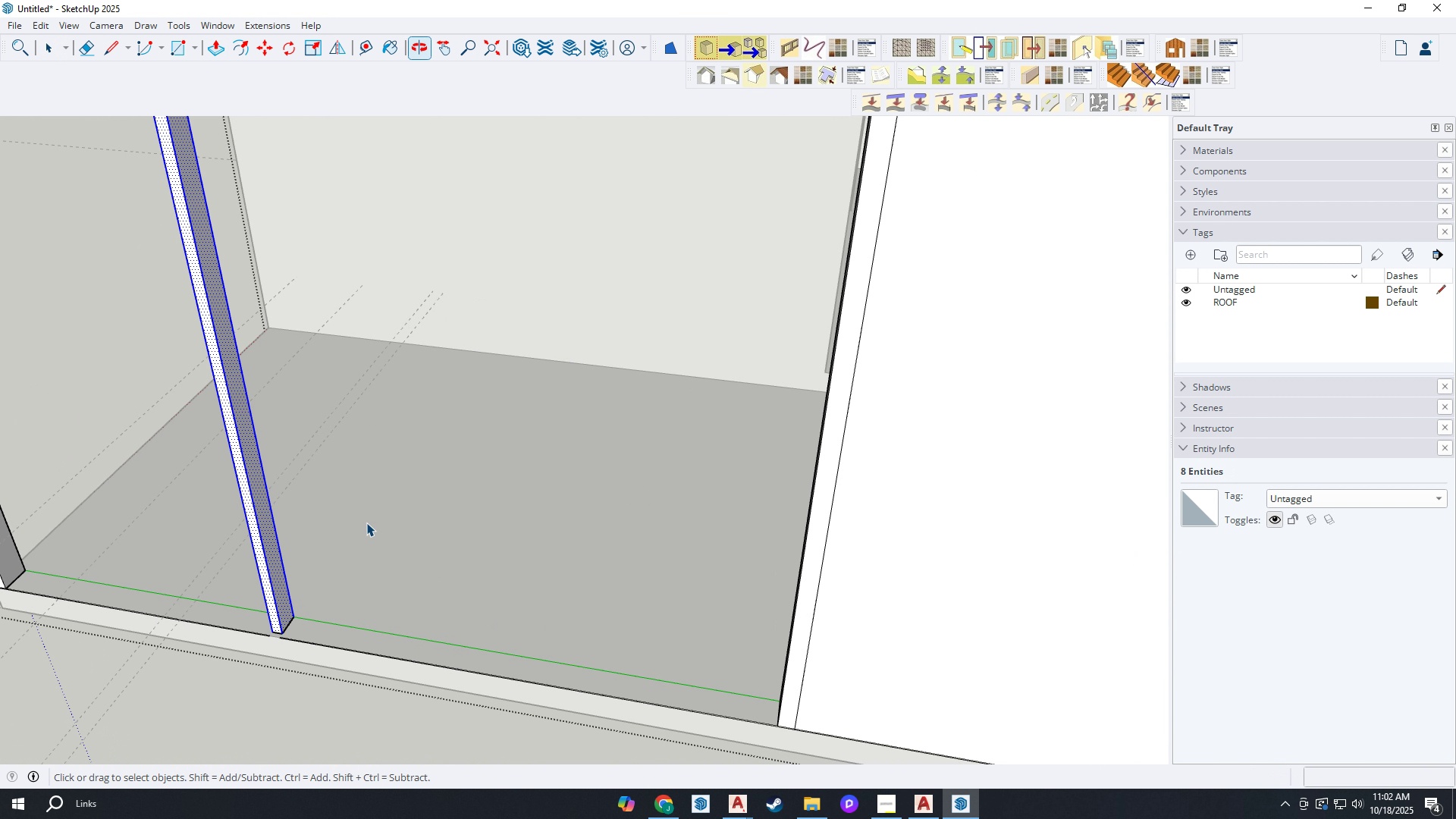 
scroll: coordinate [369, 528], scroll_direction: down, amount: 2.0
 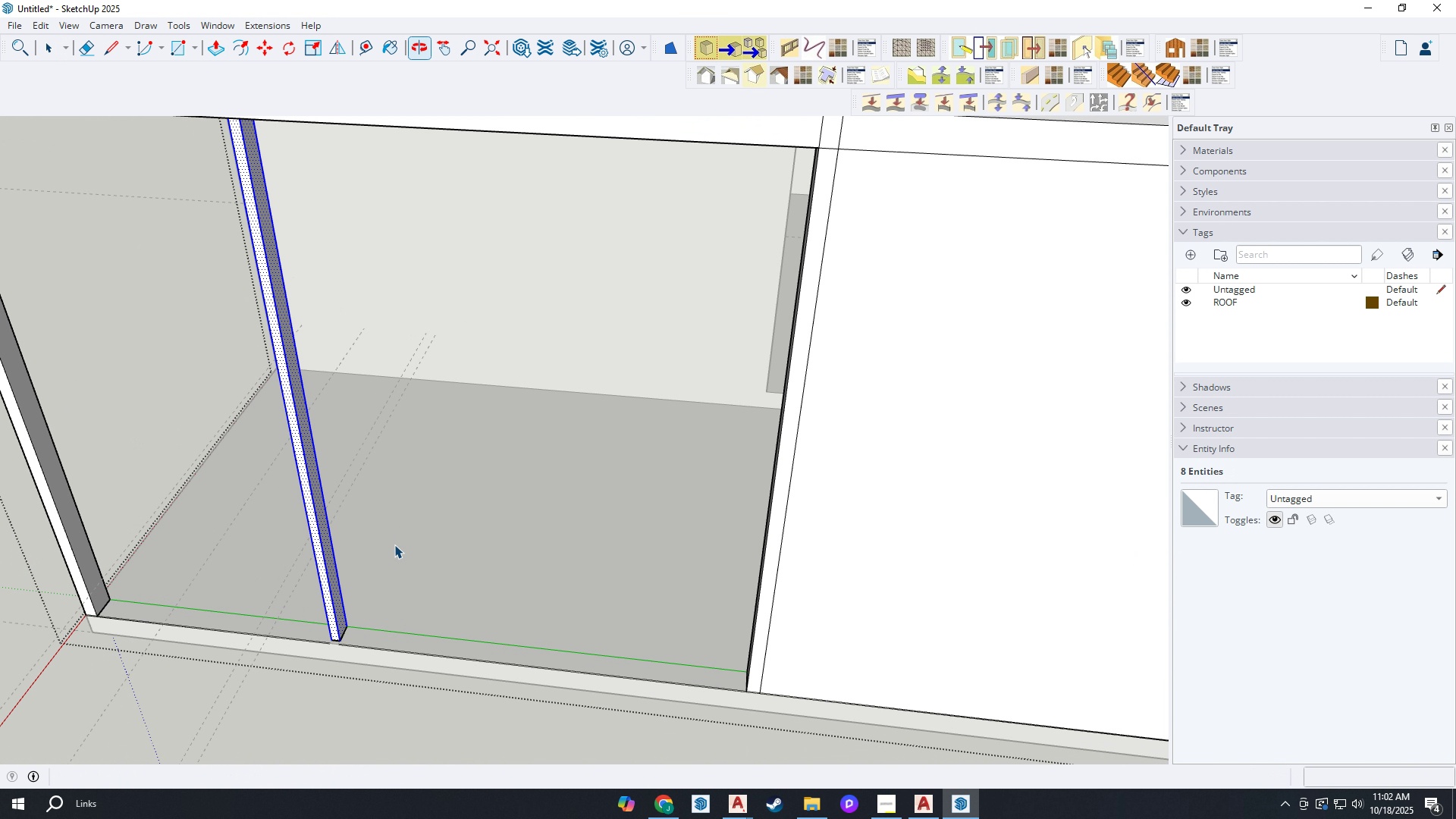 
key(M)
 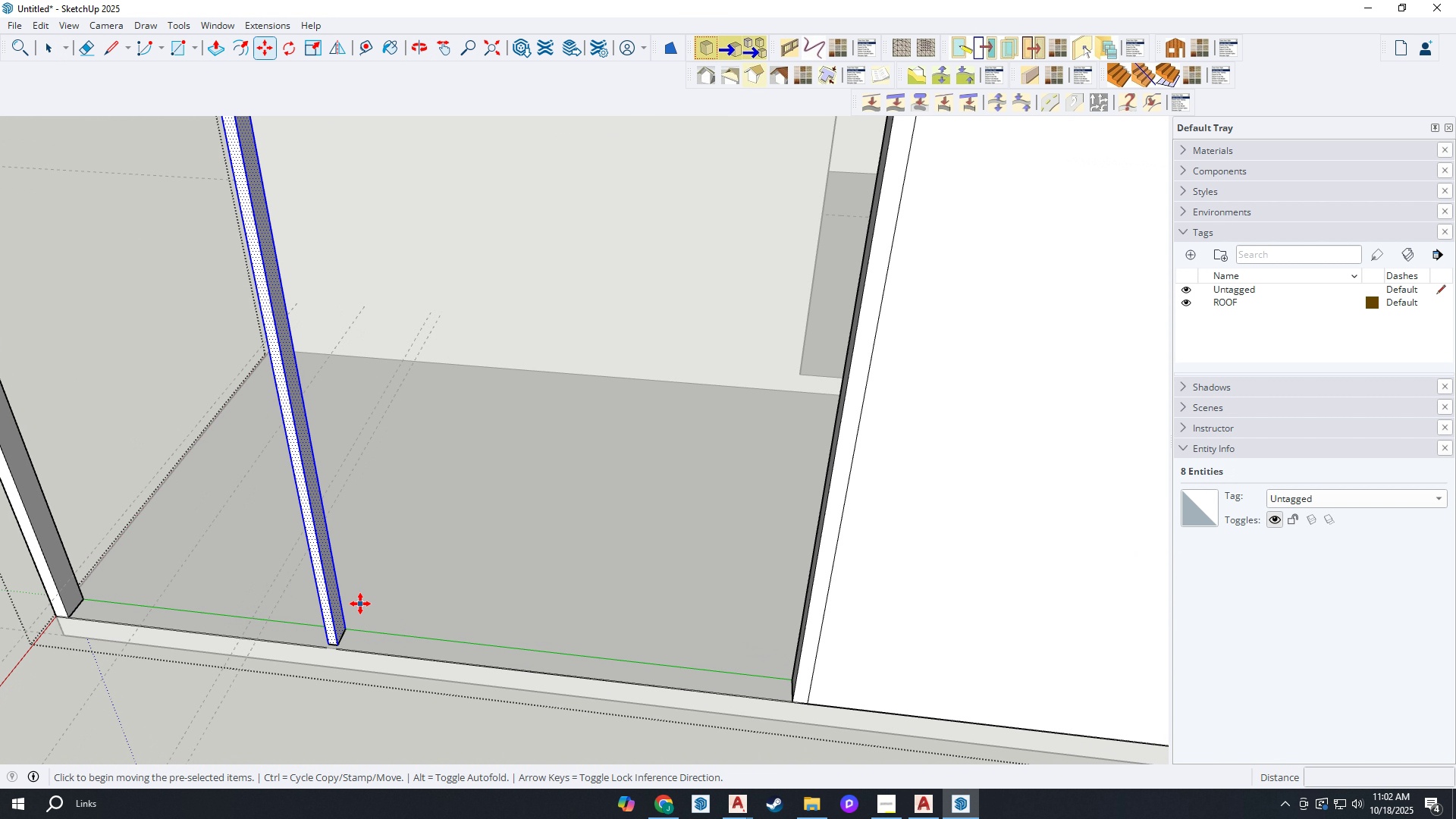 
scroll: coordinate [322, 658], scroll_direction: up, amount: 9.0
 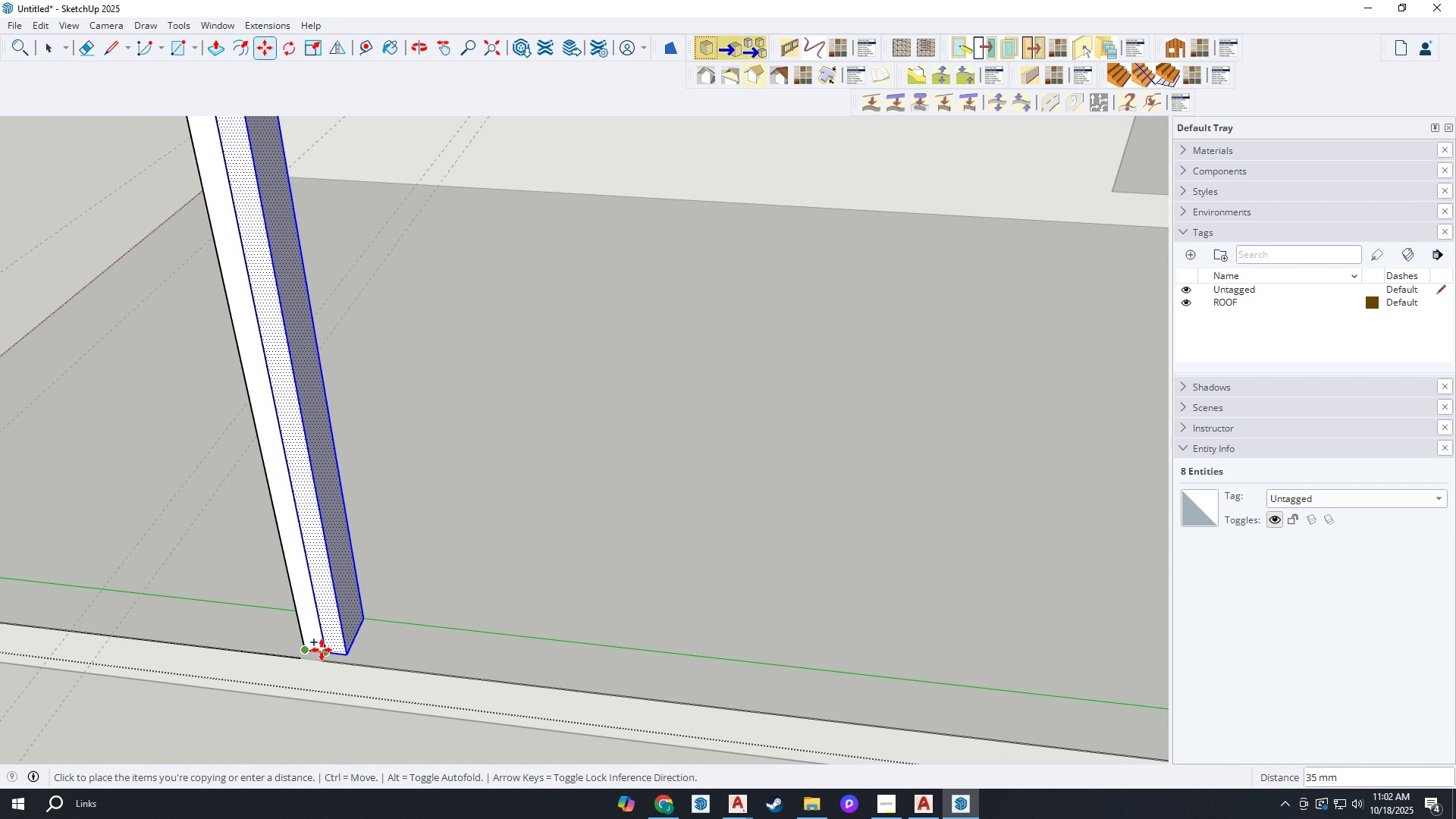 
key(Control+ControlLeft)
 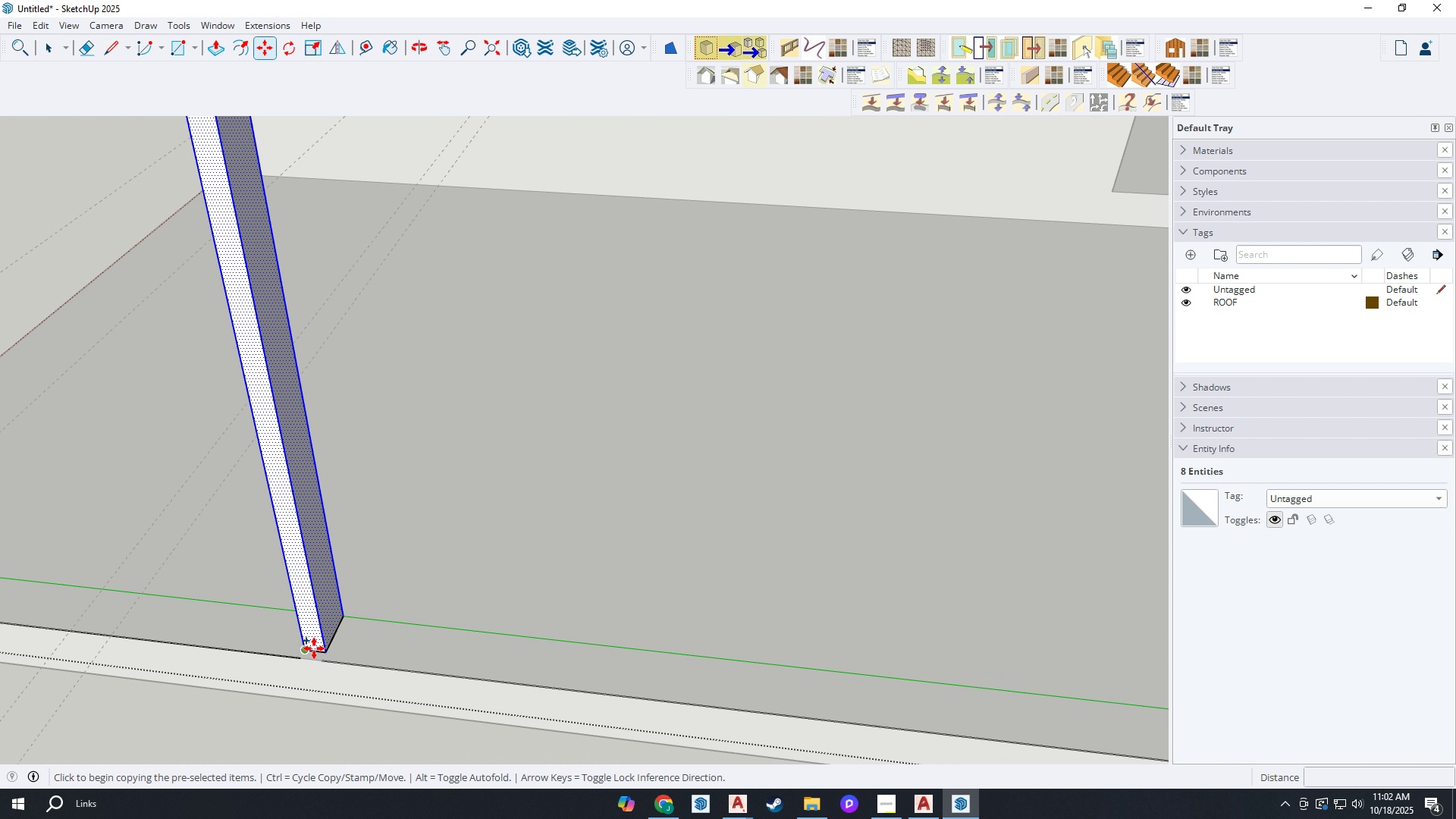 
left_click([314, 648])
 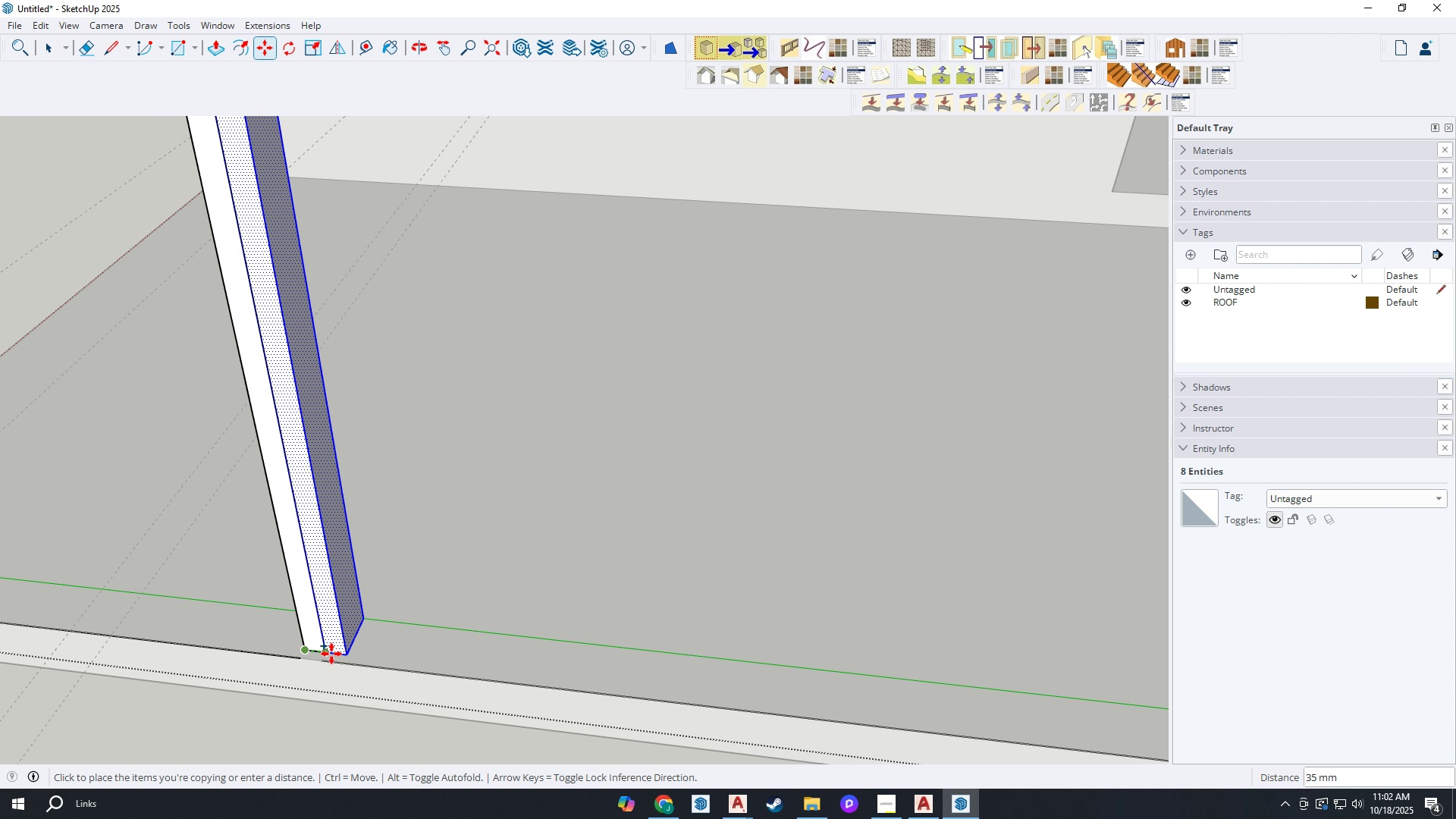 
mouse_move([349, 654])
 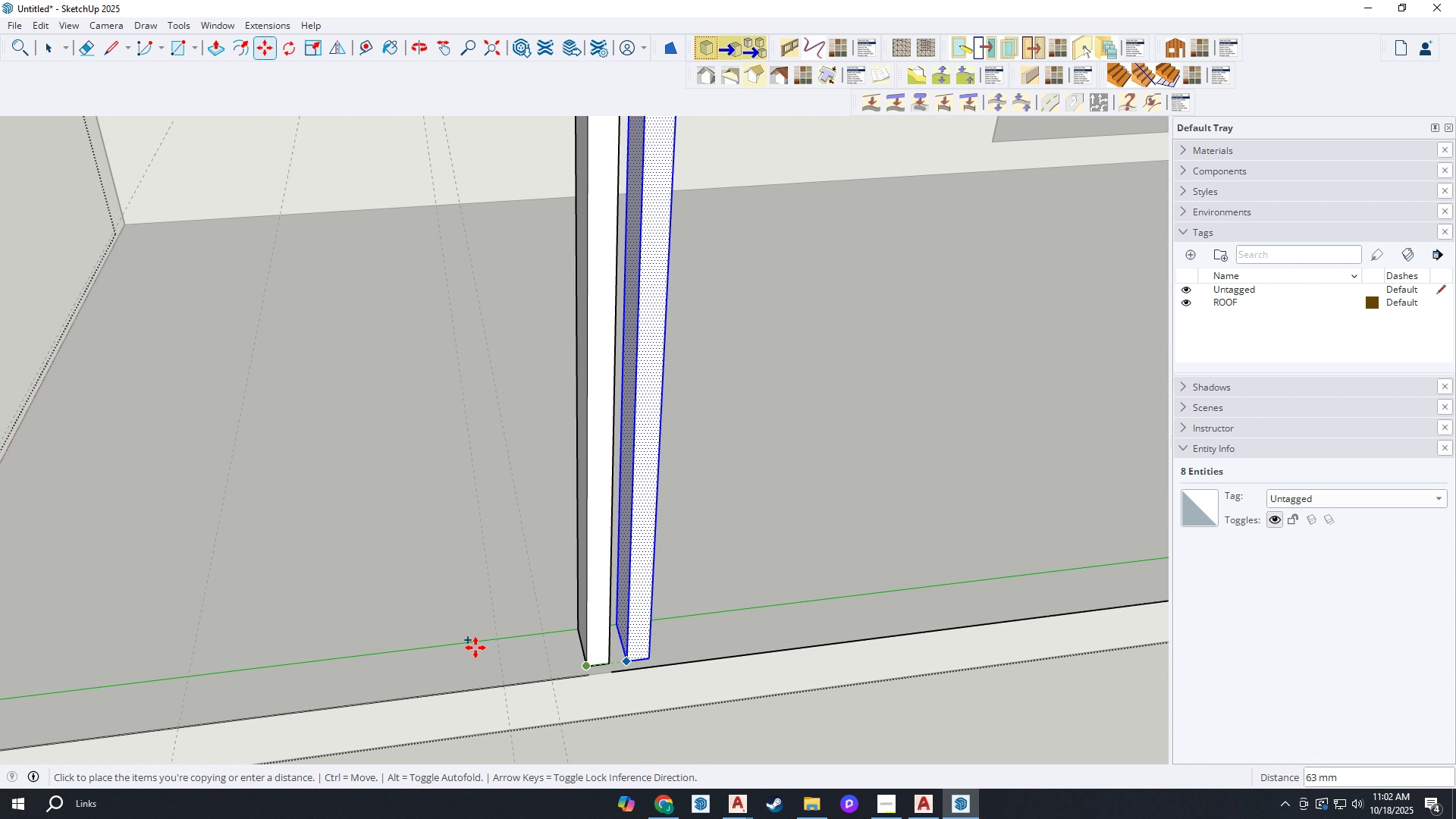 
key(Escape)
 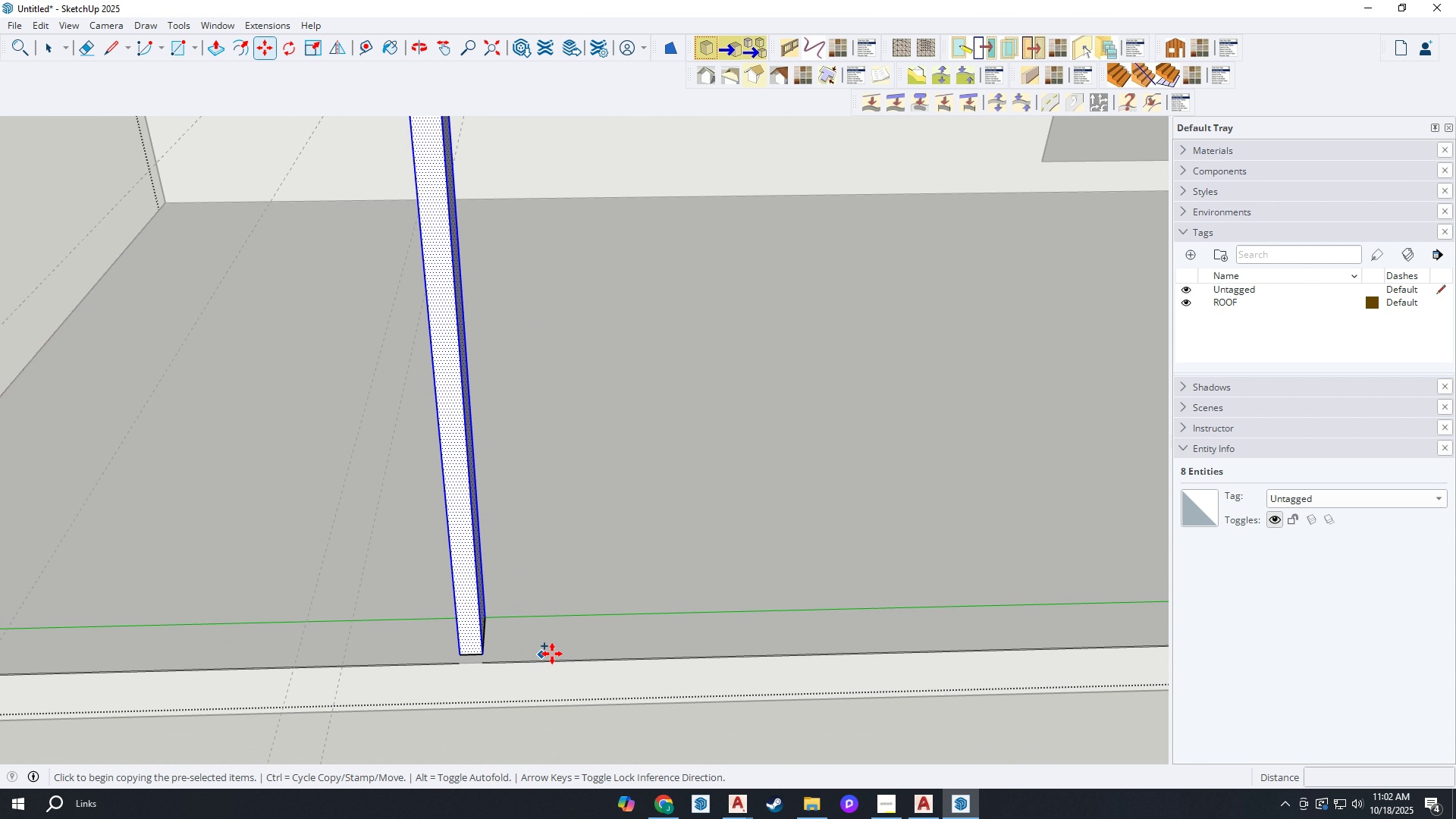 
scroll: coordinate [554, 654], scroll_direction: up, amount: 2.0
 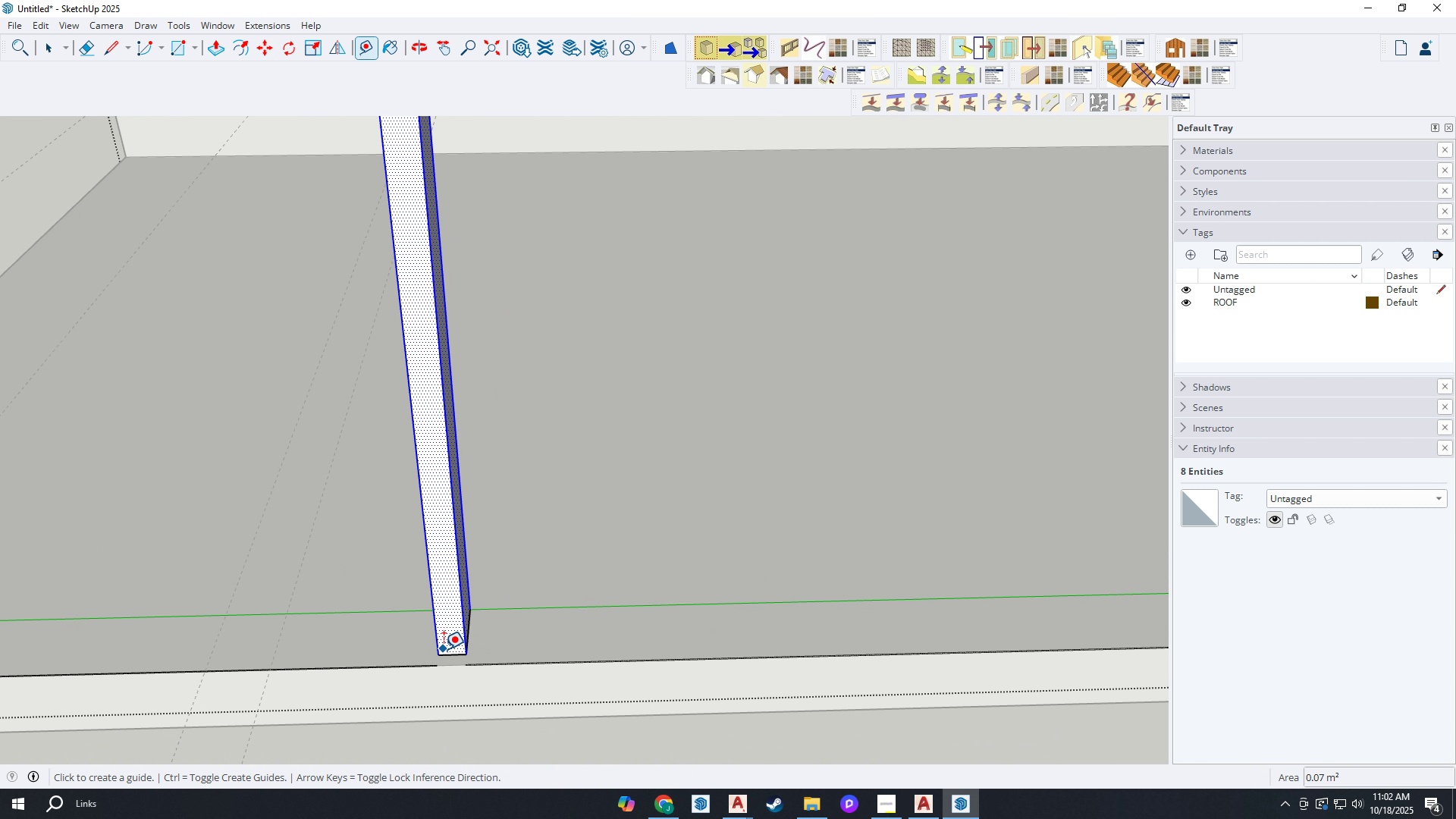 
key(T)
 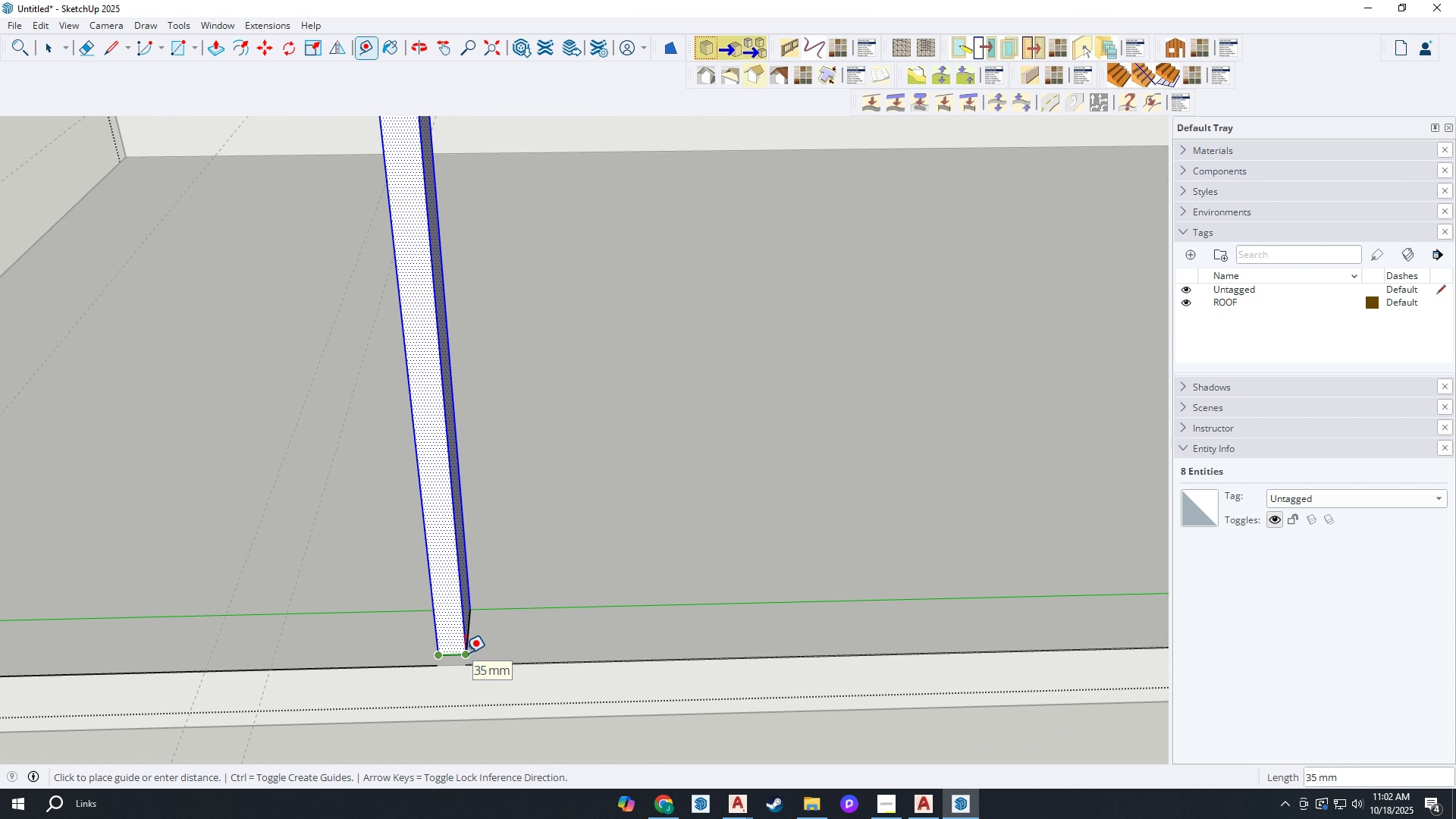 
key(Space)
 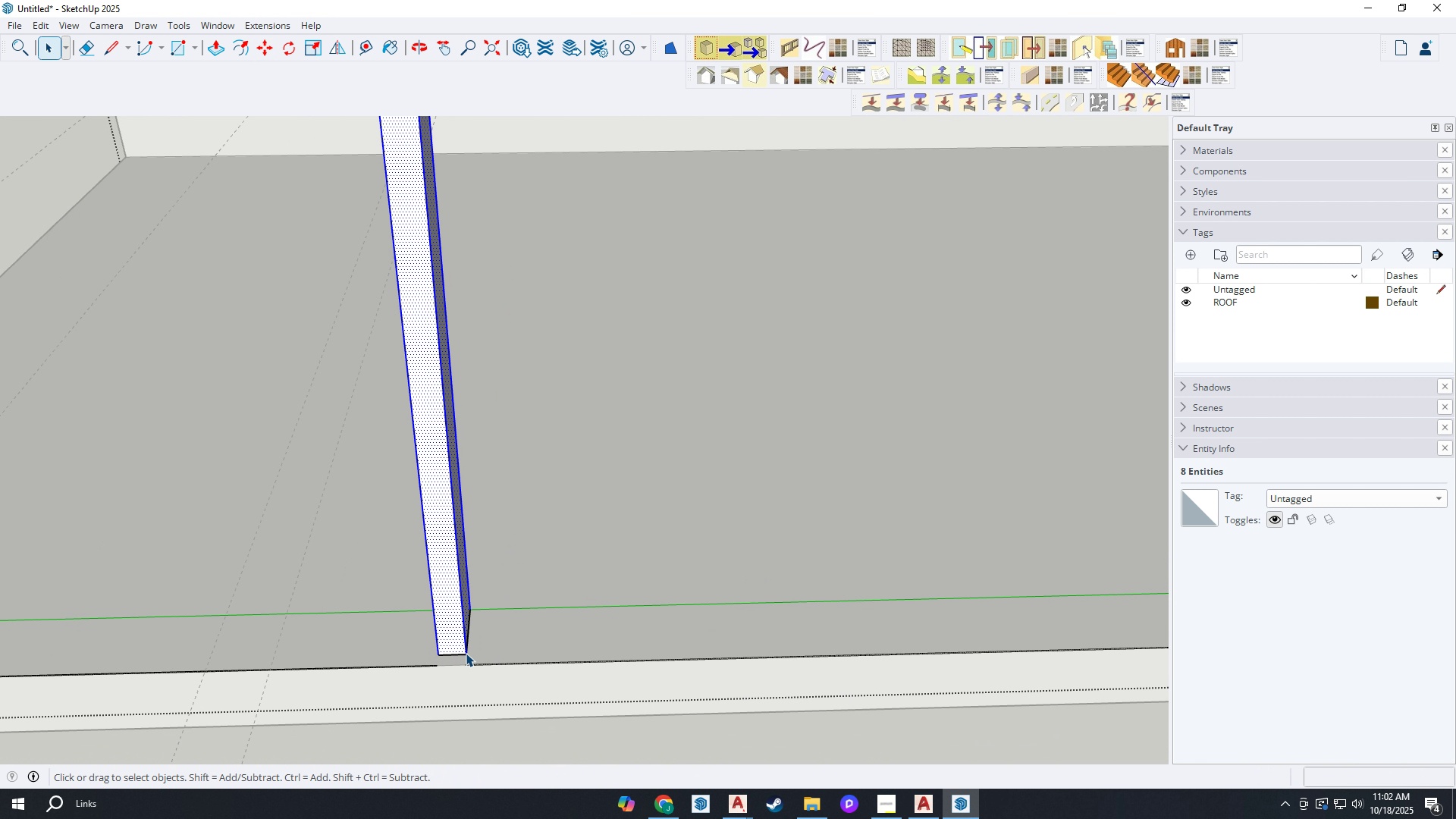 
key(M)
 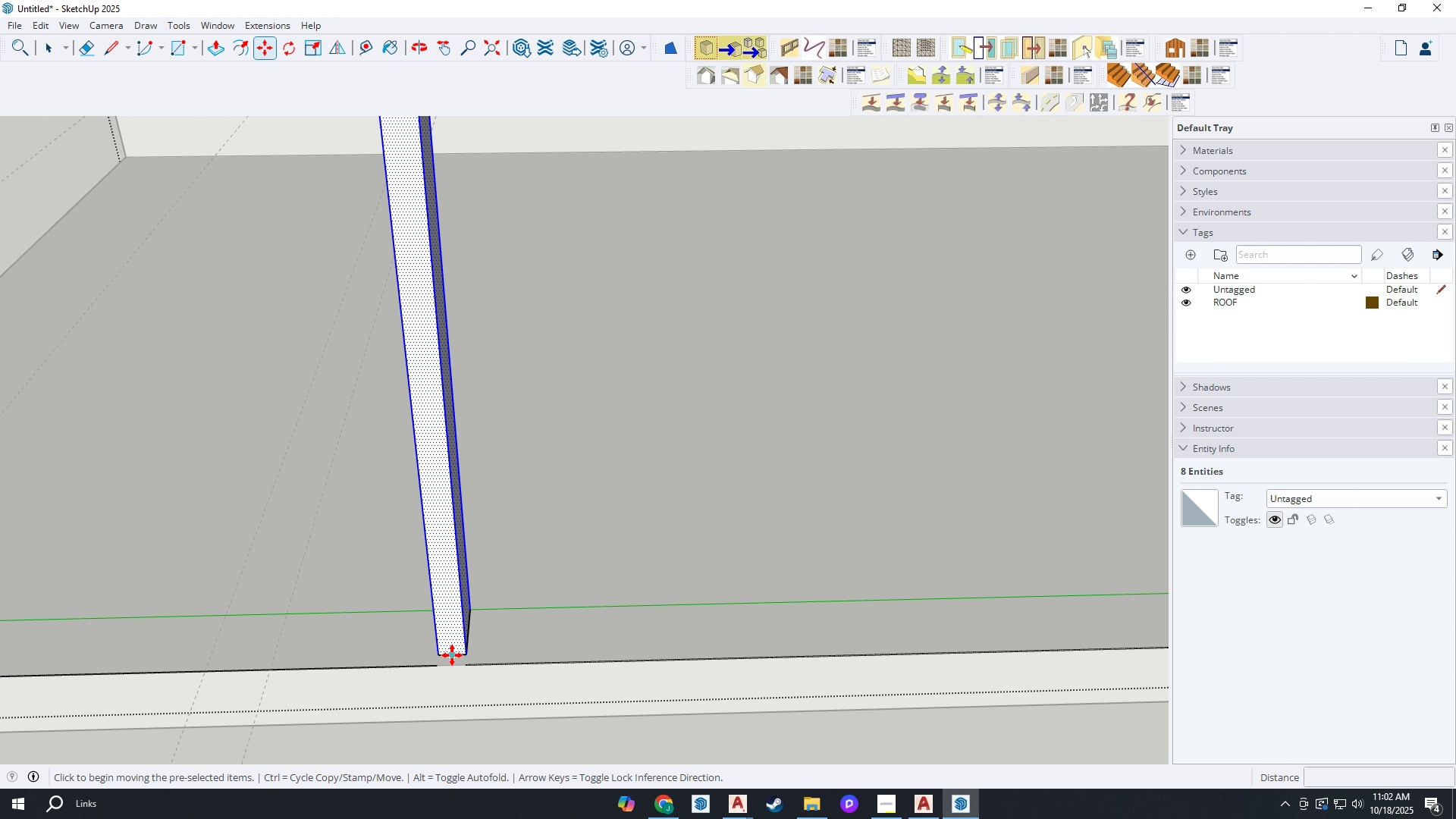 
key(Control+ControlLeft)
 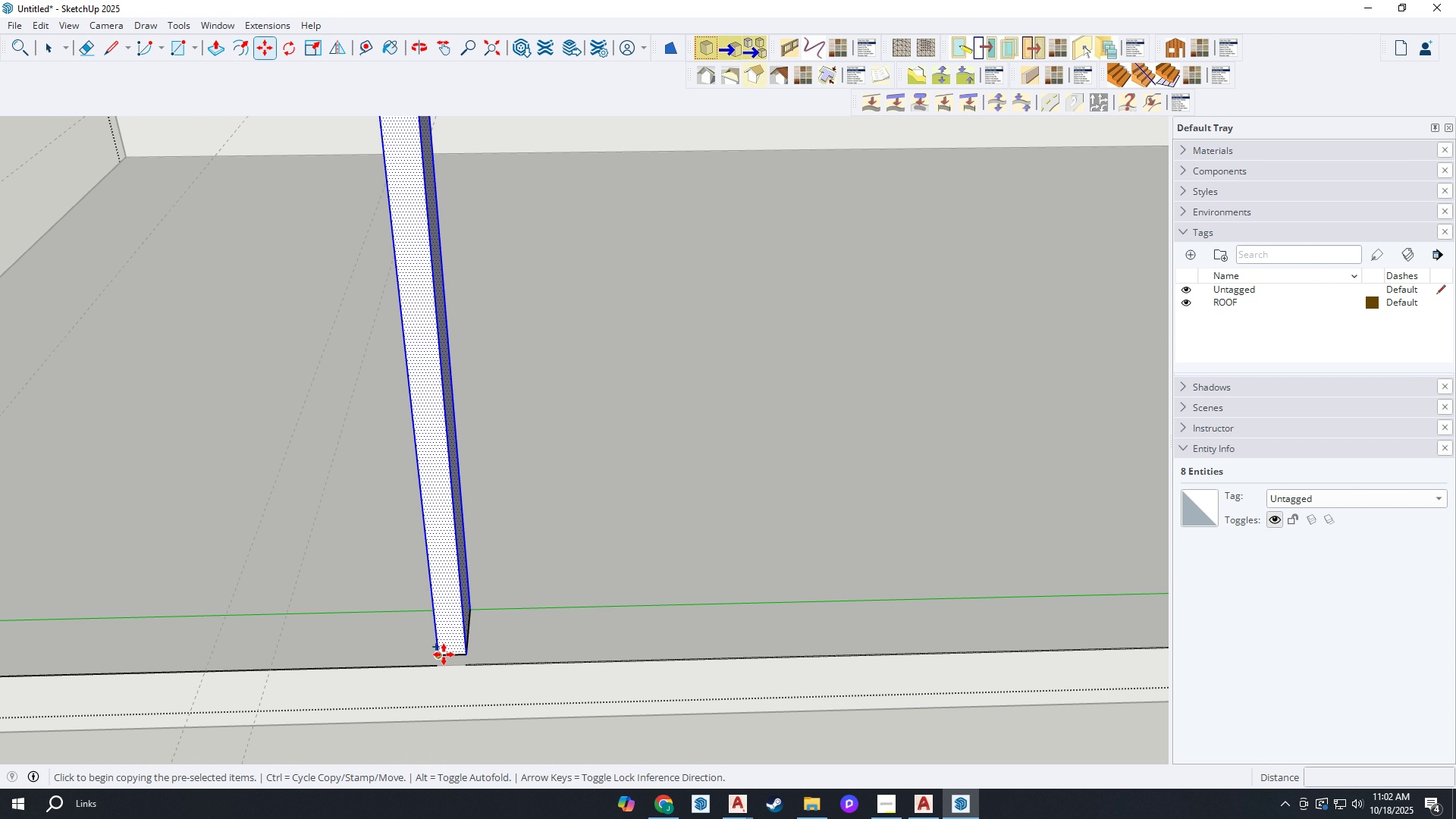 
left_click([444, 654])
 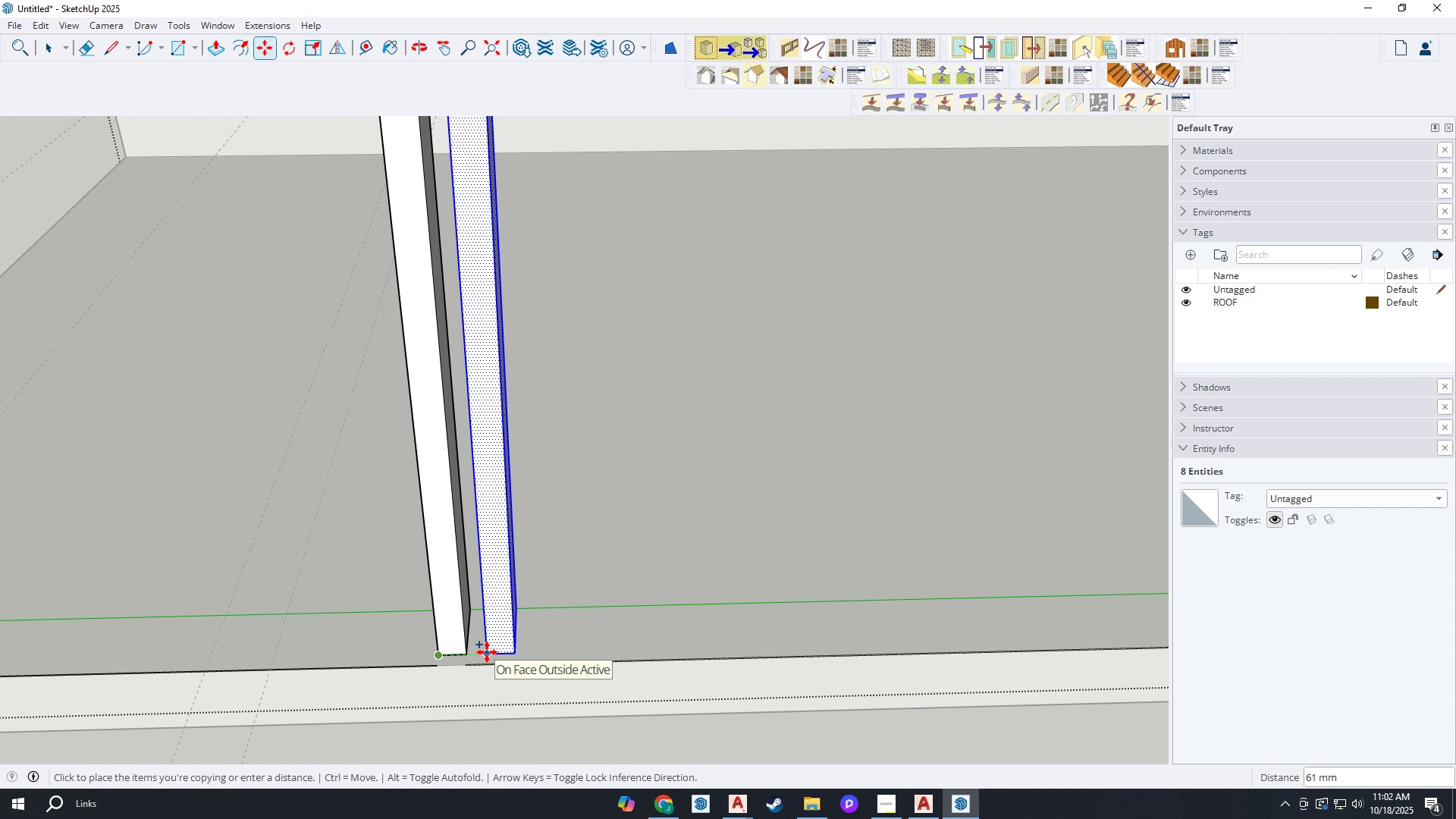 
type(70)
 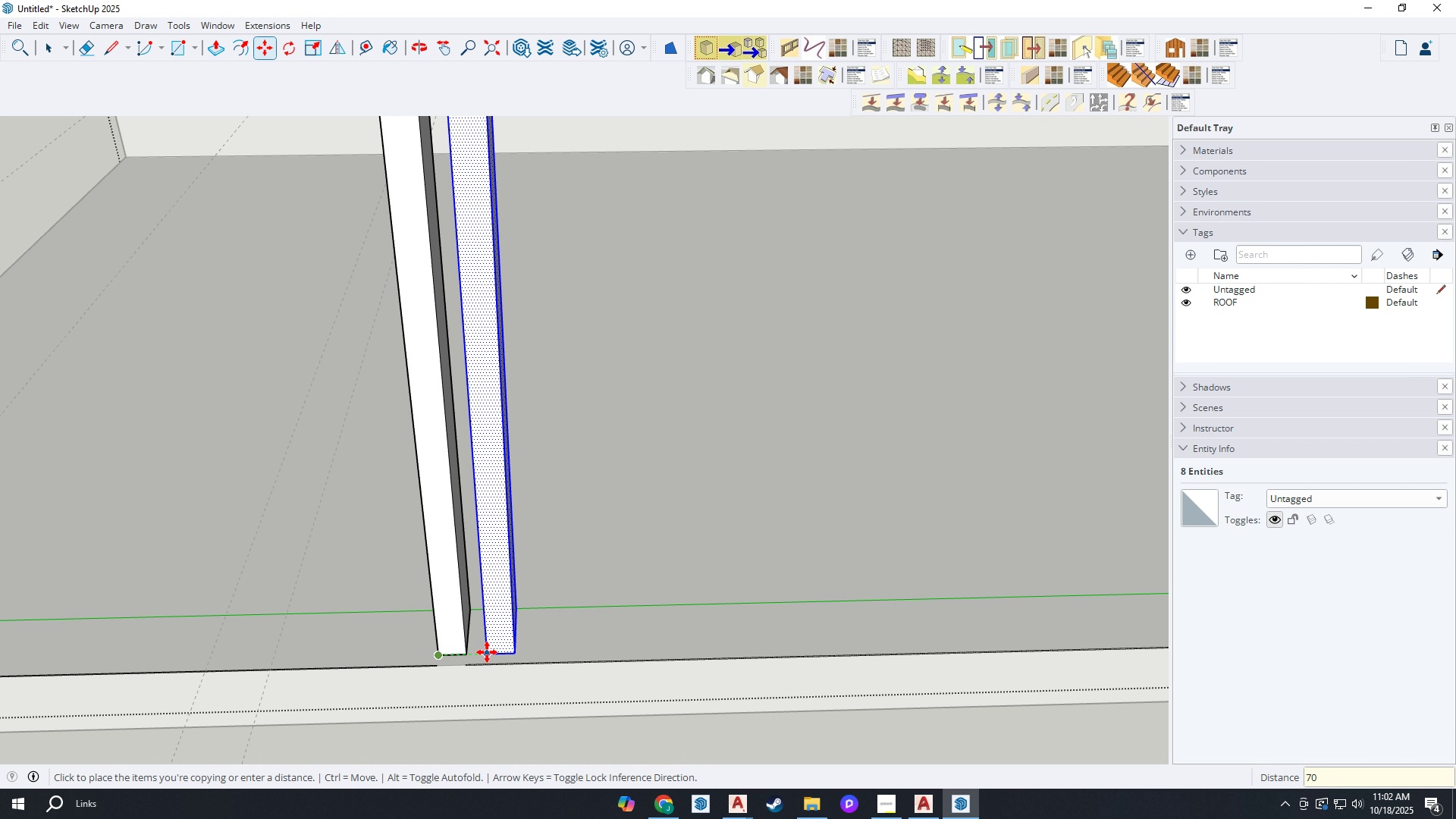 
key(Enter)
 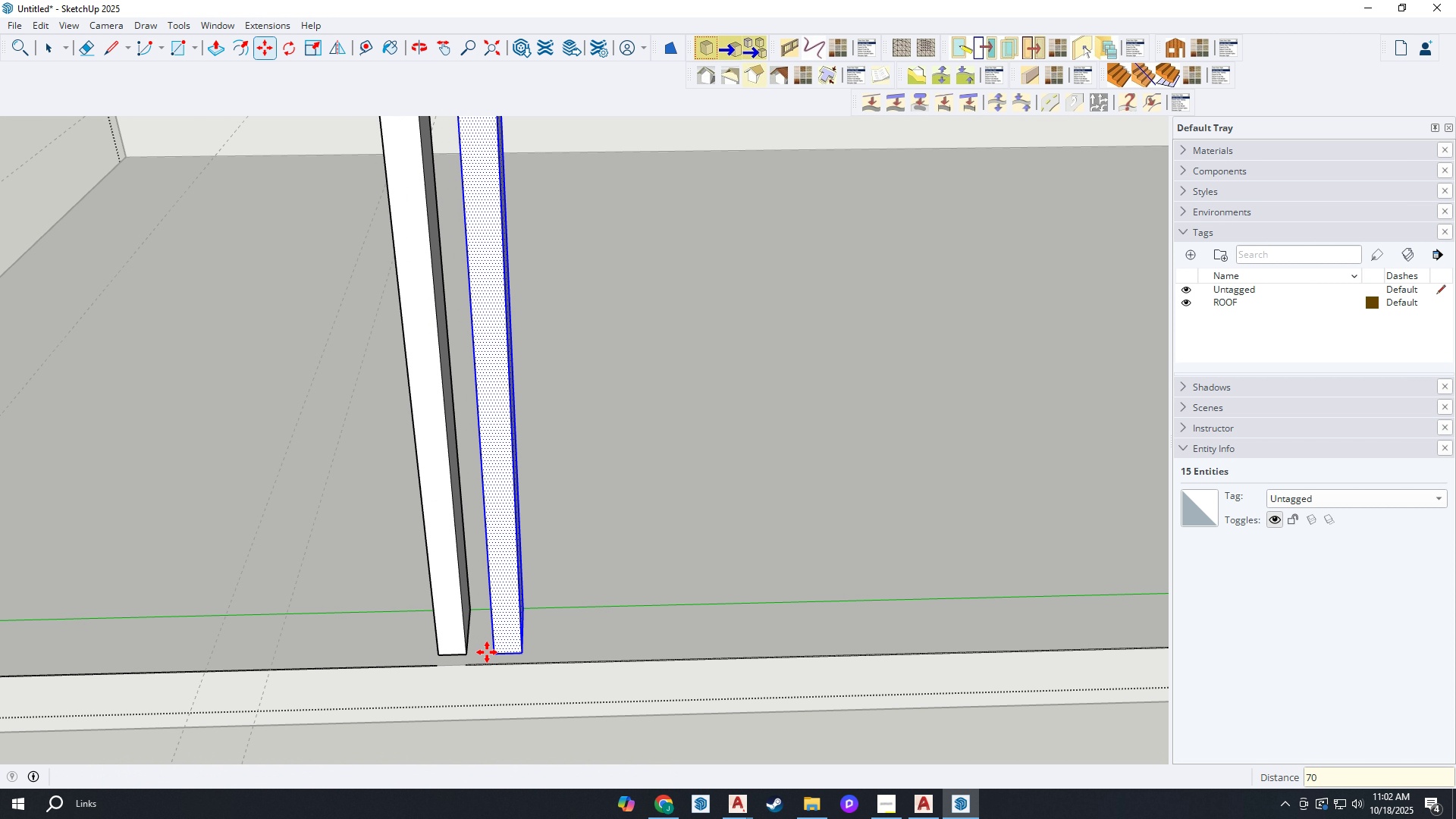 
type(XX)
 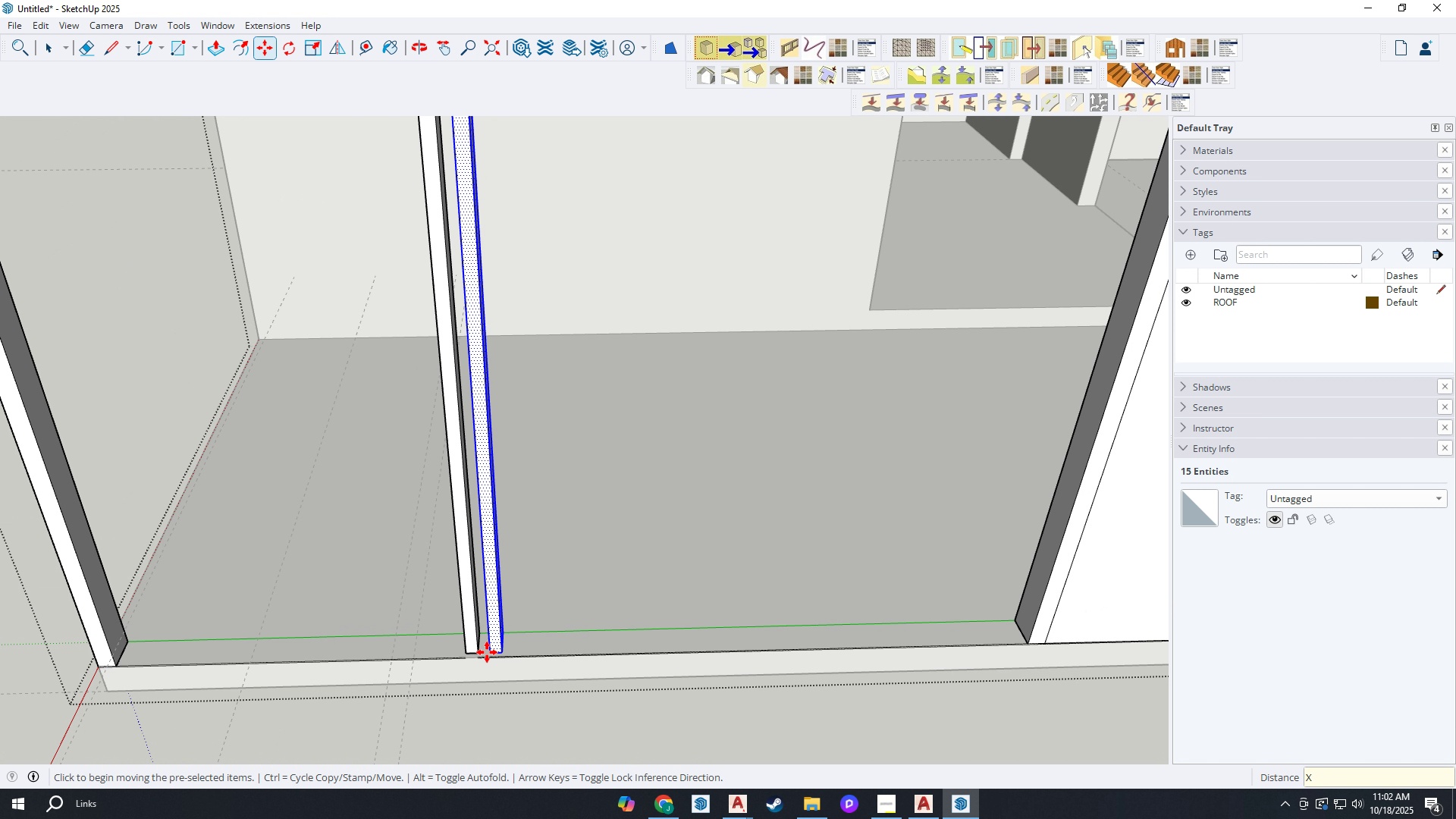 
scroll: coordinate [487, 652], scroll_direction: down, amount: 9.0
 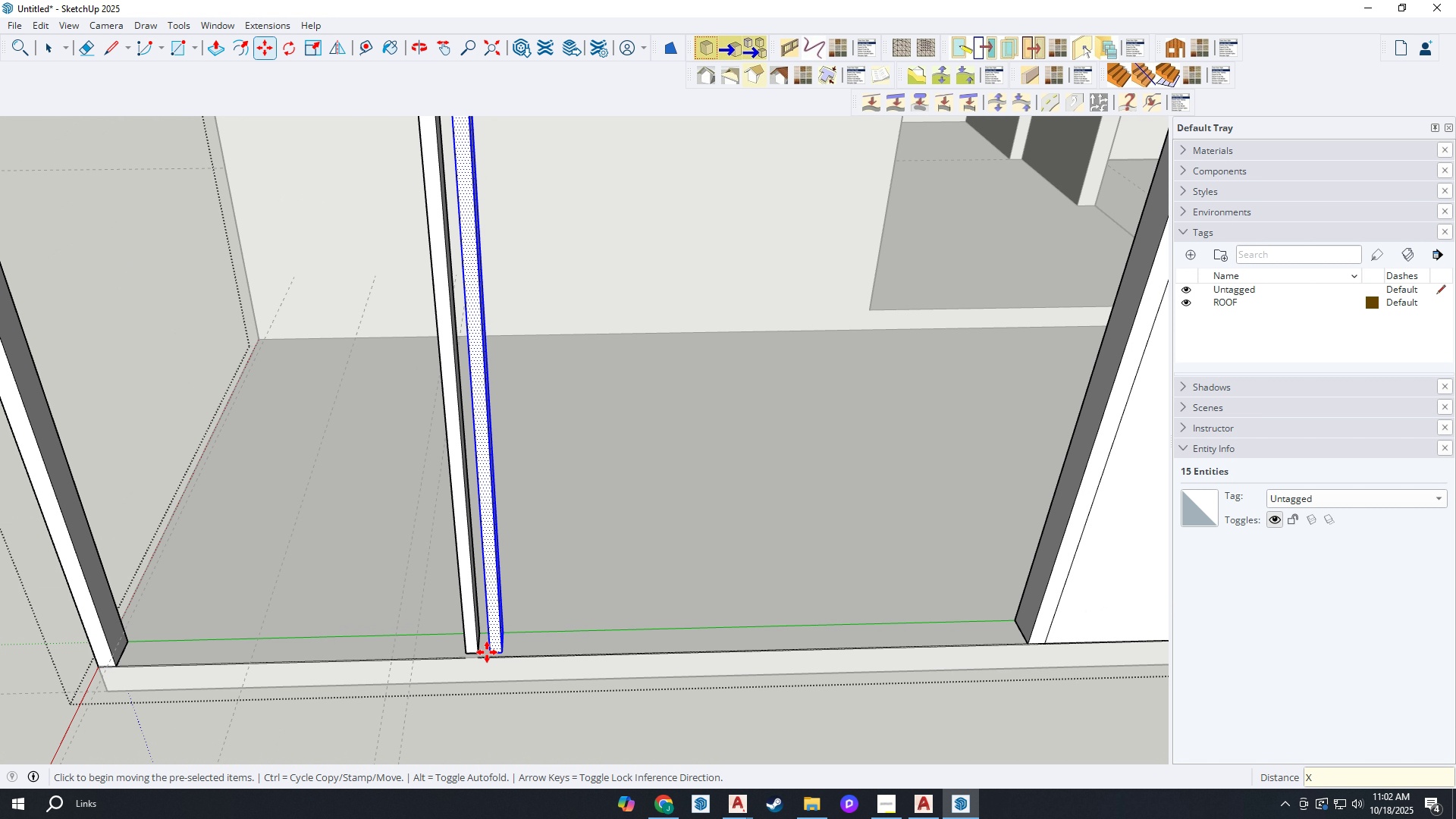 
type(25)
 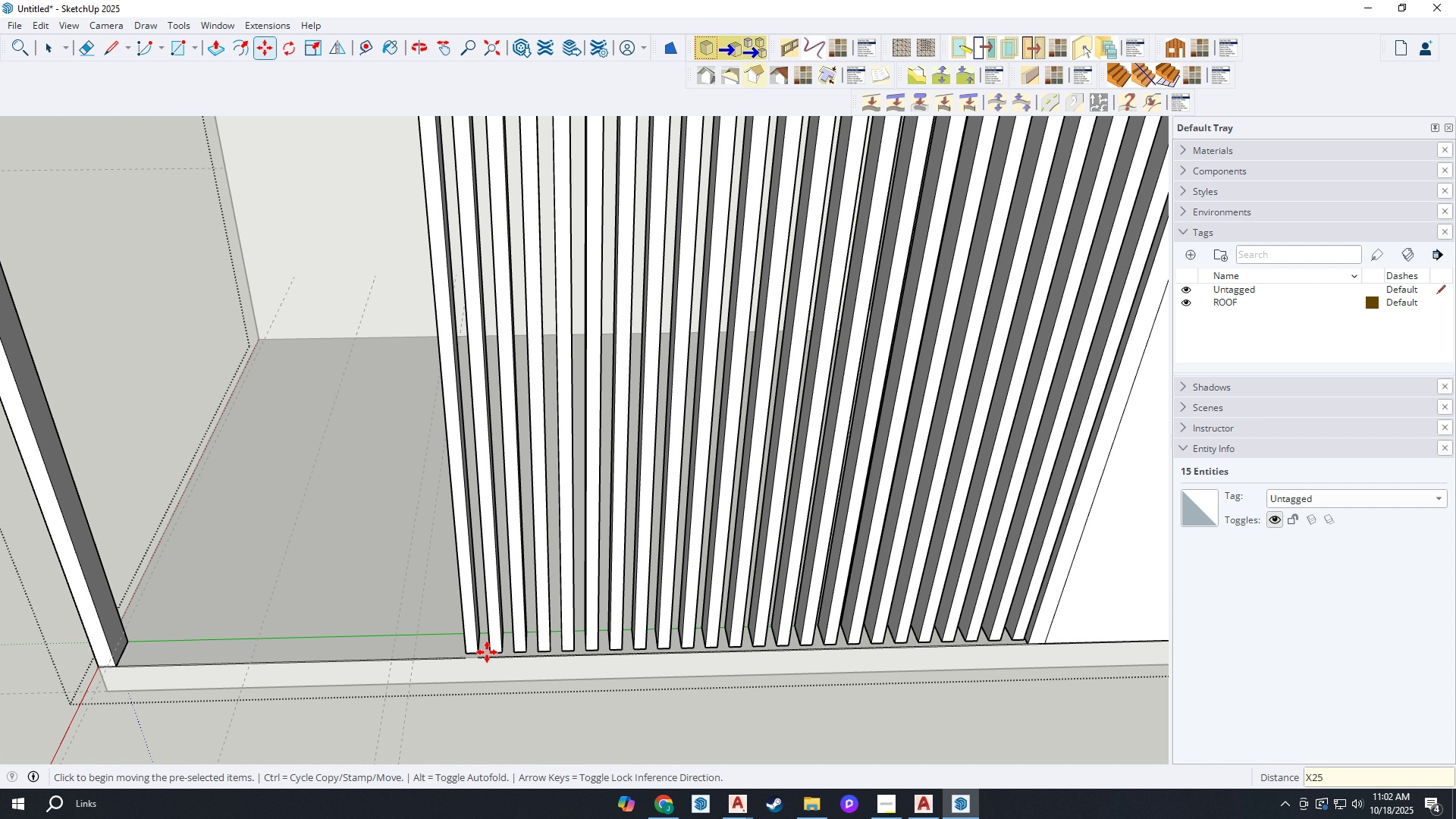 
key(Enter)
 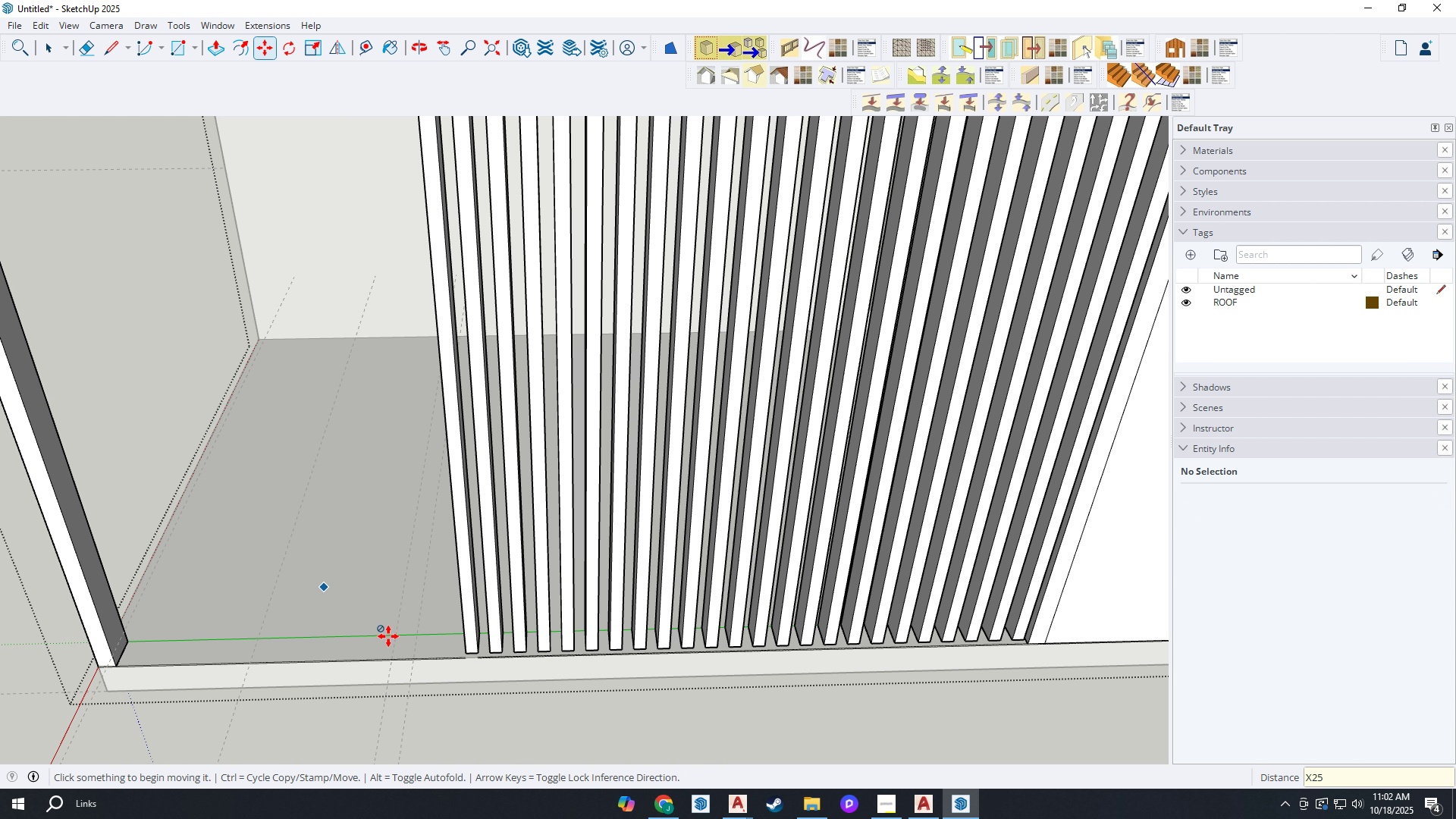 
scroll: coordinate [409, 548], scroll_direction: down, amount: 10.0
 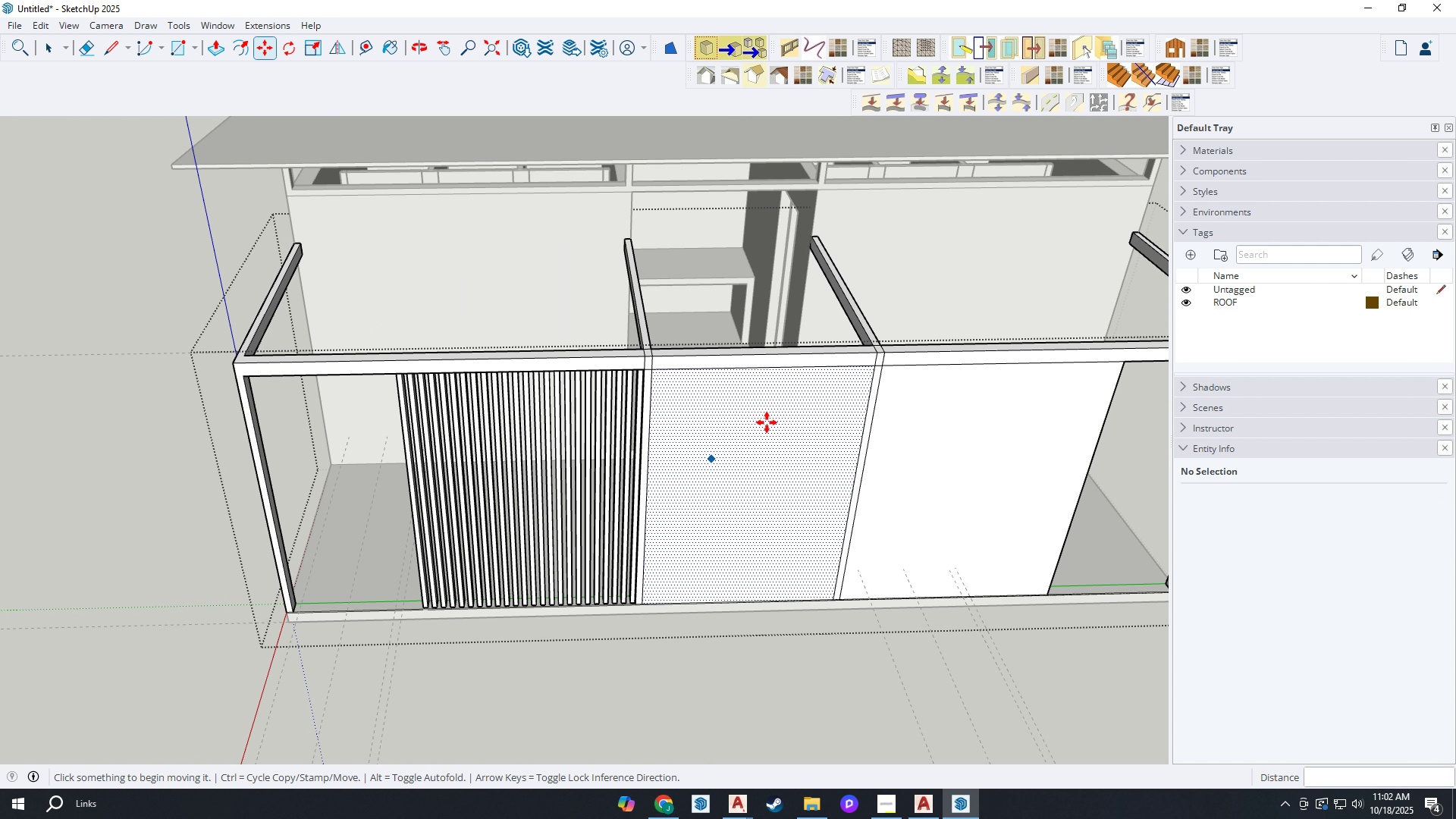 
key(Space)
 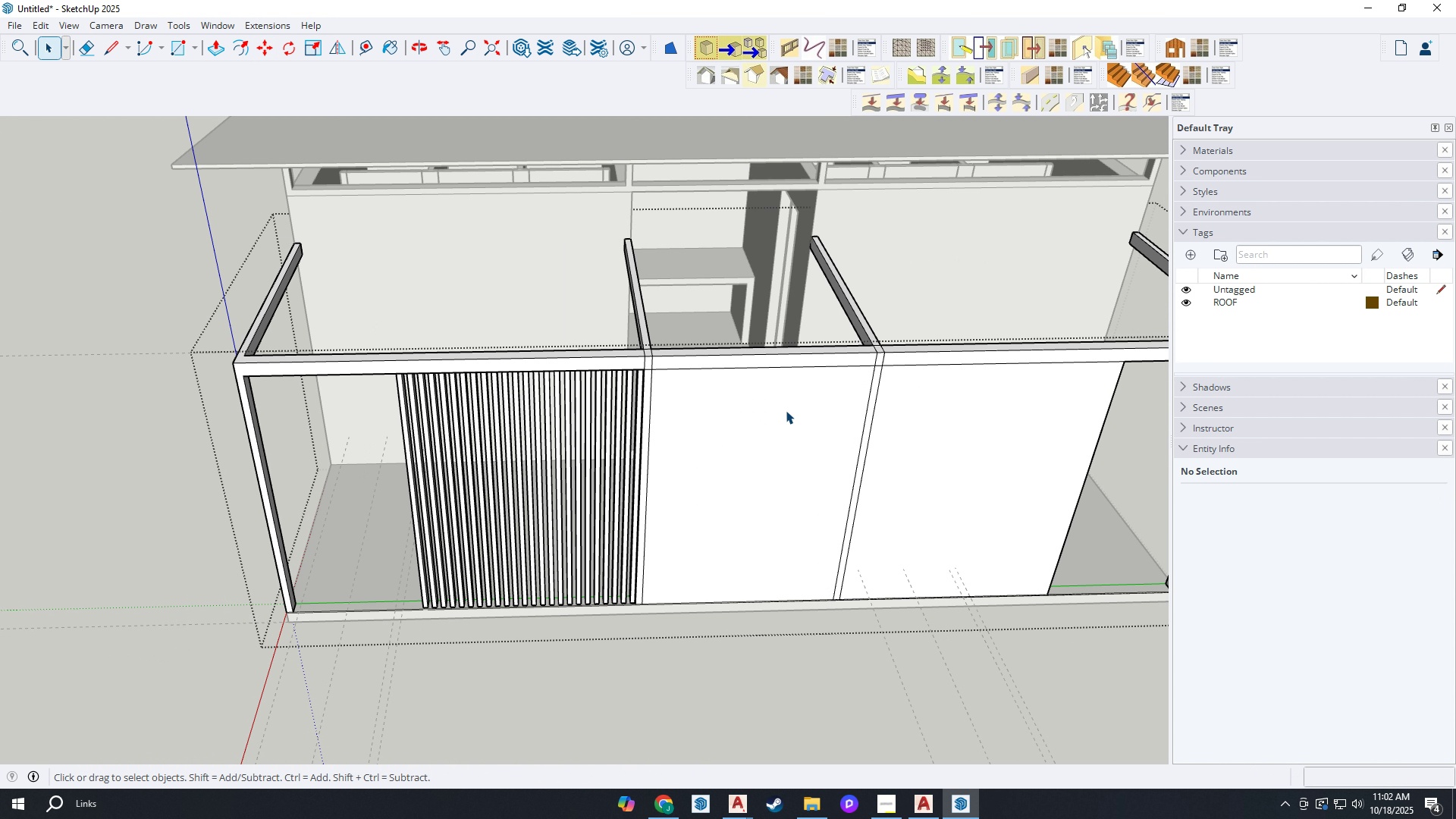 
left_click([786, 410])
 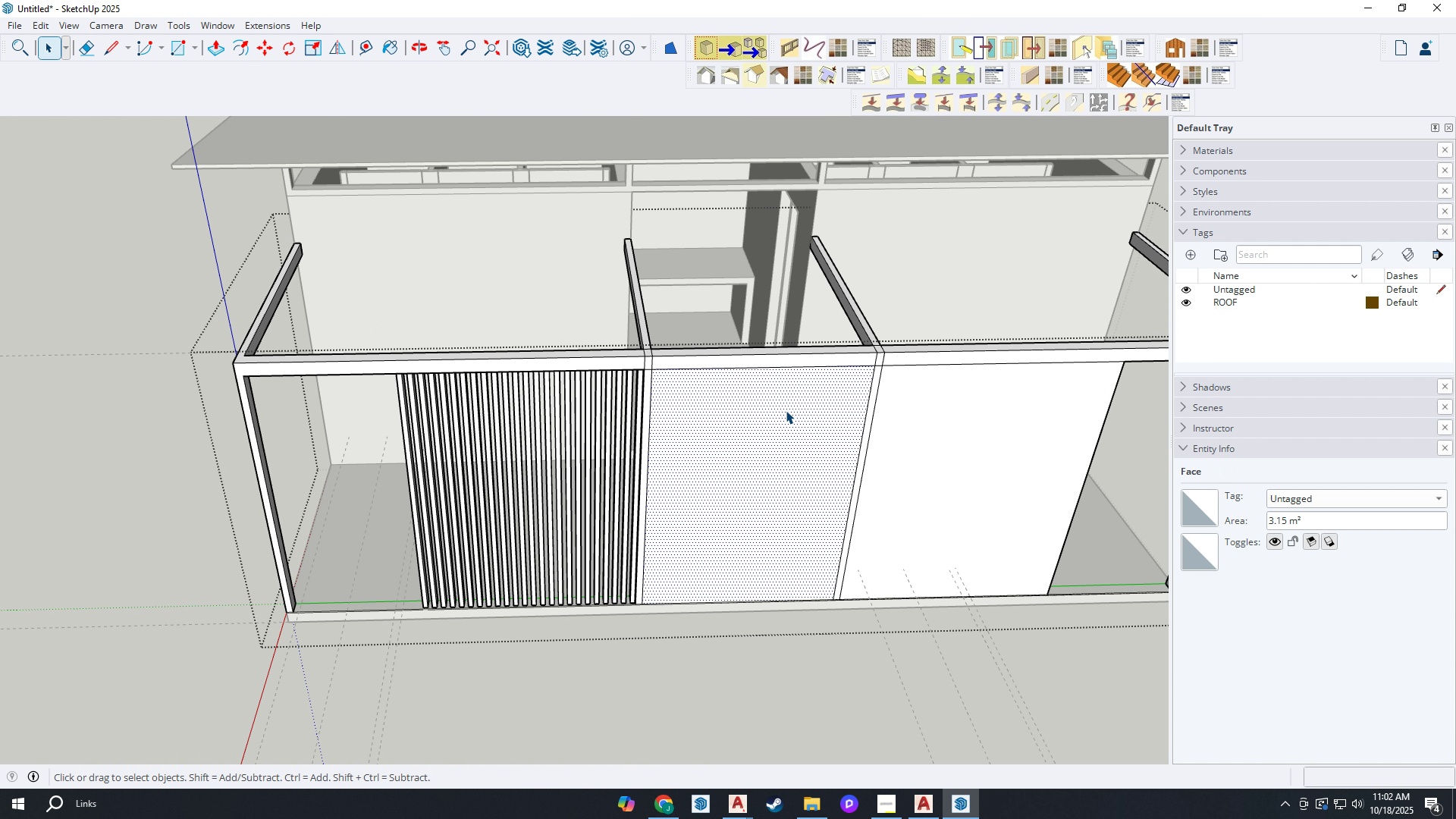 
key(Delete)
 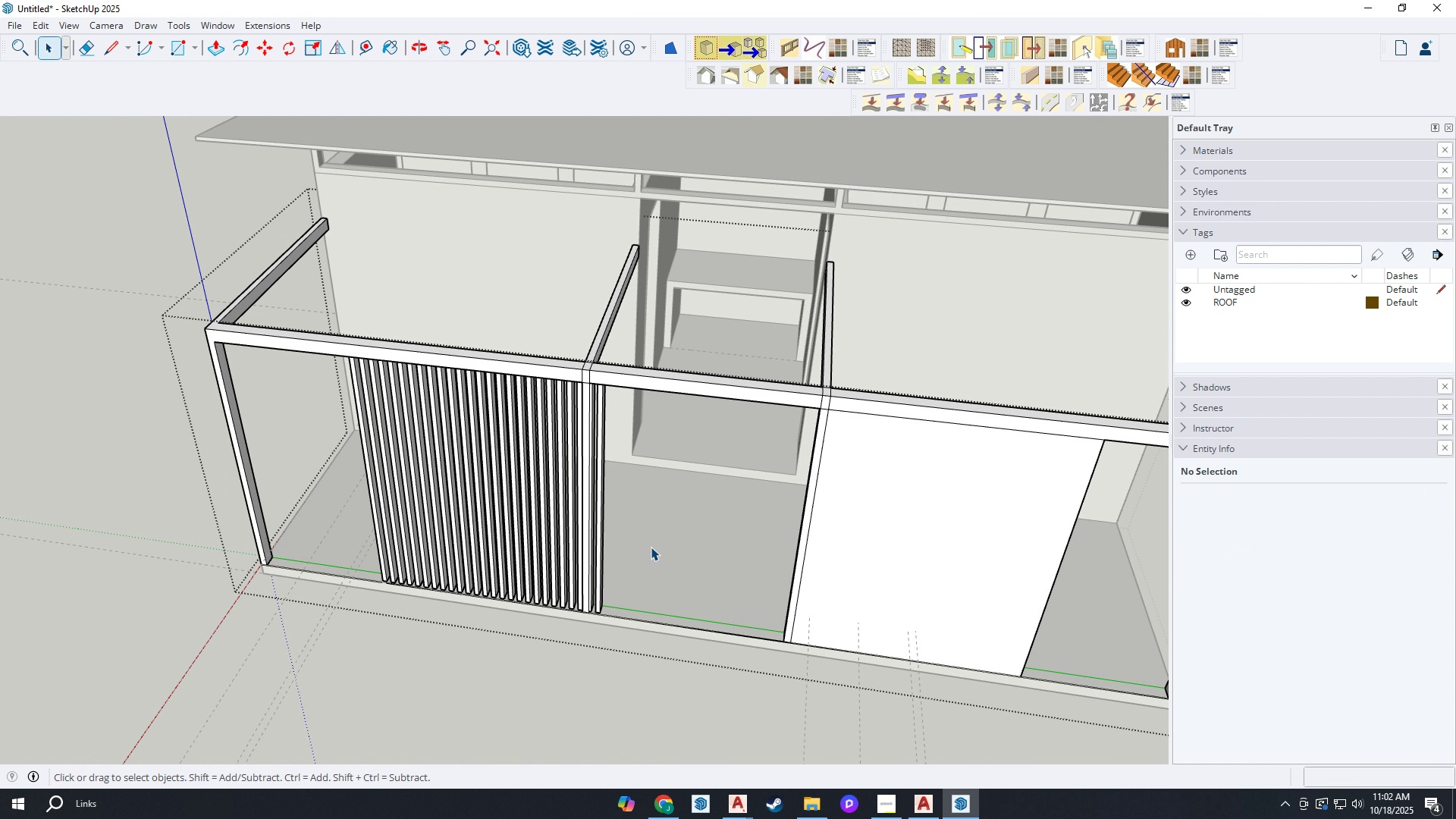 
scroll: coordinate [593, 581], scroll_direction: up, amount: 11.0
 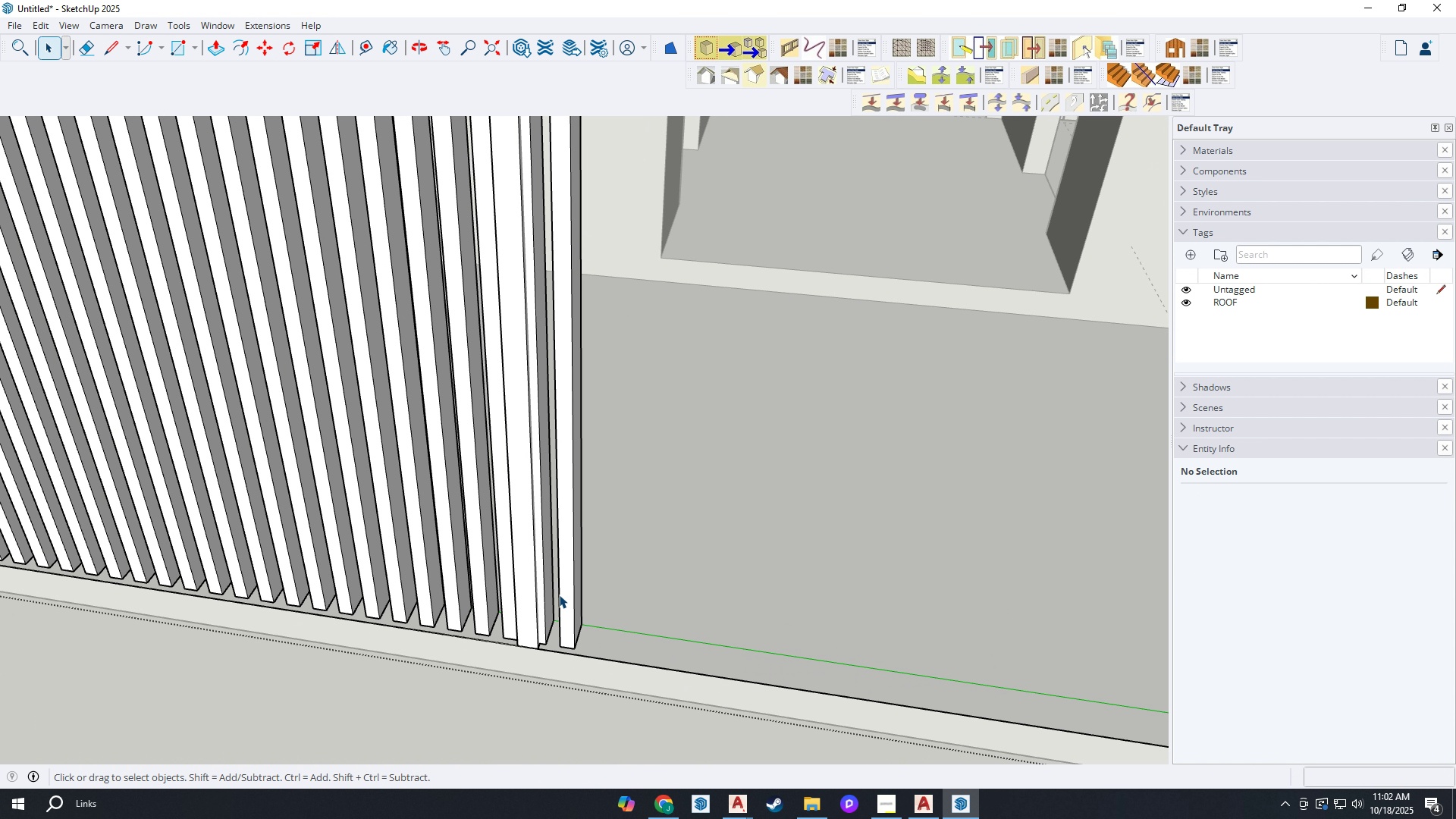 
left_click([559, 595])
 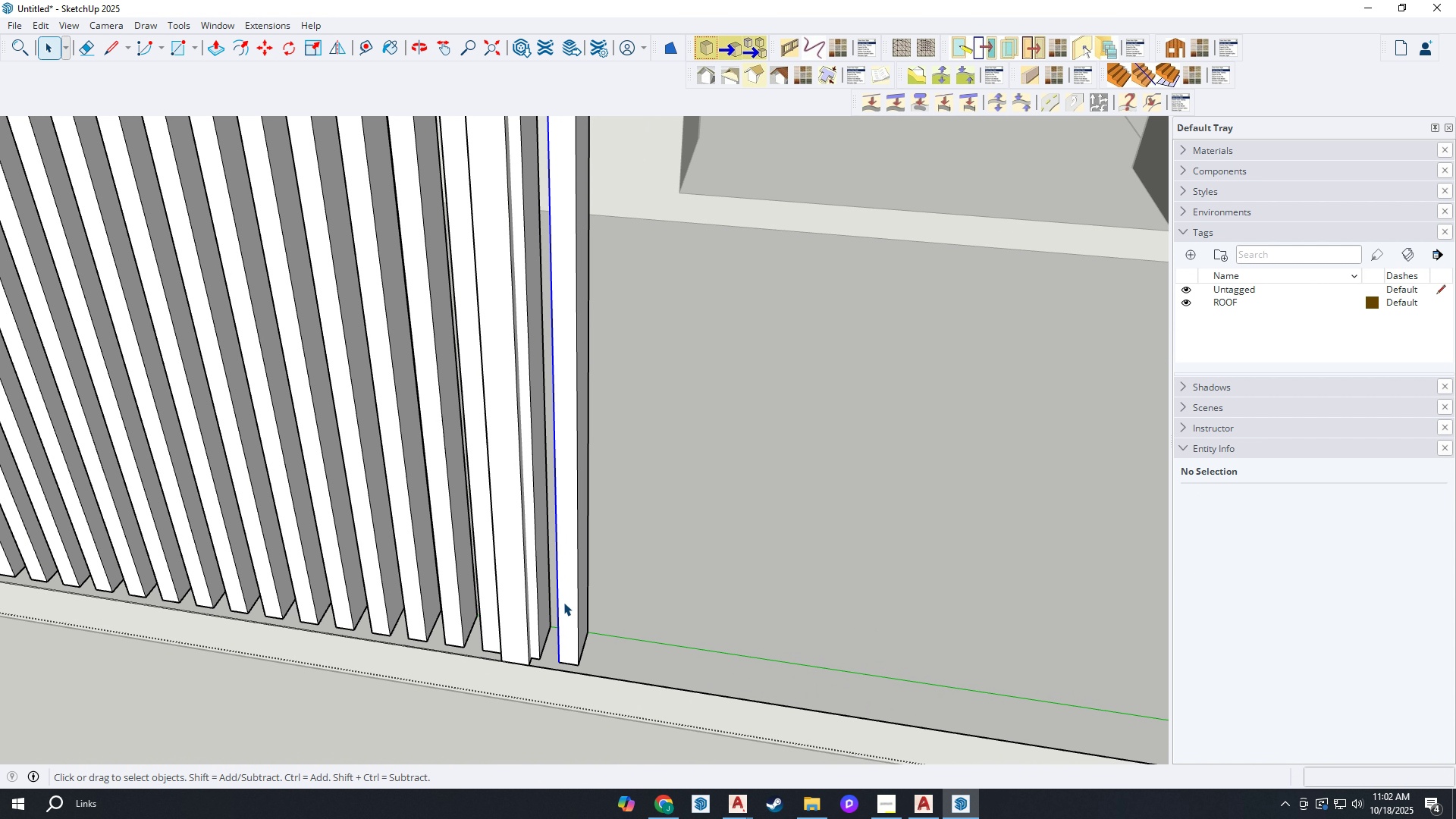 
scroll: coordinate [563, 602], scroll_direction: up, amount: 4.0
 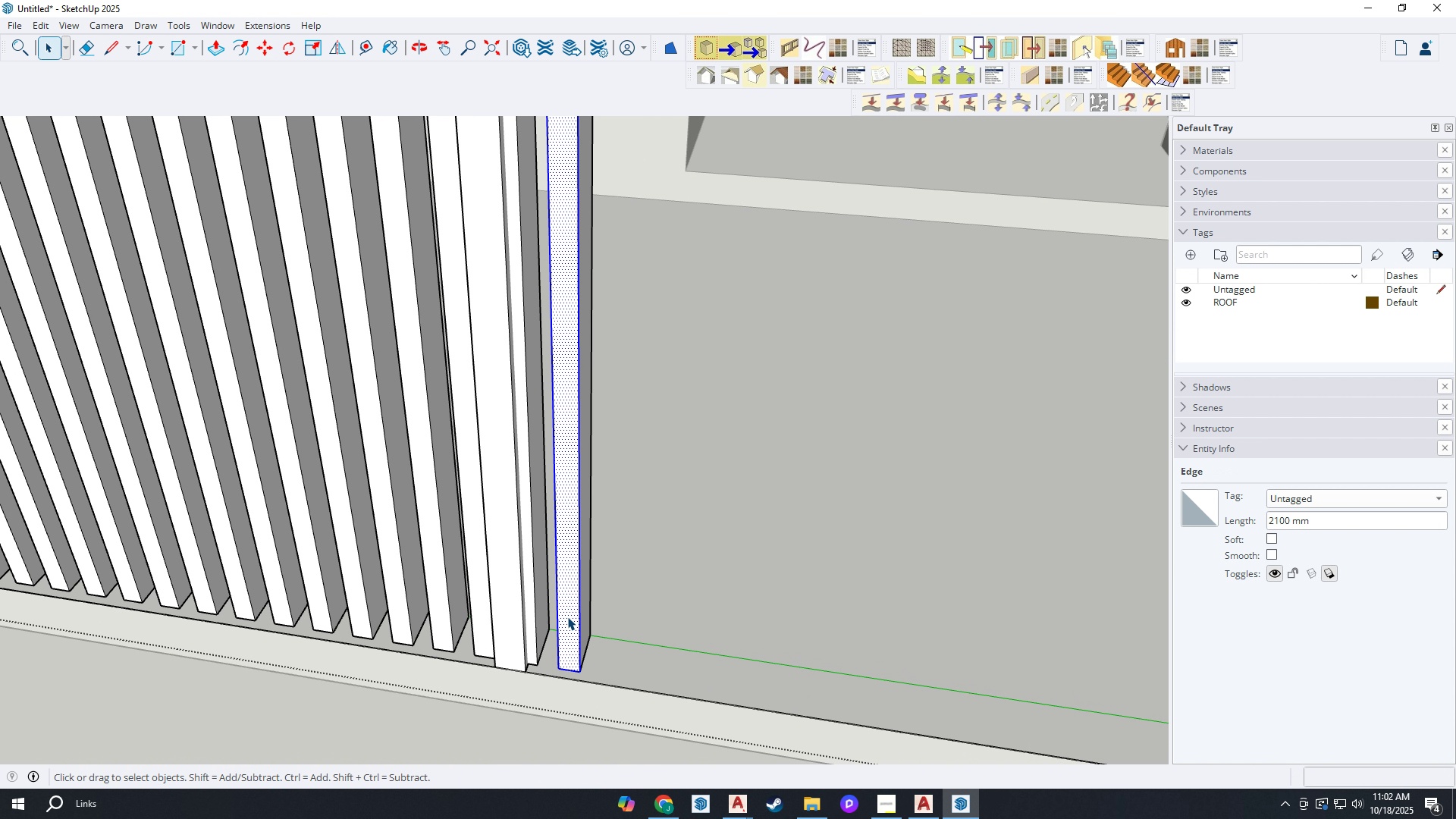 
double_click([567, 617])
 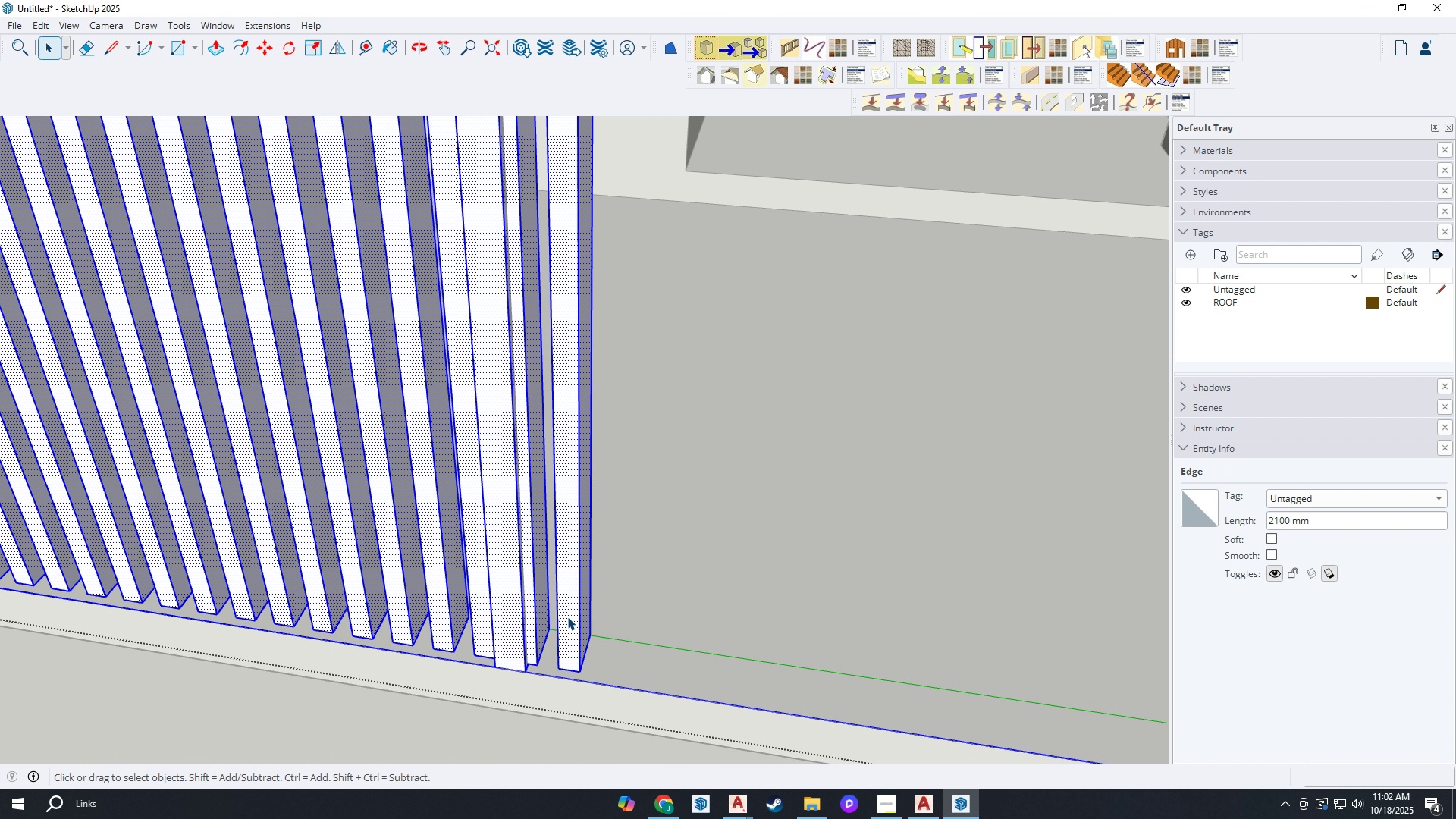 
triple_click([567, 617])
 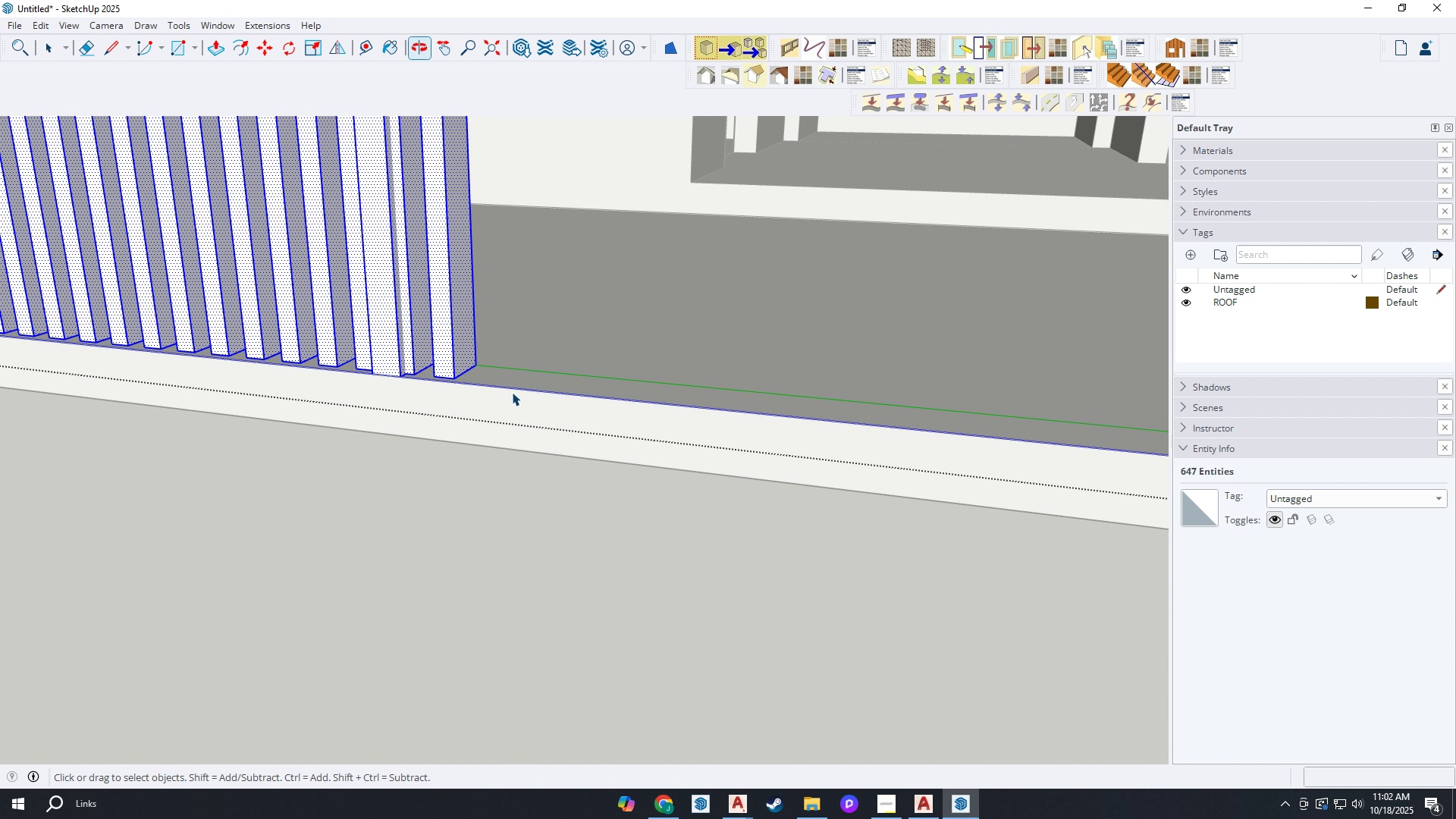 
left_click([453, 300])
 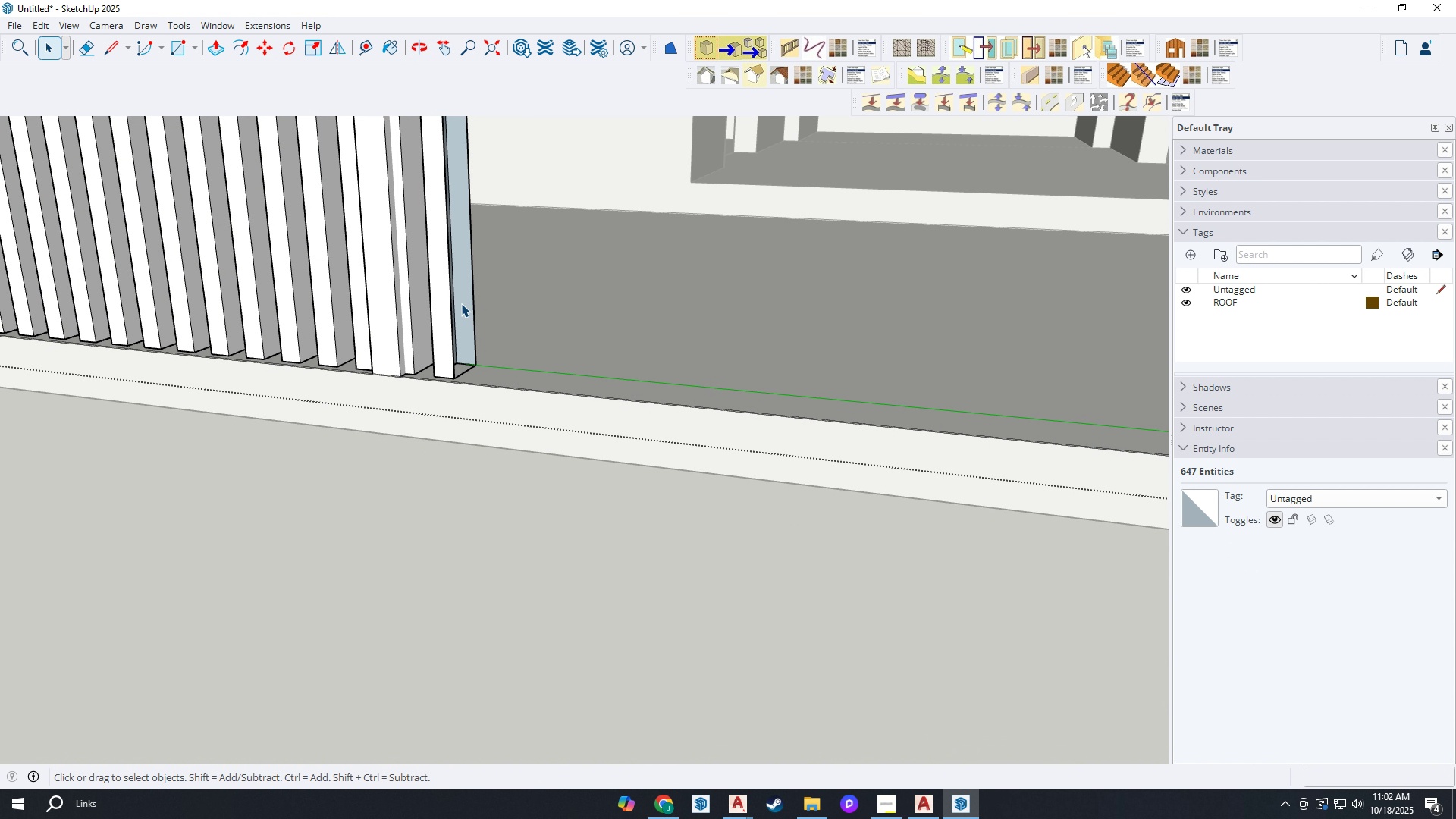 
key(Delete)
 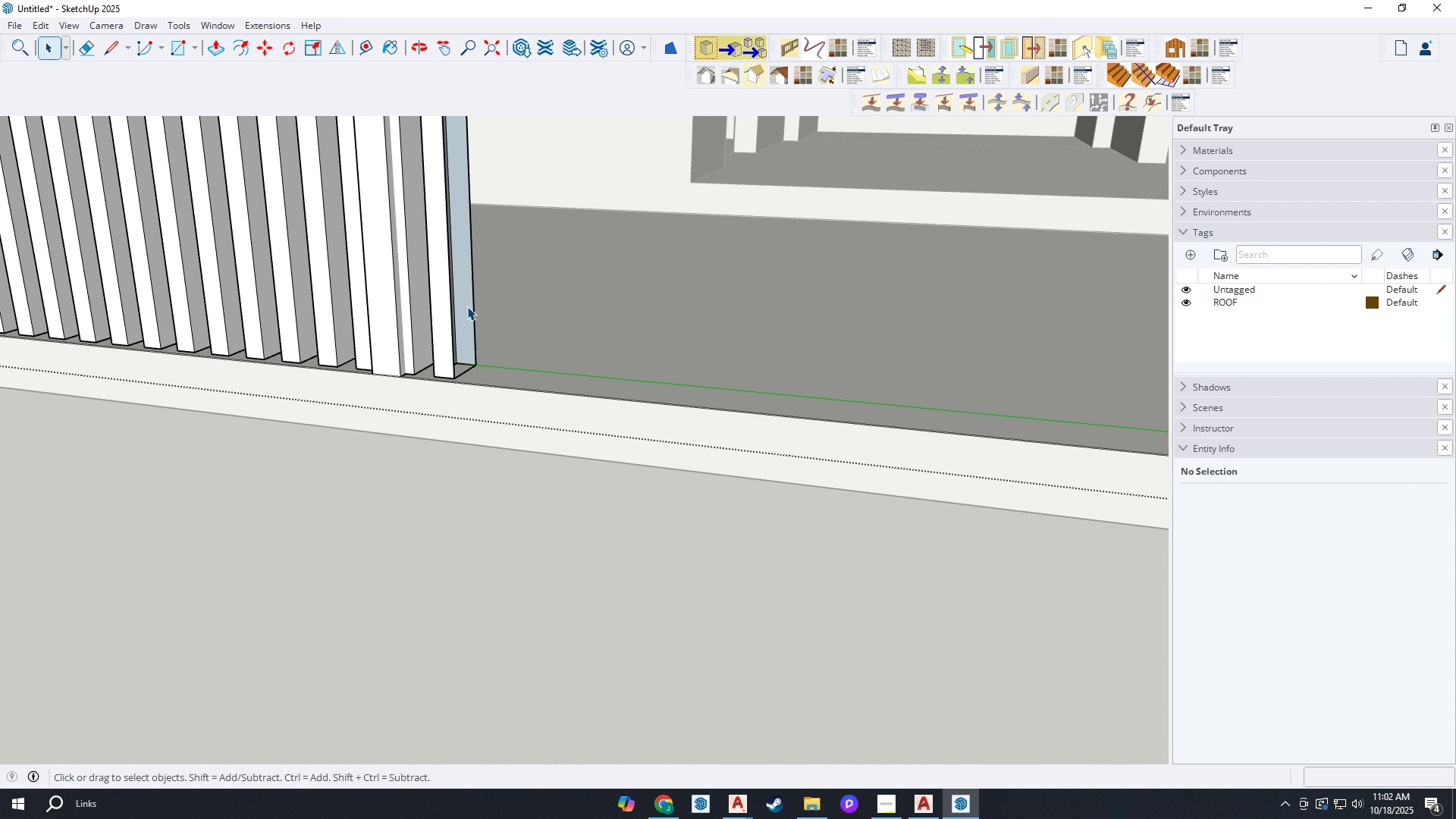 
left_click([467, 306])
 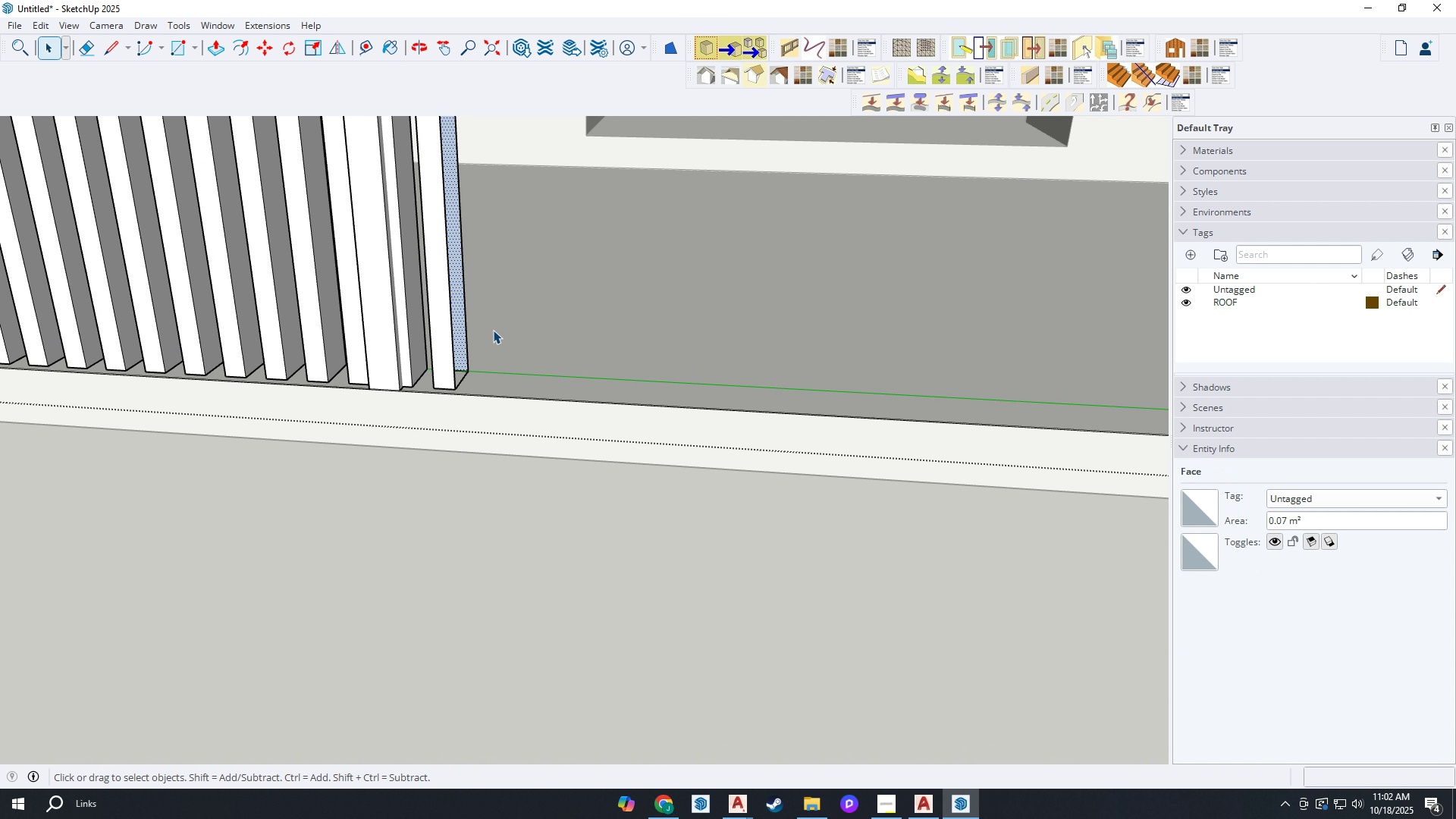 
key(E)
 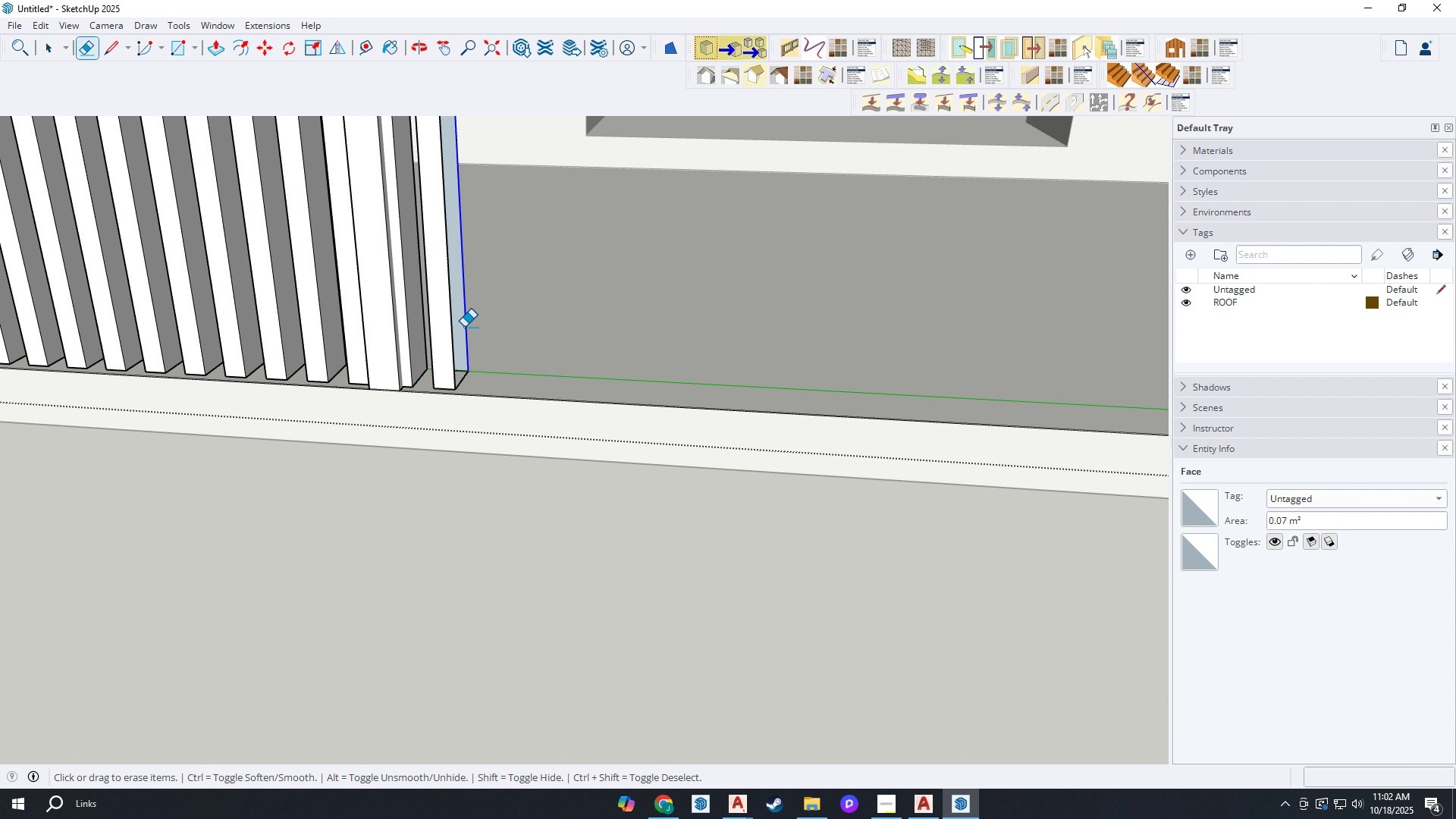 
left_click_drag(start_coordinate=[469, 328], to_coordinate=[459, 325])
 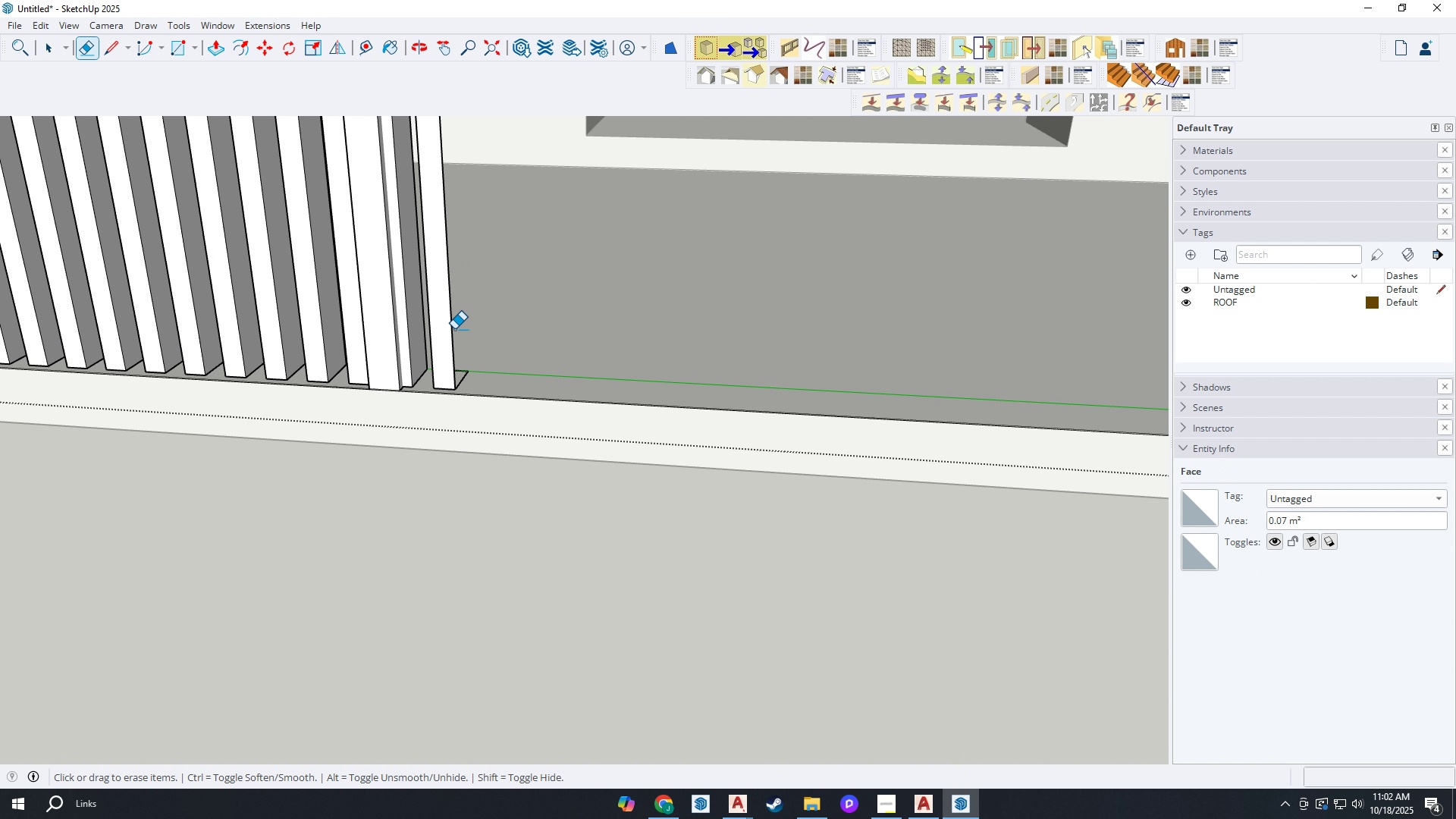 
left_click_drag(start_coordinate=[454, 329], to_coordinate=[448, 328])
 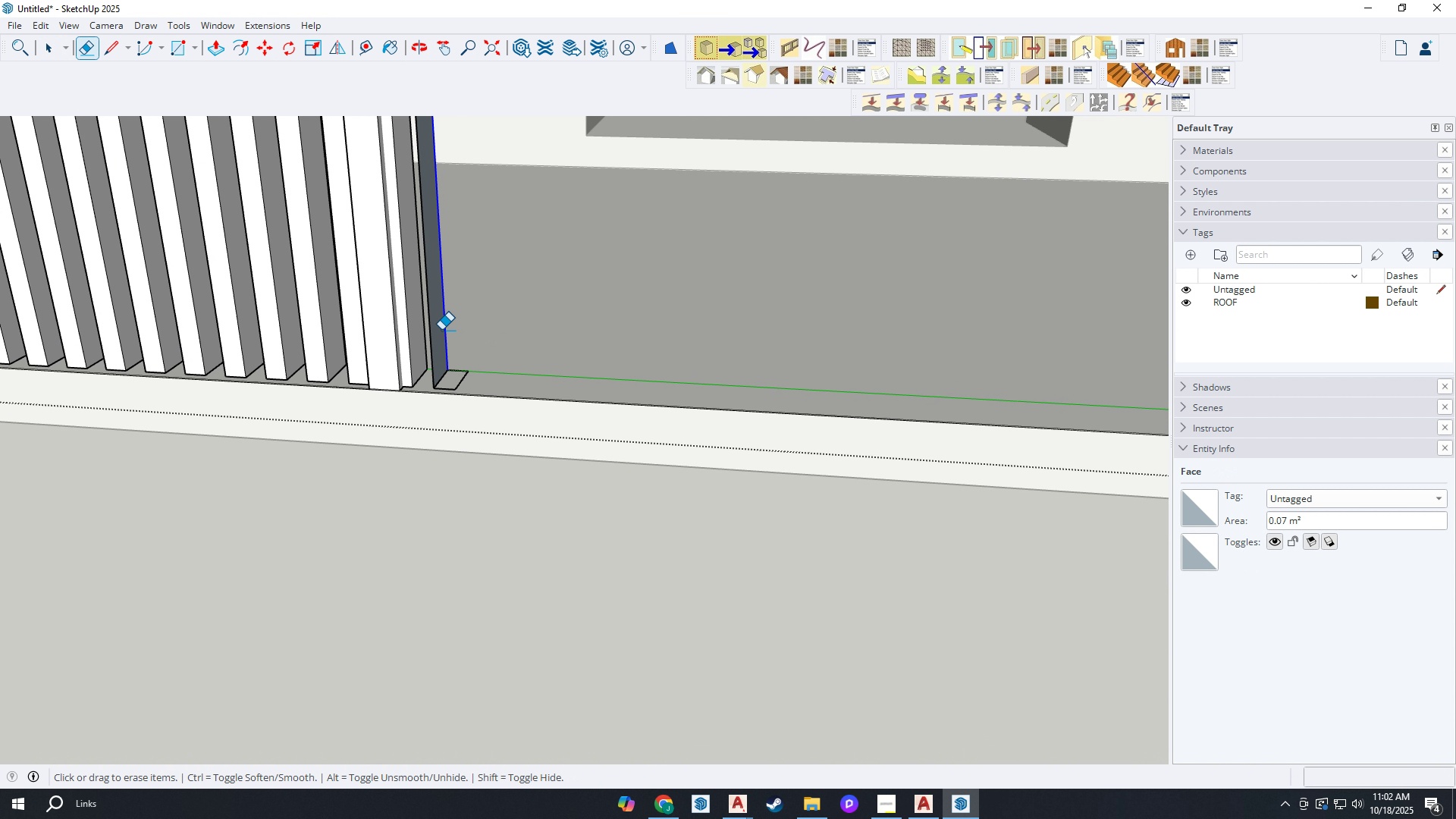 
left_click_drag(start_coordinate=[443, 329], to_coordinate=[437, 336])
 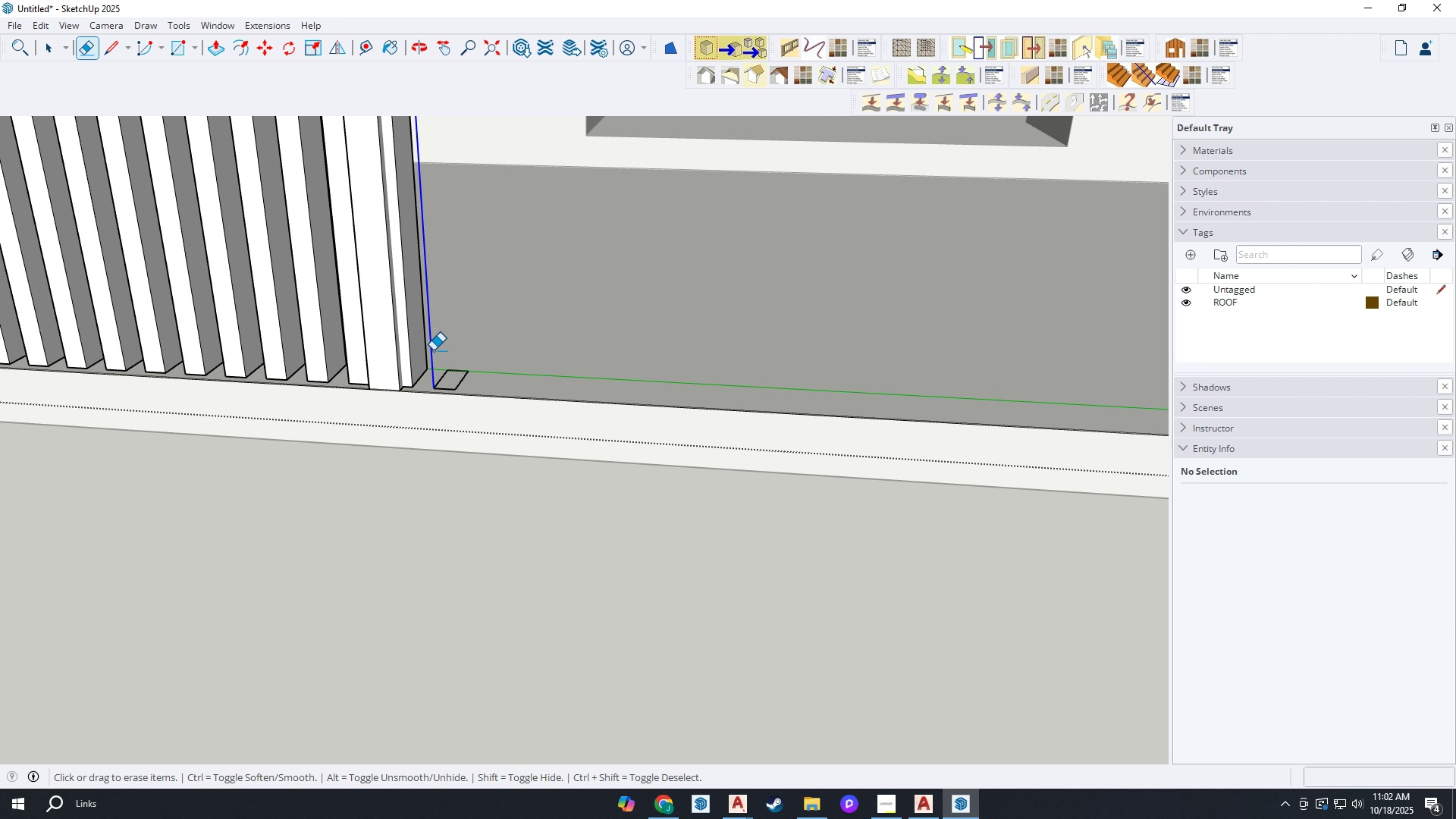 
scroll: coordinate [441, 386], scroll_direction: up, amount: 3.0
 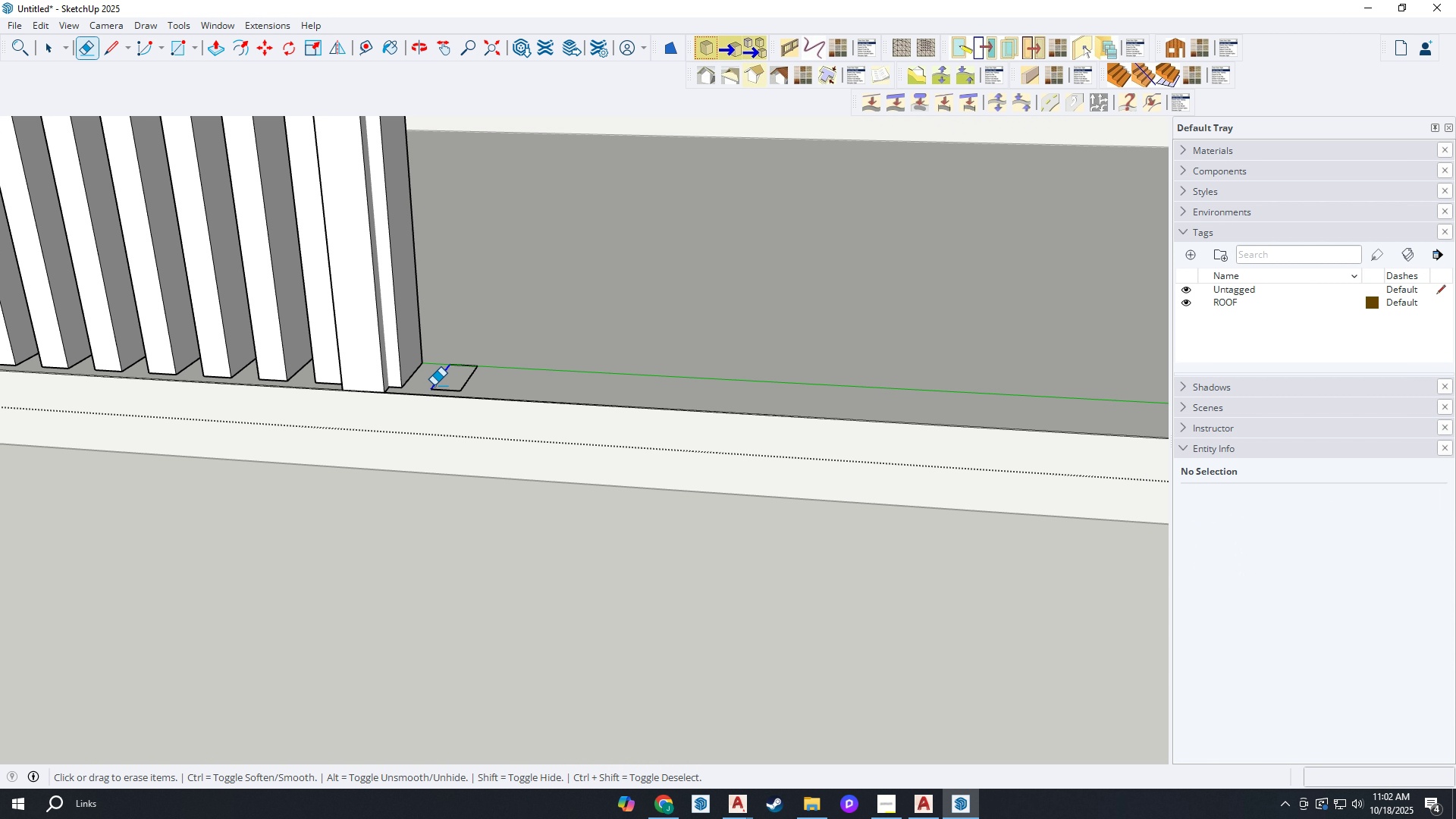 
left_click_drag(start_coordinate=[438, 386], to_coordinate=[471, 386])
 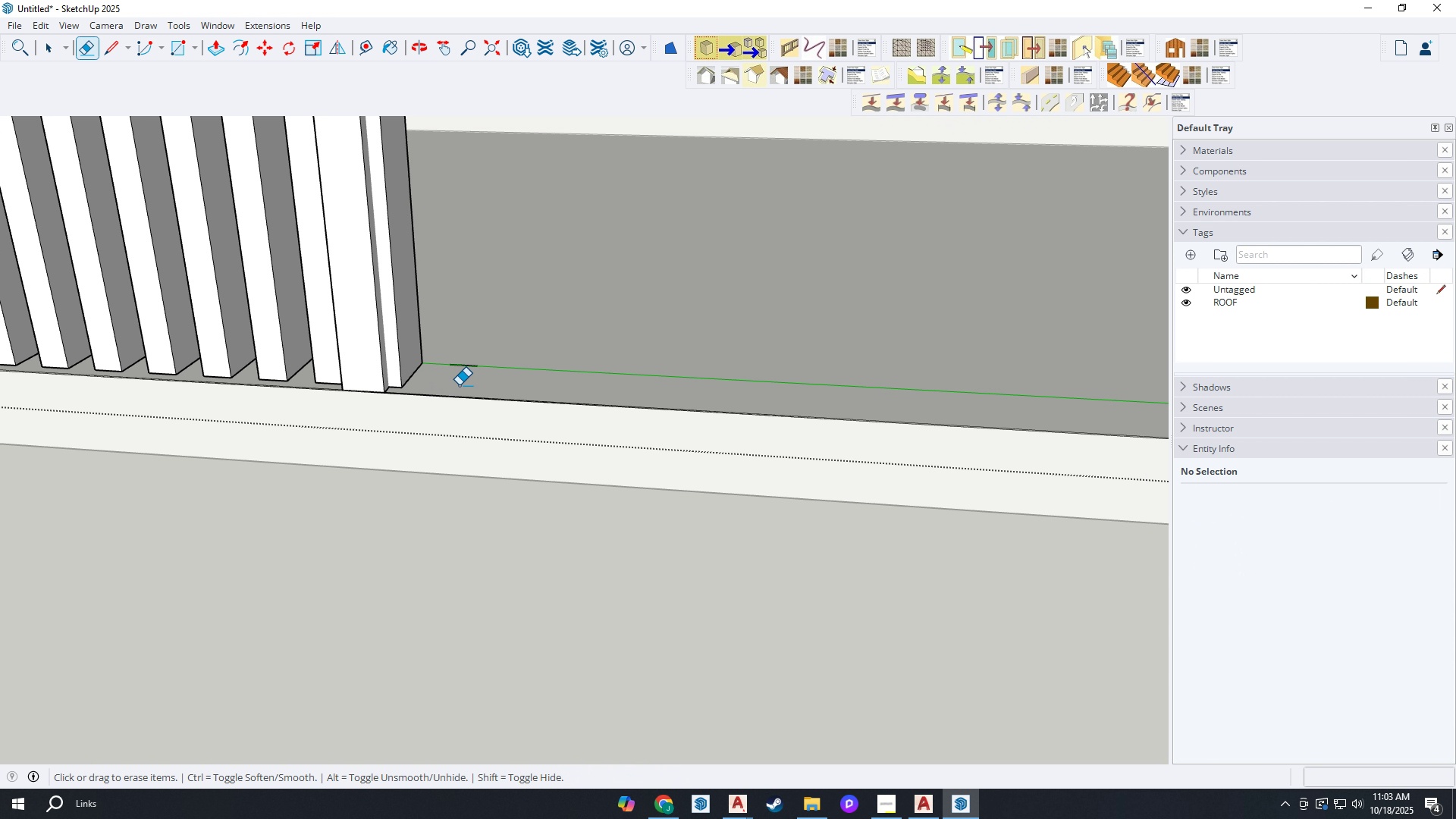 
left_click_drag(start_coordinate=[465, 388], to_coordinate=[453, 370])
 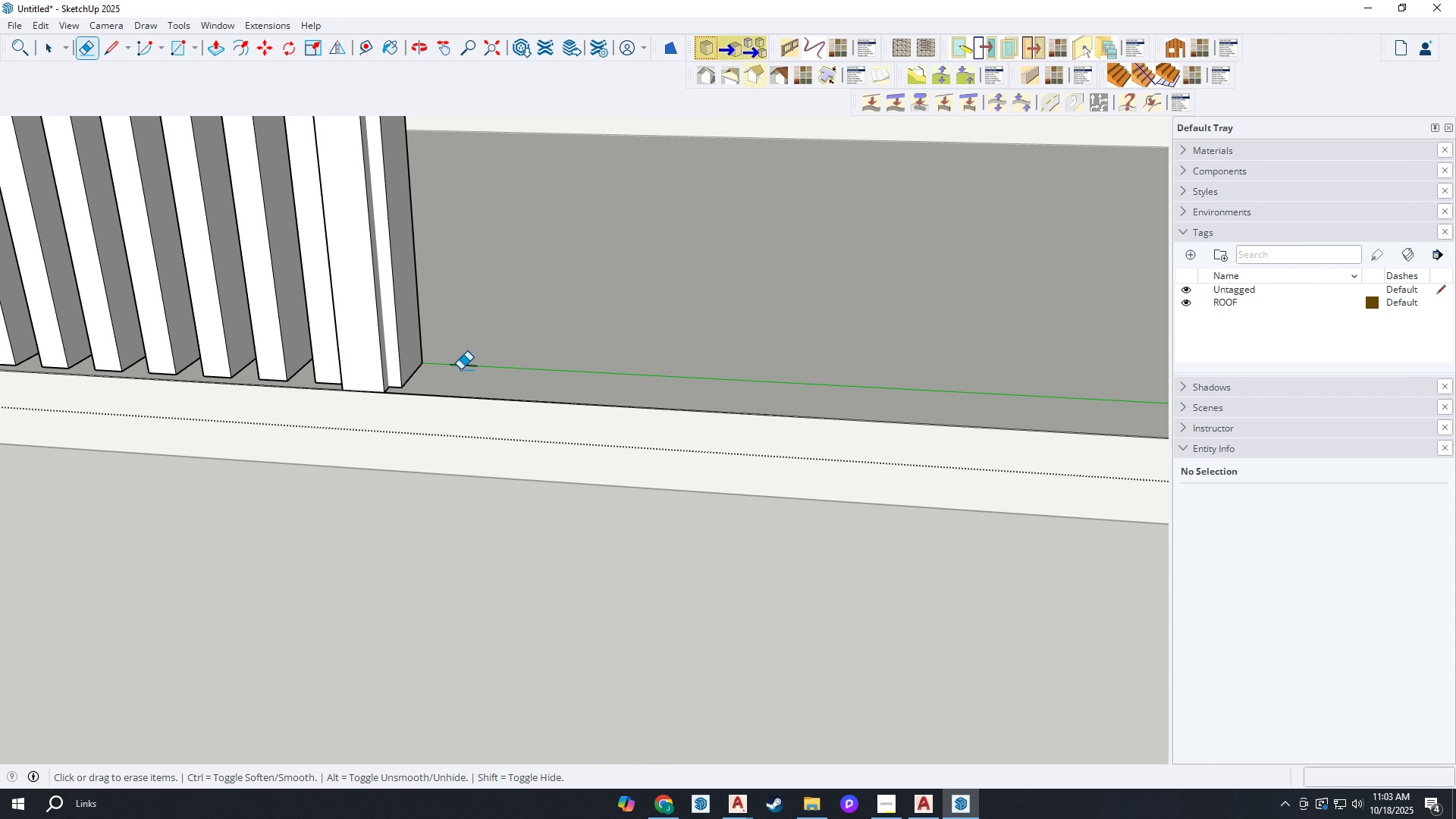 
left_click_drag(start_coordinate=[460, 369], to_coordinate=[463, 366])
 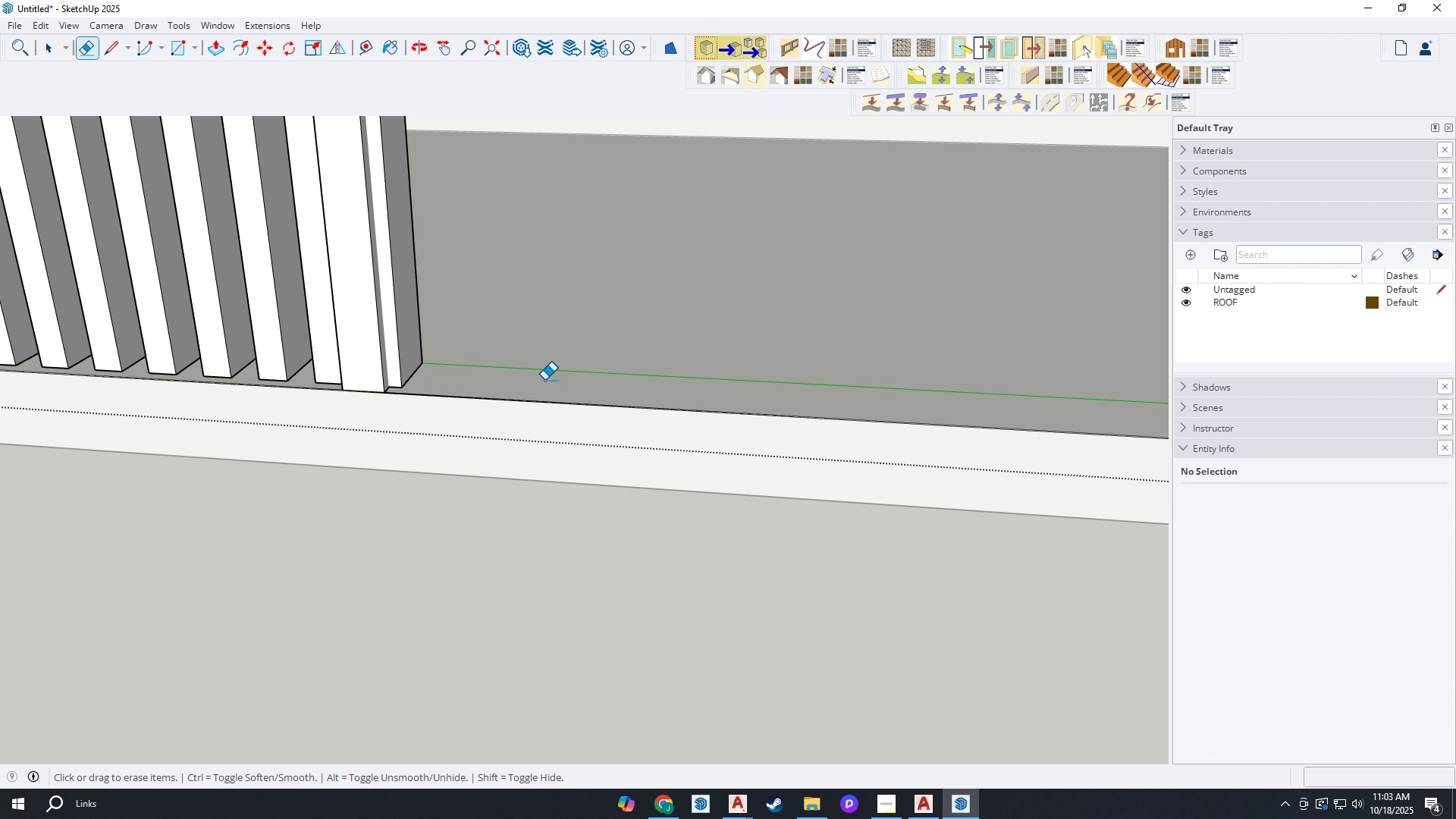 
scroll: coordinate [441, 370], scroll_direction: none, amount: 0.0
 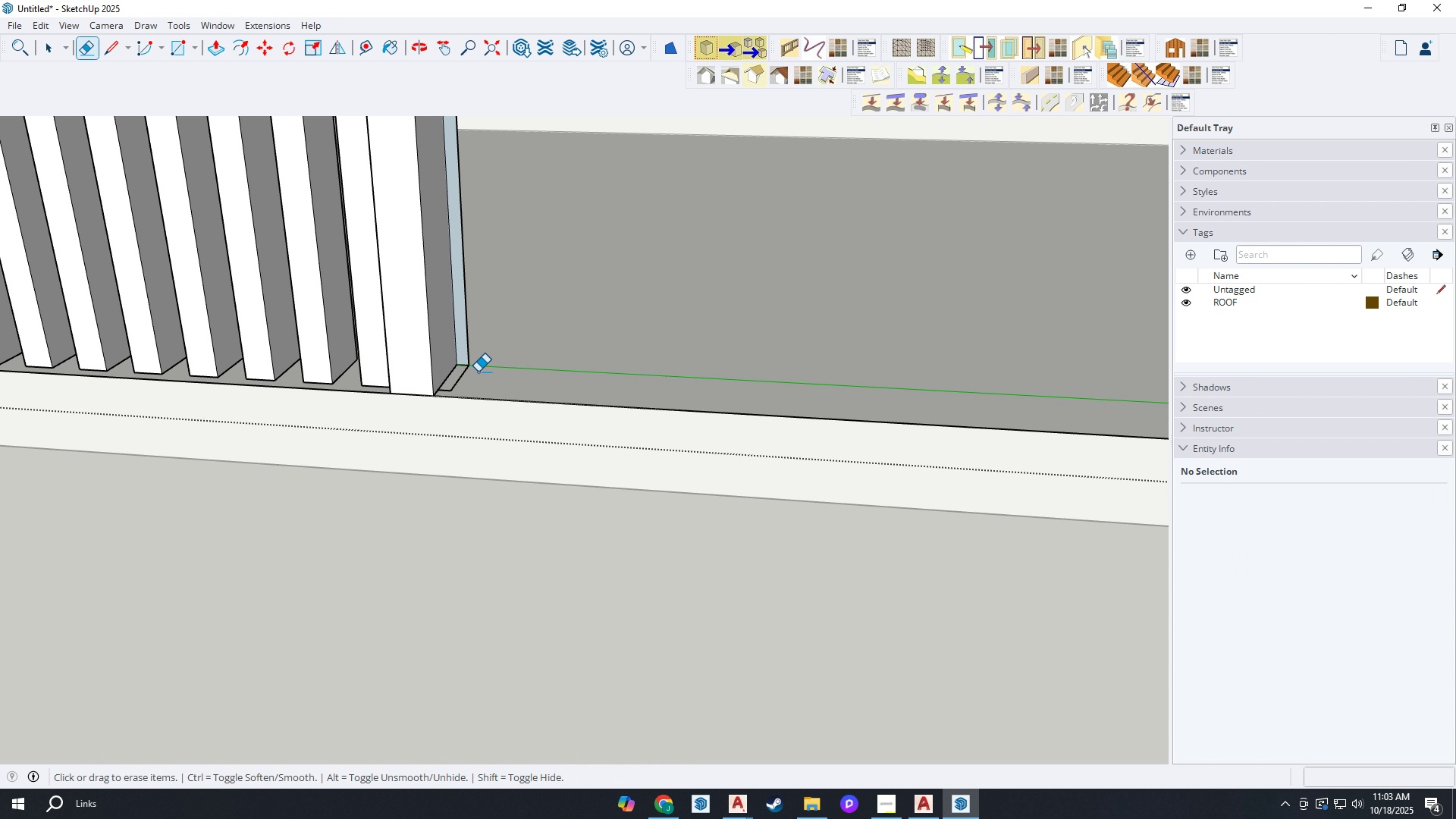 
left_click_drag(start_coordinate=[480, 362], to_coordinate=[469, 354])
 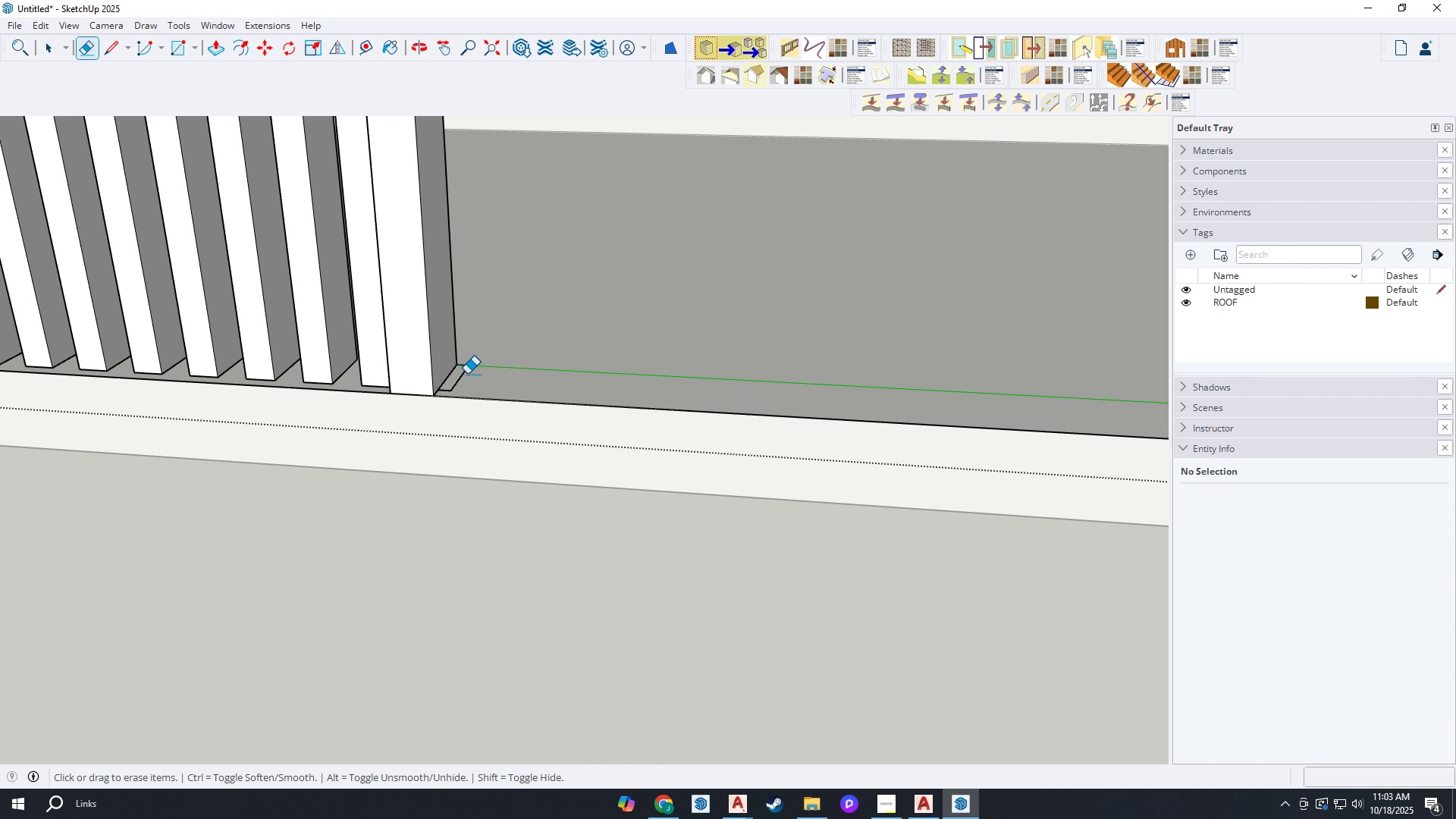 
left_click_drag(start_coordinate=[469, 362], to_coordinate=[466, 380])
 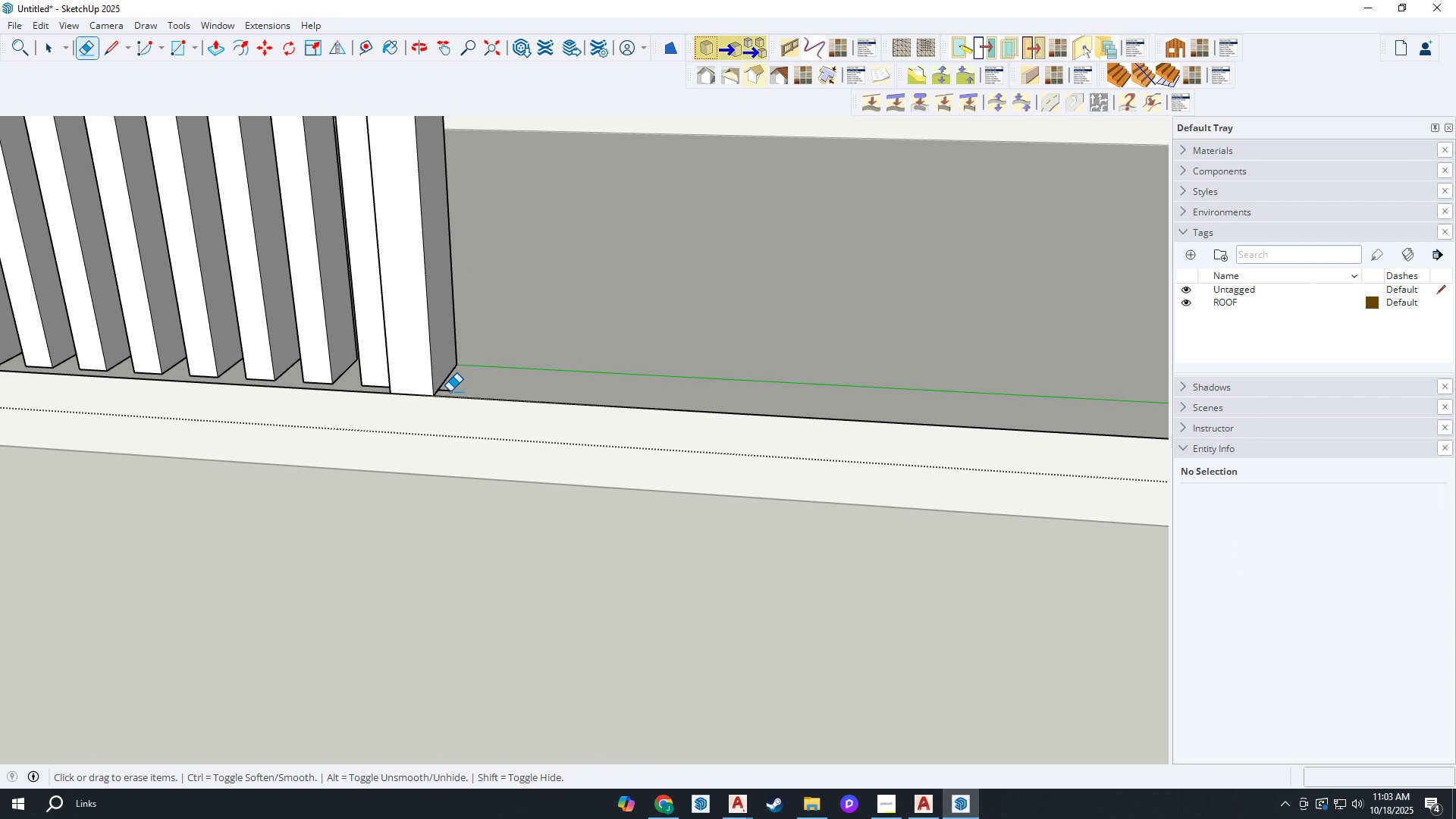 
left_click_drag(start_coordinate=[450, 391], to_coordinate=[446, 391])
 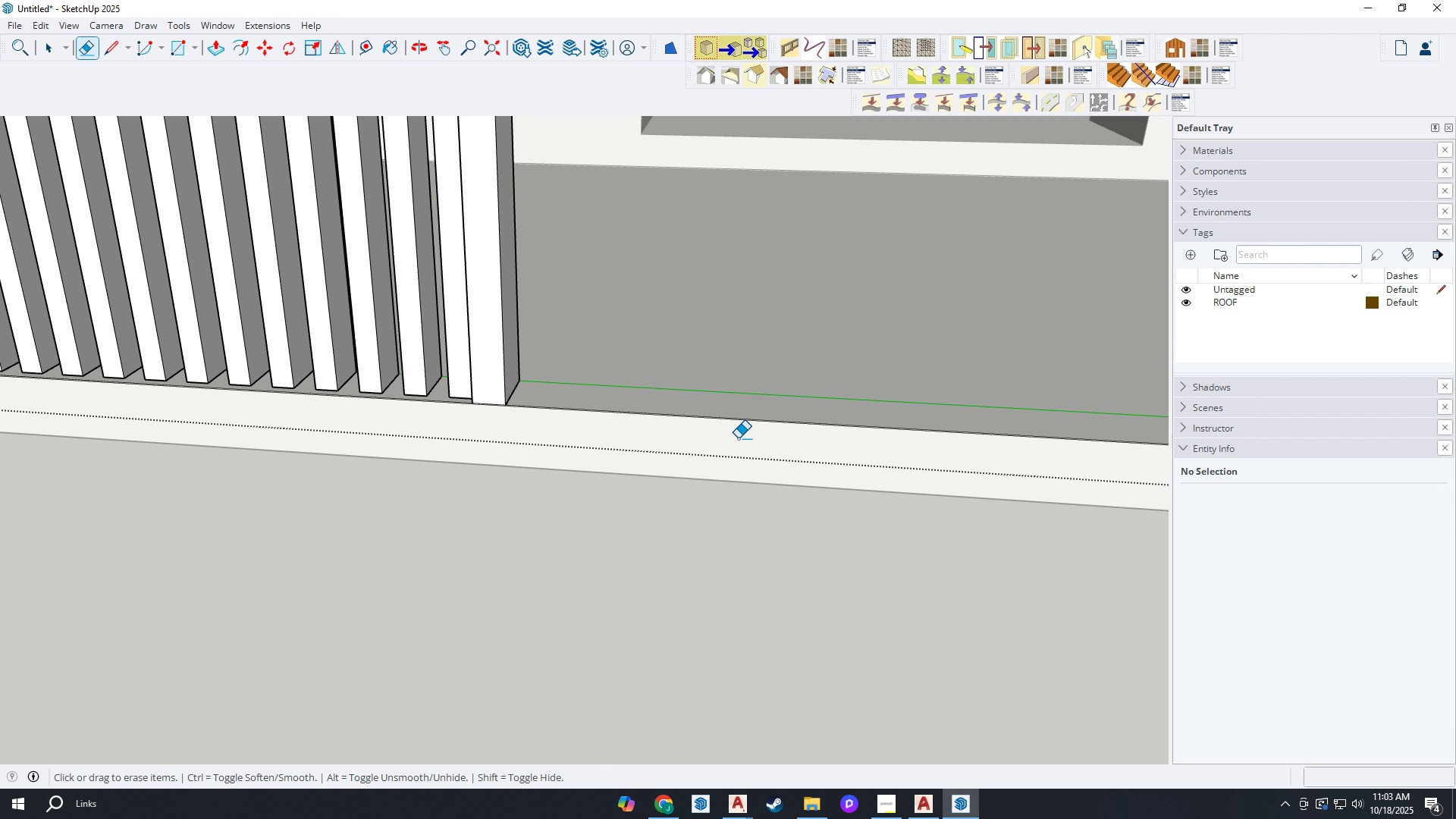 
scroll: coordinate [726, 576], scroll_direction: down, amount: 20.0
 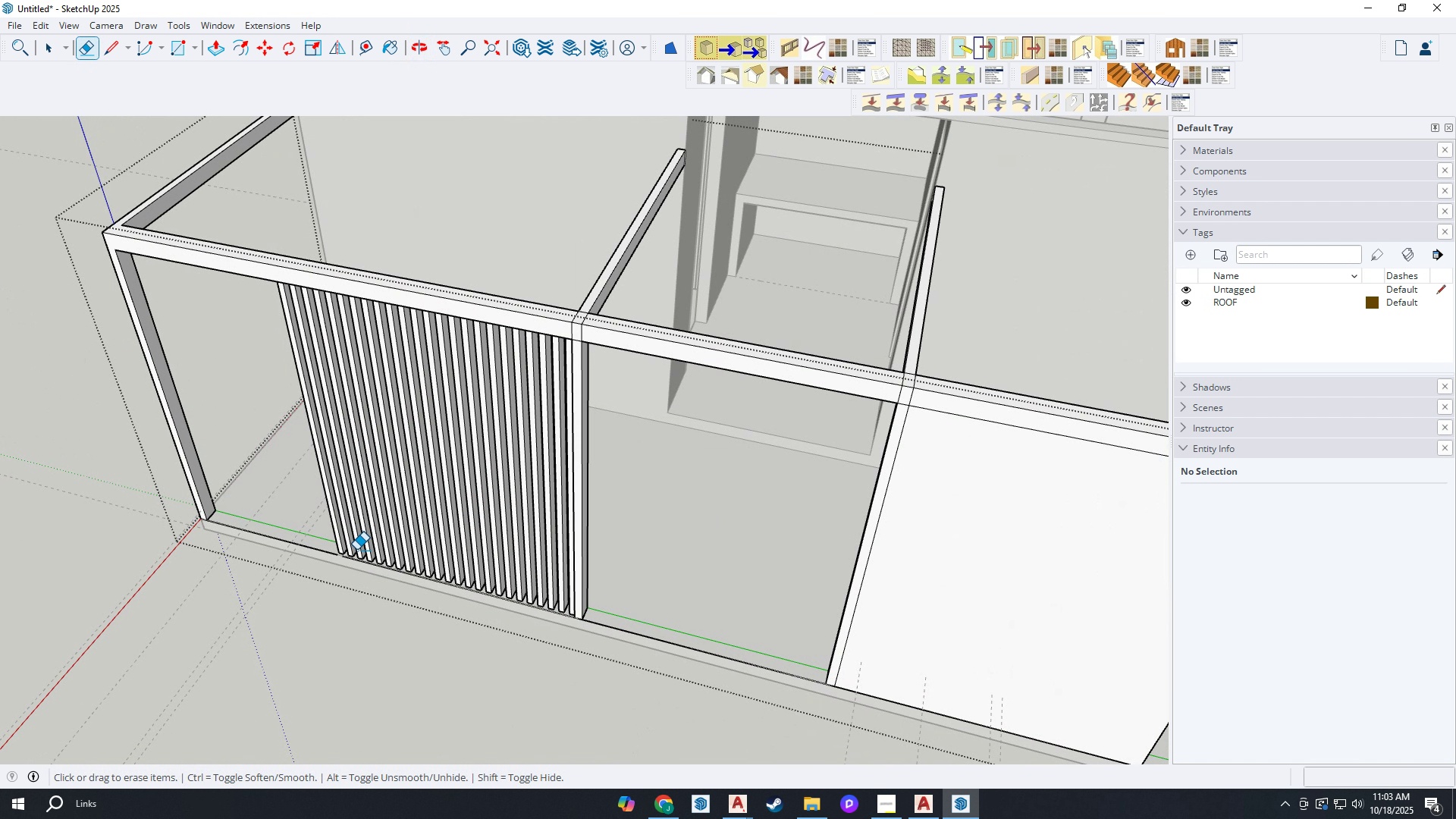 
wait(6.94)
 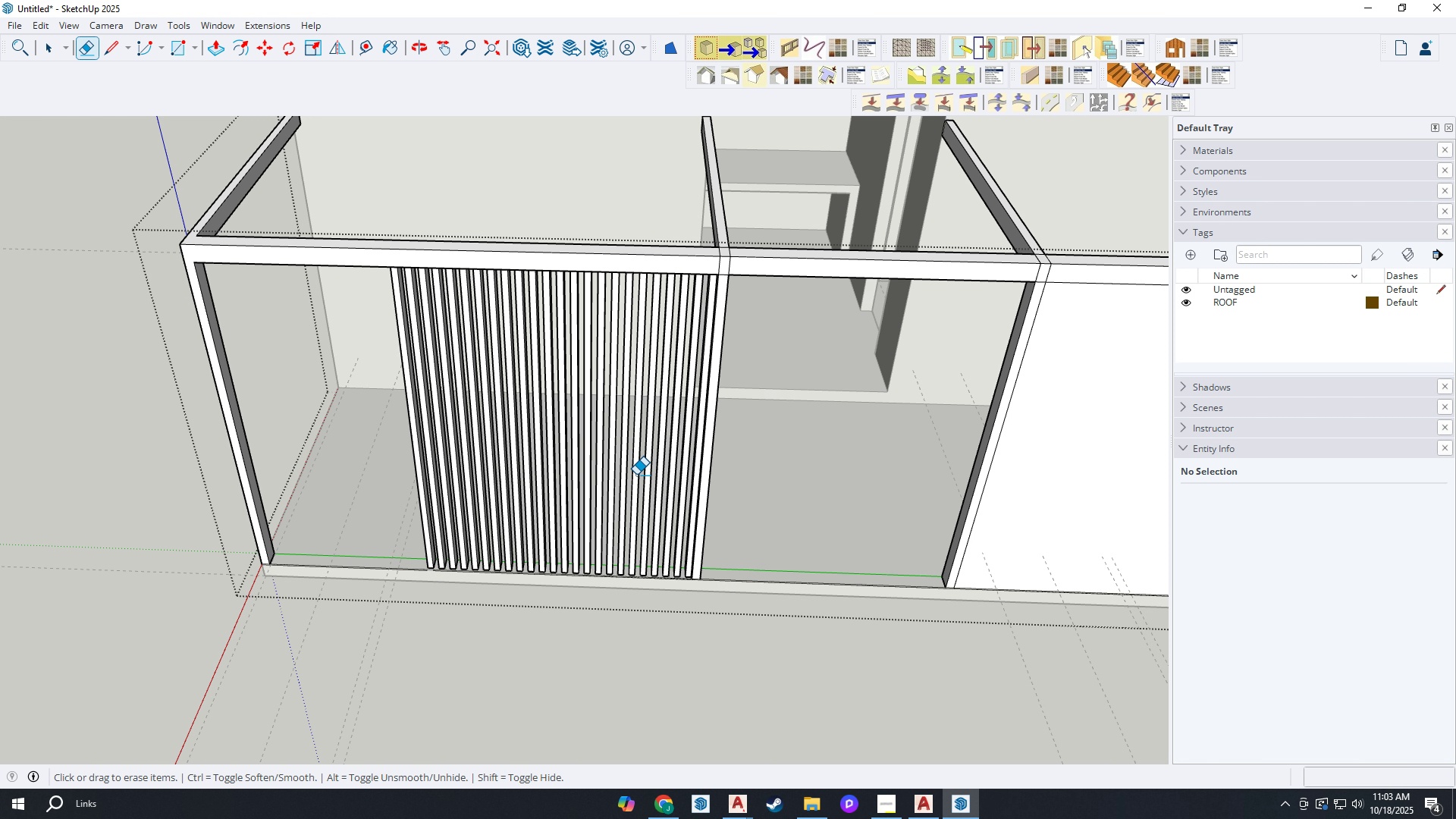 
scroll: coordinate [497, 456], scroll_direction: down, amount: 2.0
 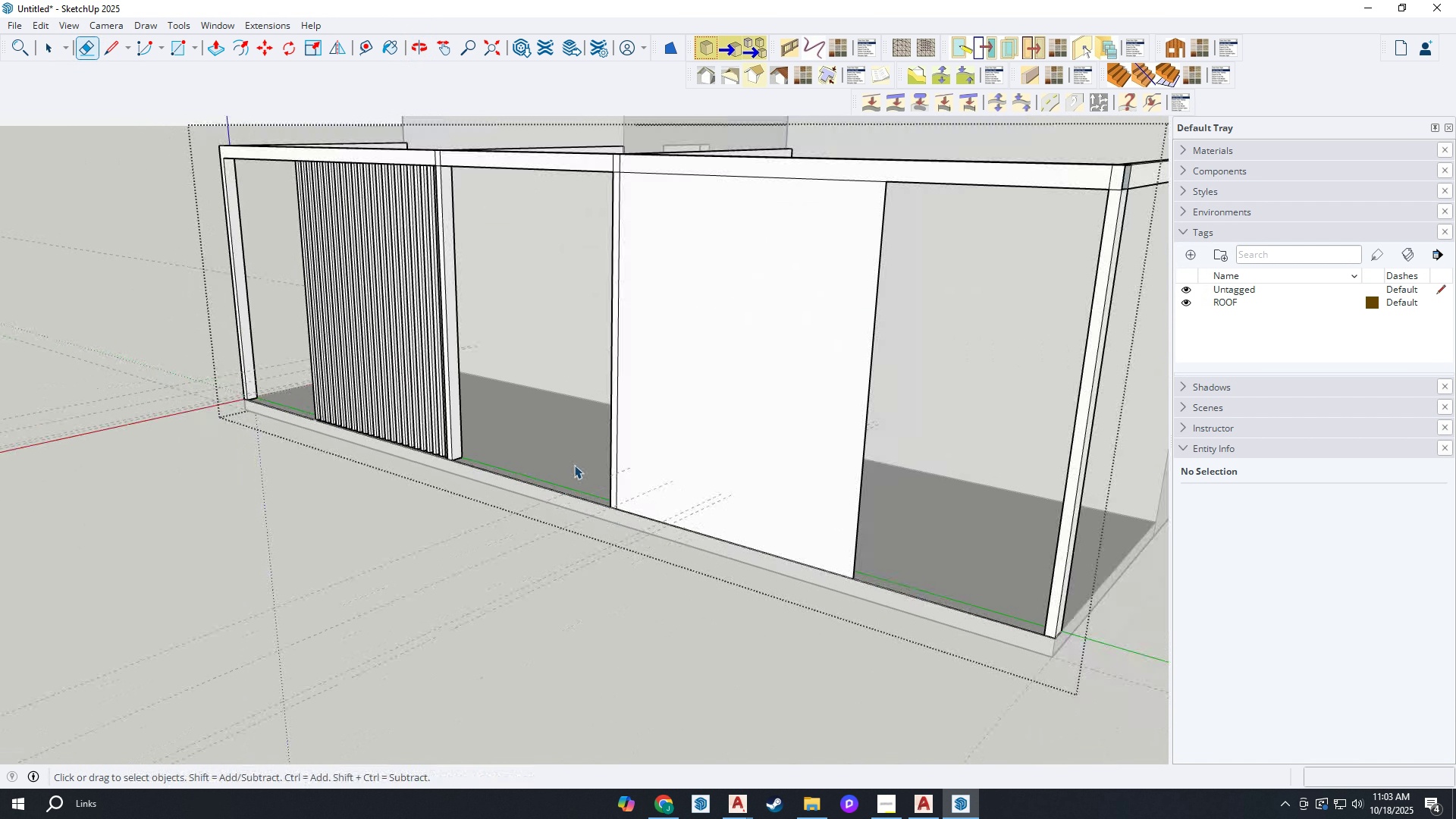 
key(Space)
 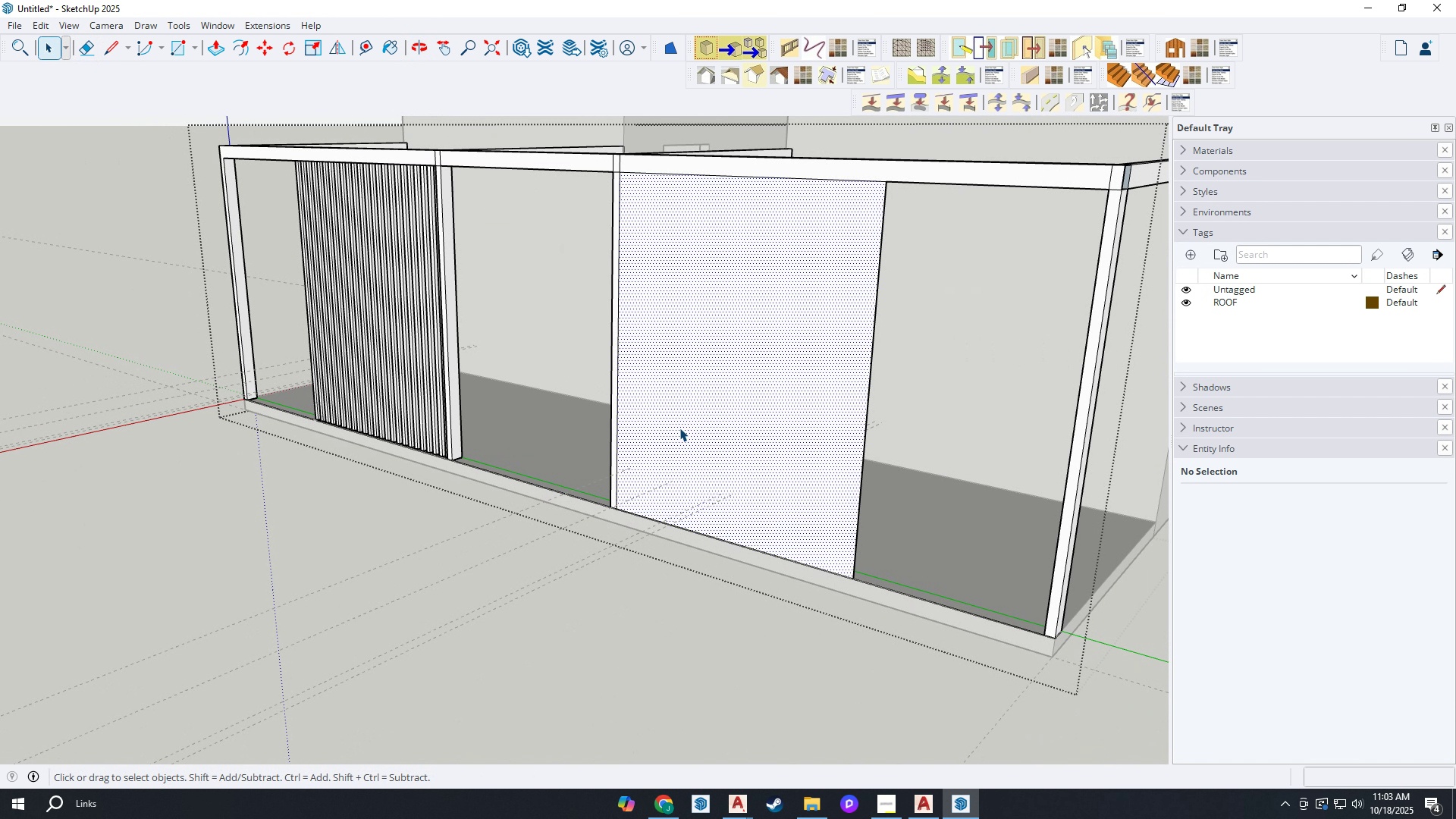 
left_click([679, 428])
 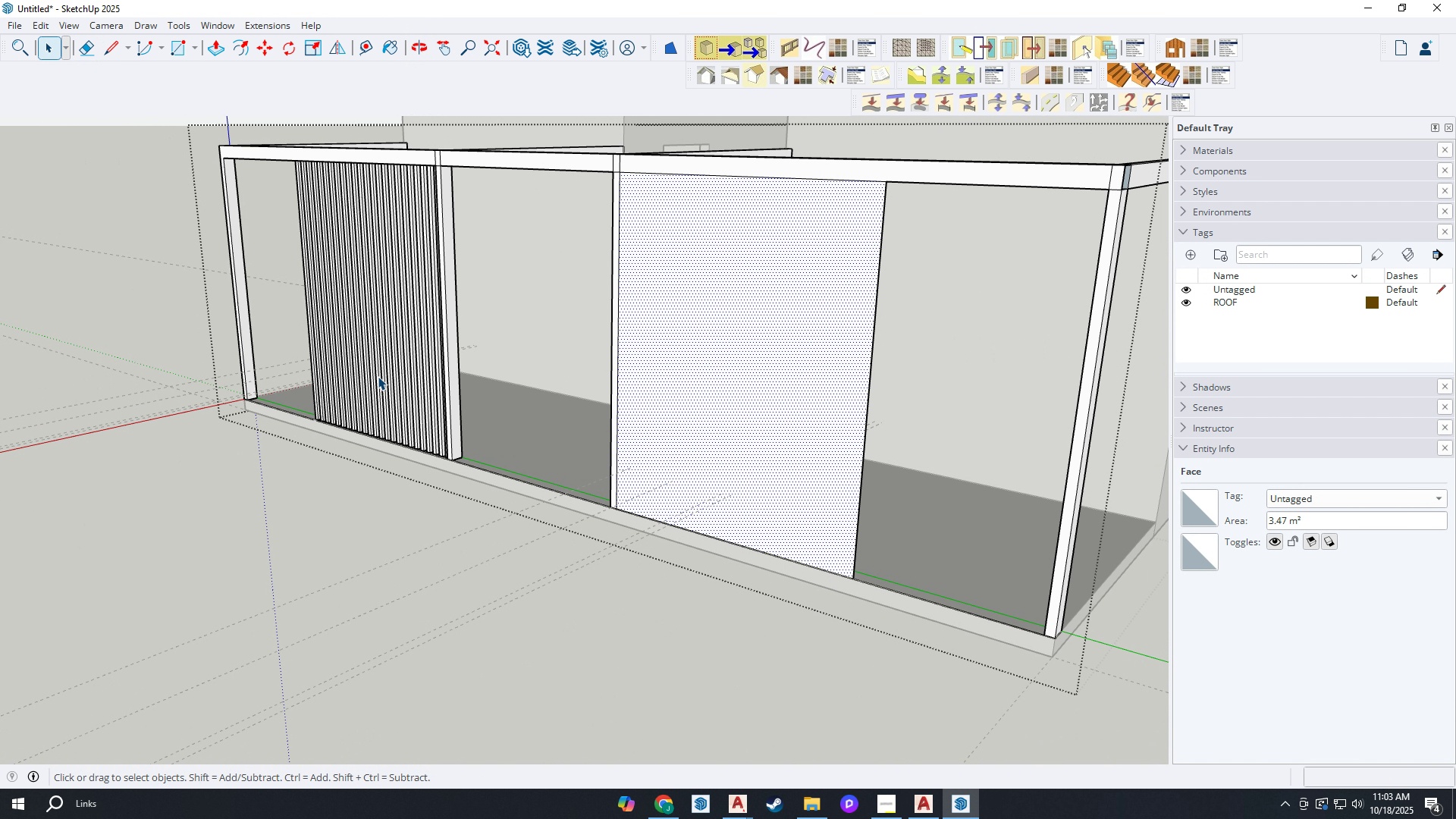 
scroll: coordinate [417, 353], scroll_direction: up, amount: 2.0
 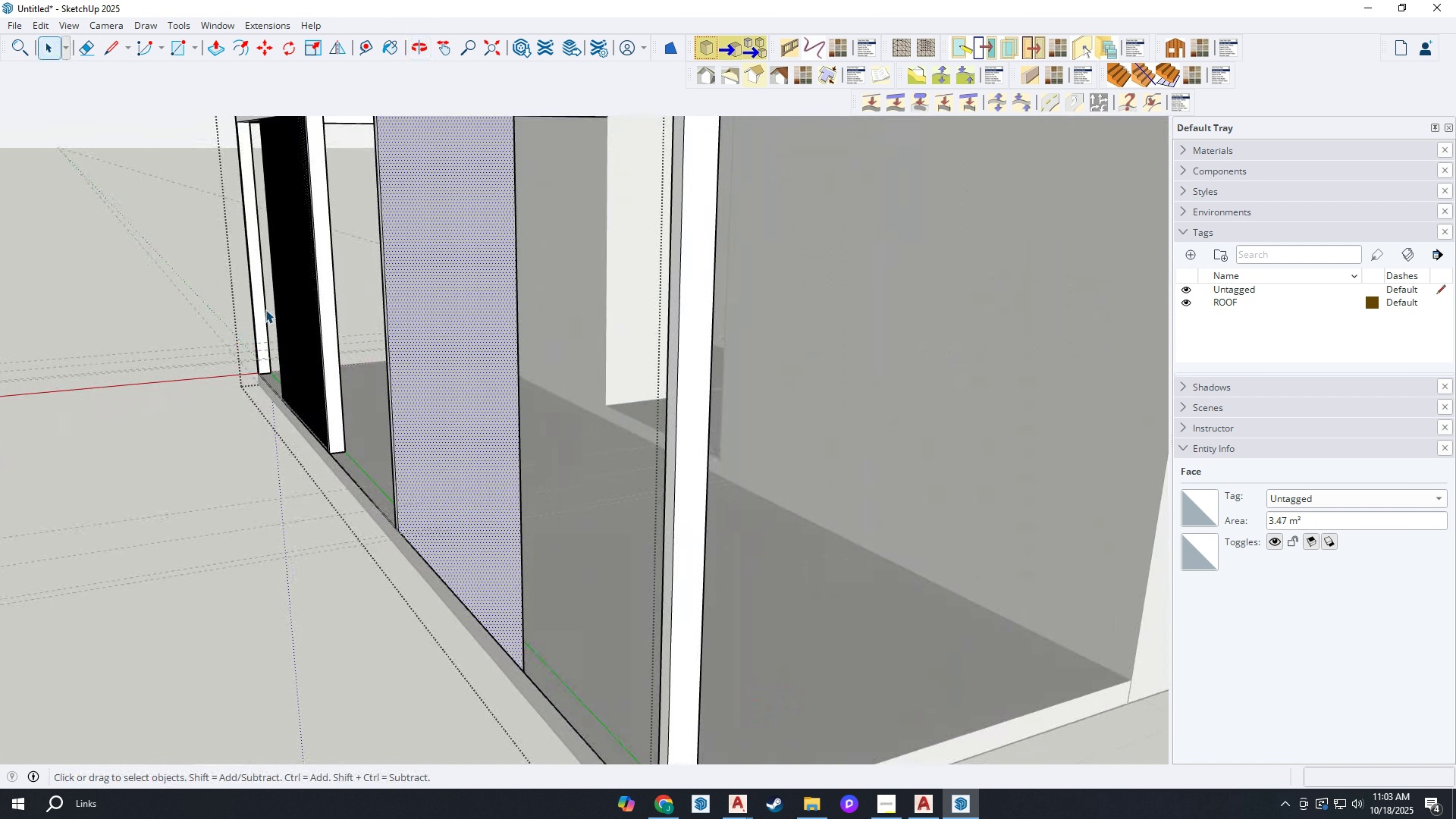 
left_click_drag(start_coordinate=[352, 252], to_coordinate=[265, 223])
 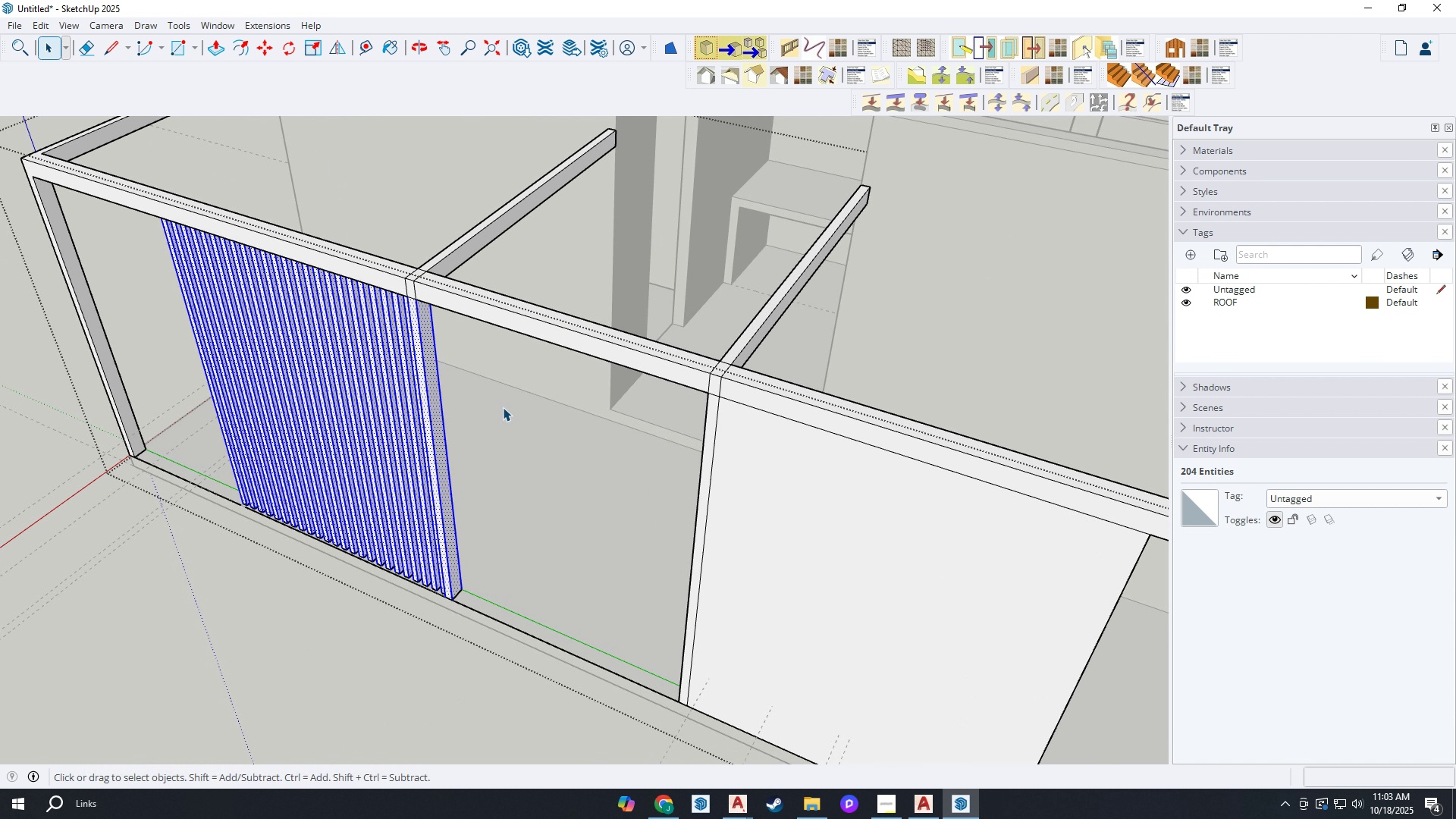 
scroll: coordinate [445, 335], scroll_direction: up, amount: 1.0
 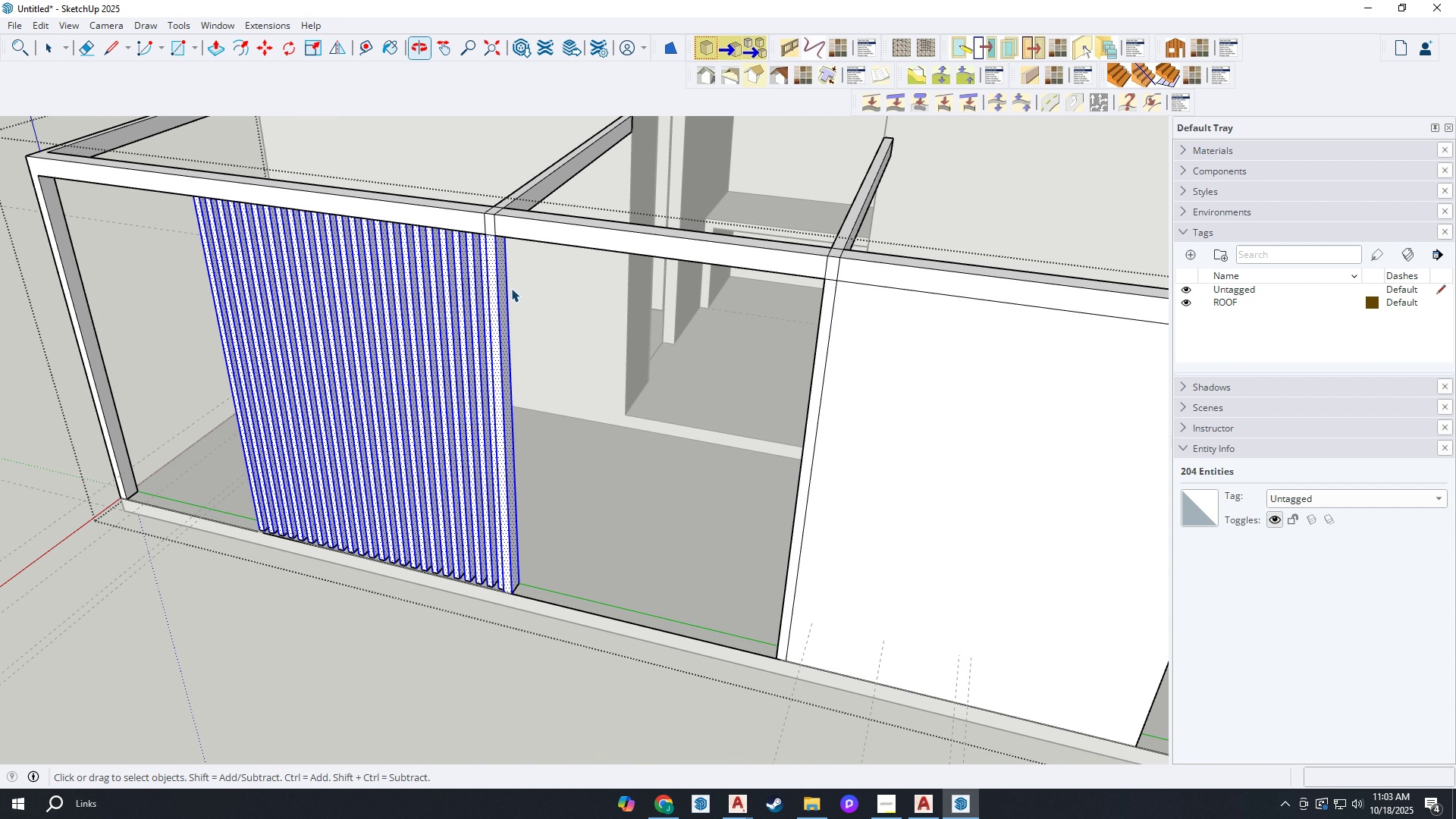 
scroll: coordinate [539, 506], scroll_direction: down, amount: 6.0
 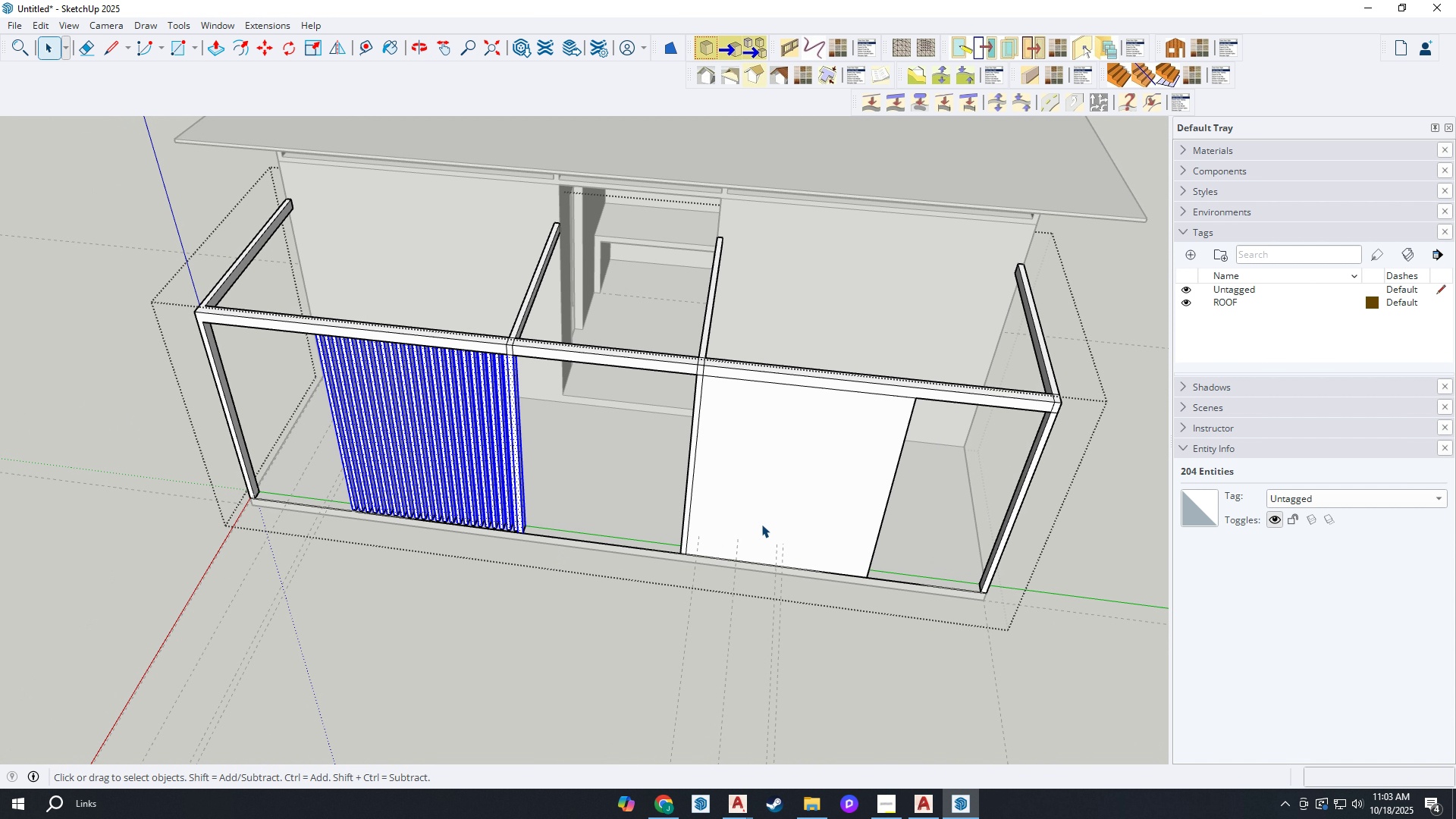 
left_click([767, 502])
 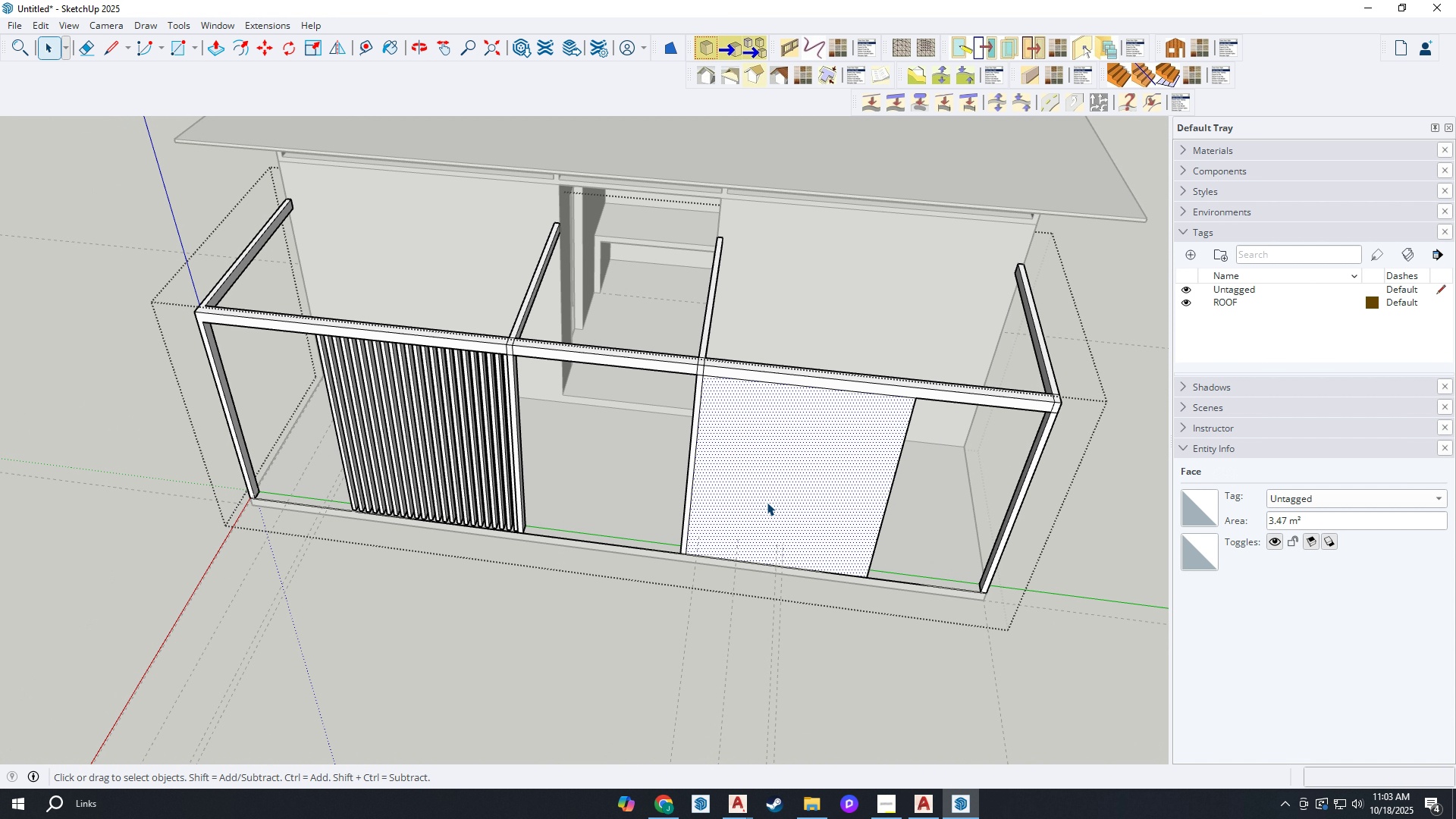 
key(Delete)
 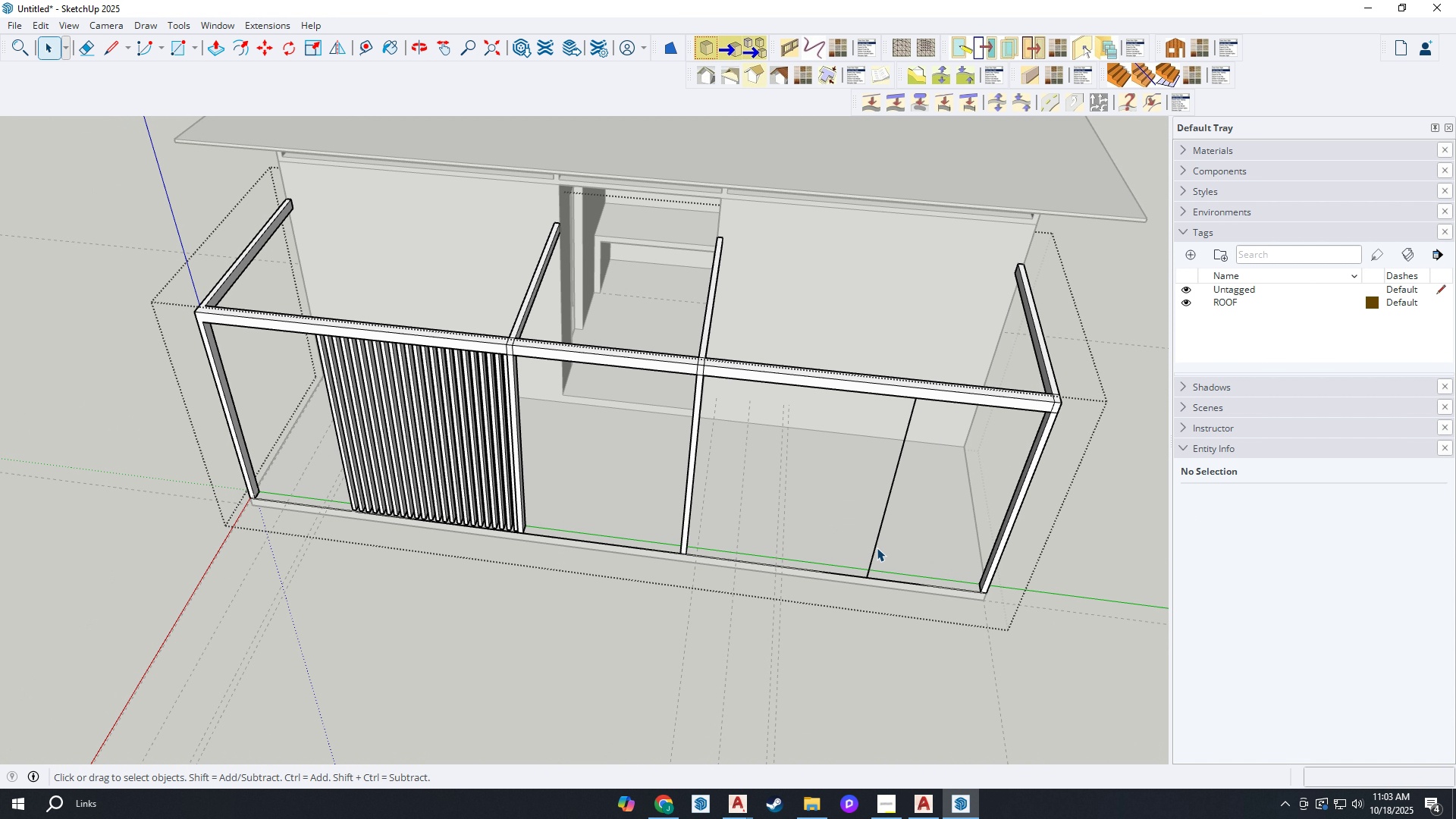 
left_click([877, 548])
 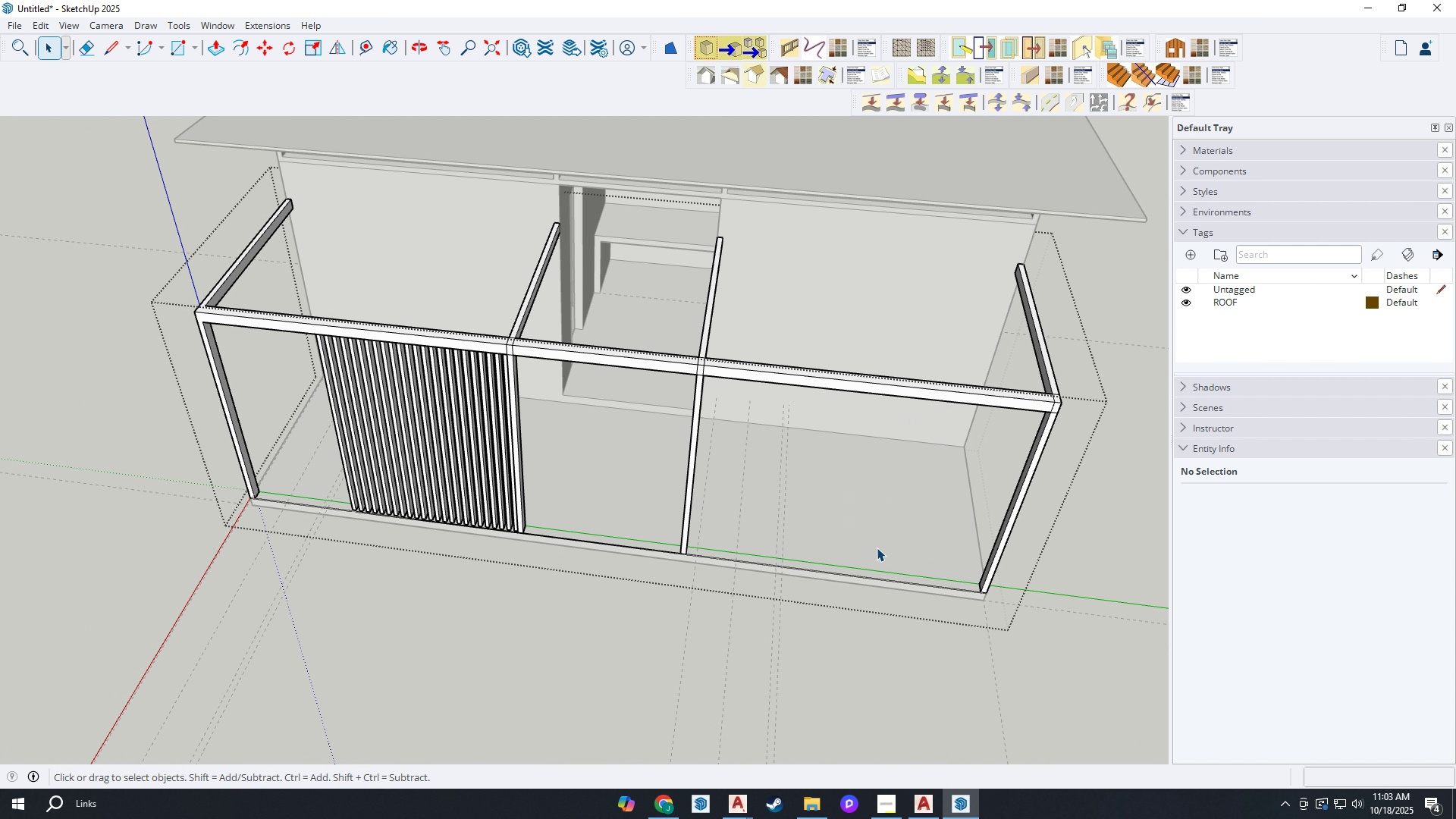 
key(Delete)
 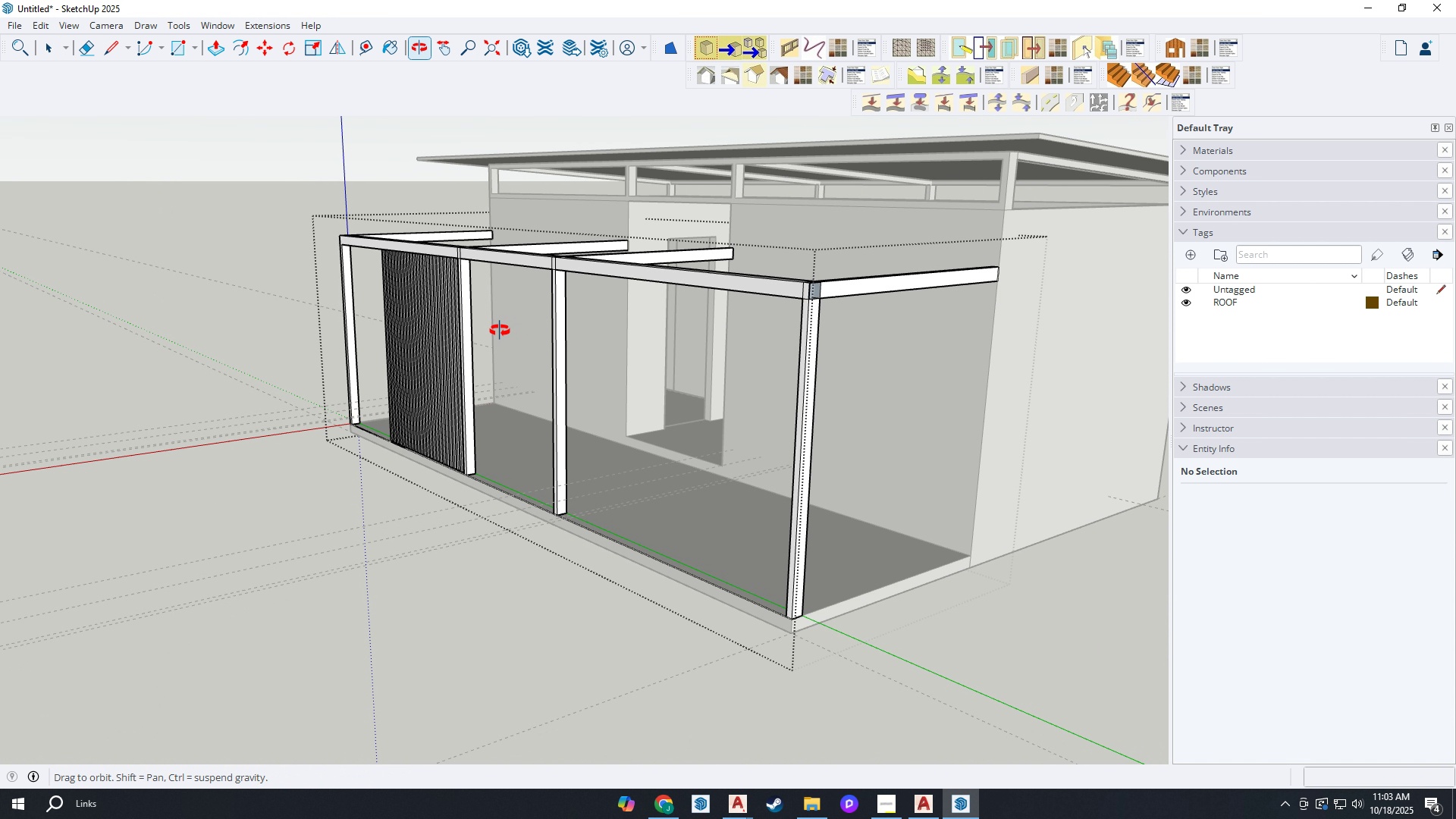 
left_click_drag(start_coordinate=[482, 323], to_coordinate=[373, 312])
 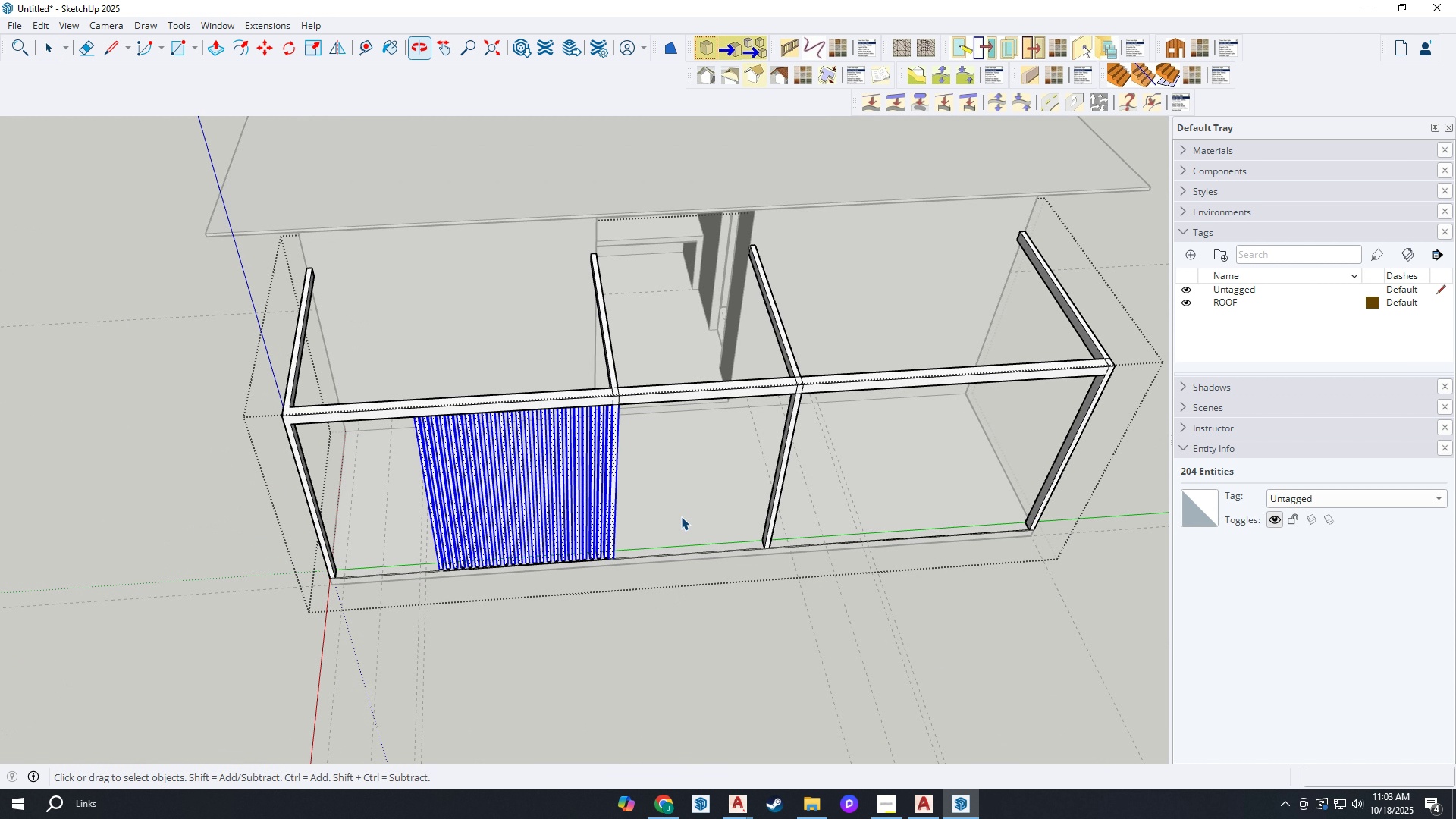 
scroll: coordinate [576, 522], scroll_direction: up, amount: 1.0
 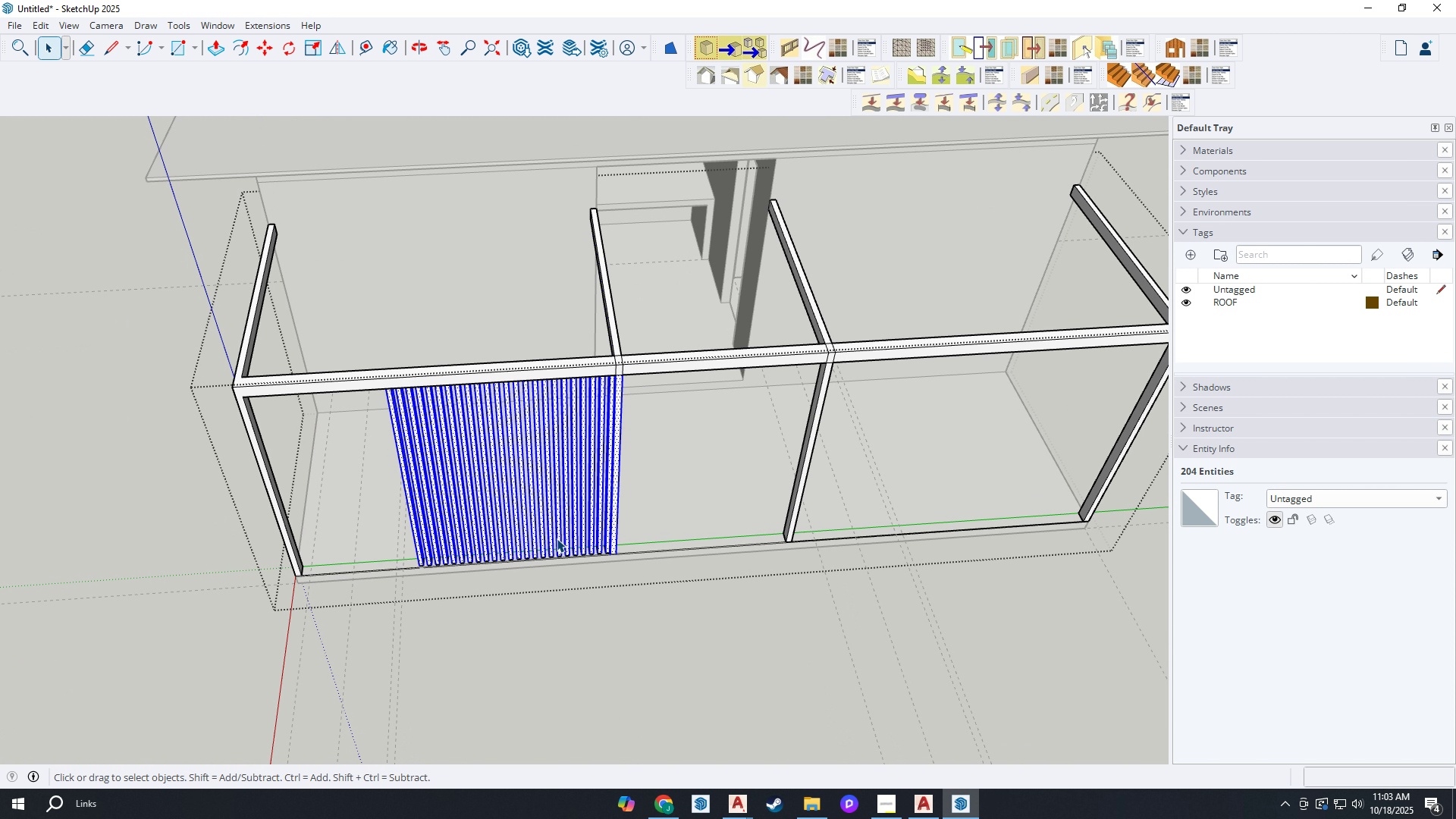 
key(M)
 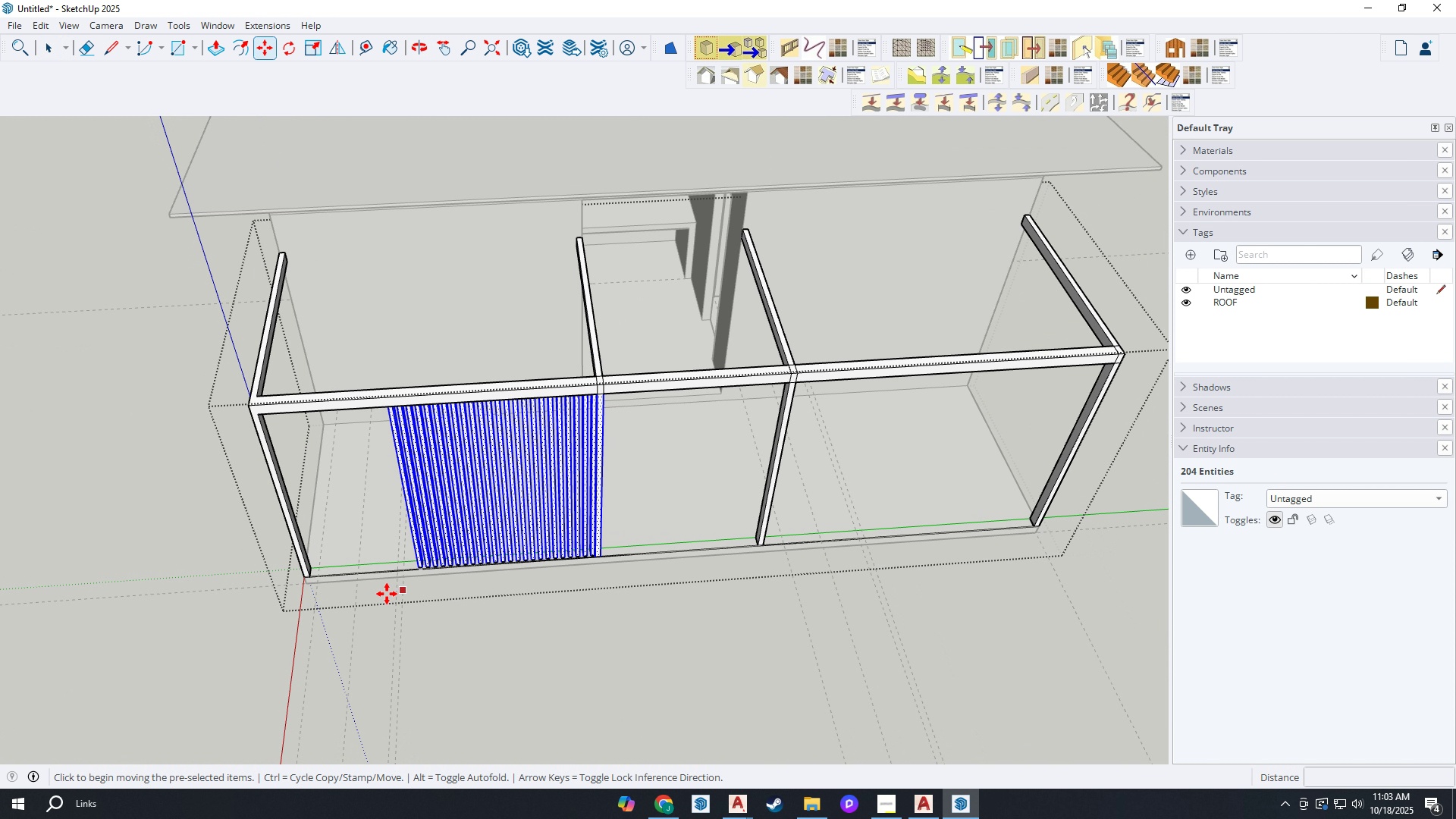 
scroll: coordinate [387, 594], scroll_direction: down, amount: 4.0
 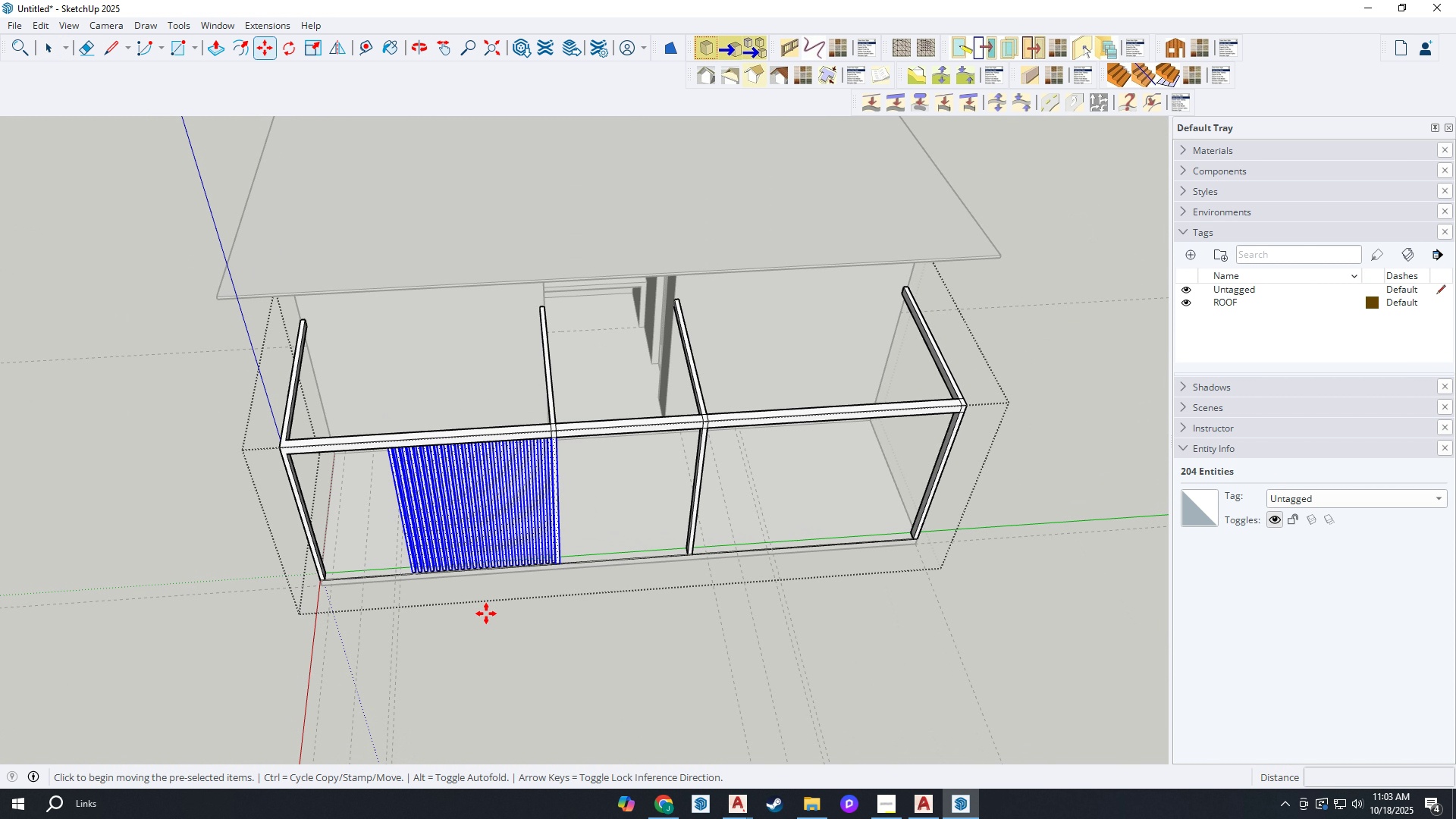 
key(Control+ControlLeft)
 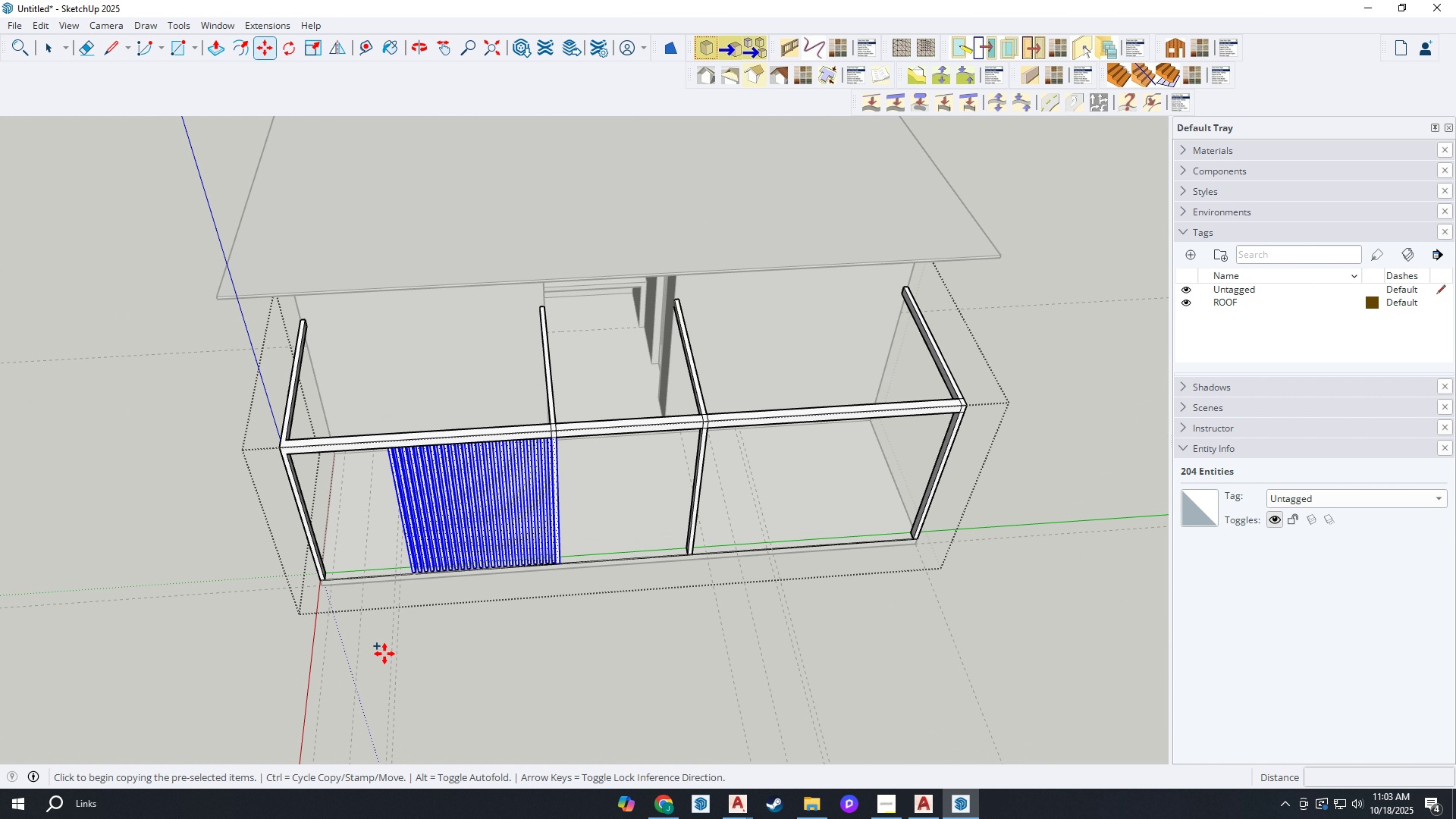 
scroll: coordinate [384, 654], scroll_direction: down, amount: 3.0
 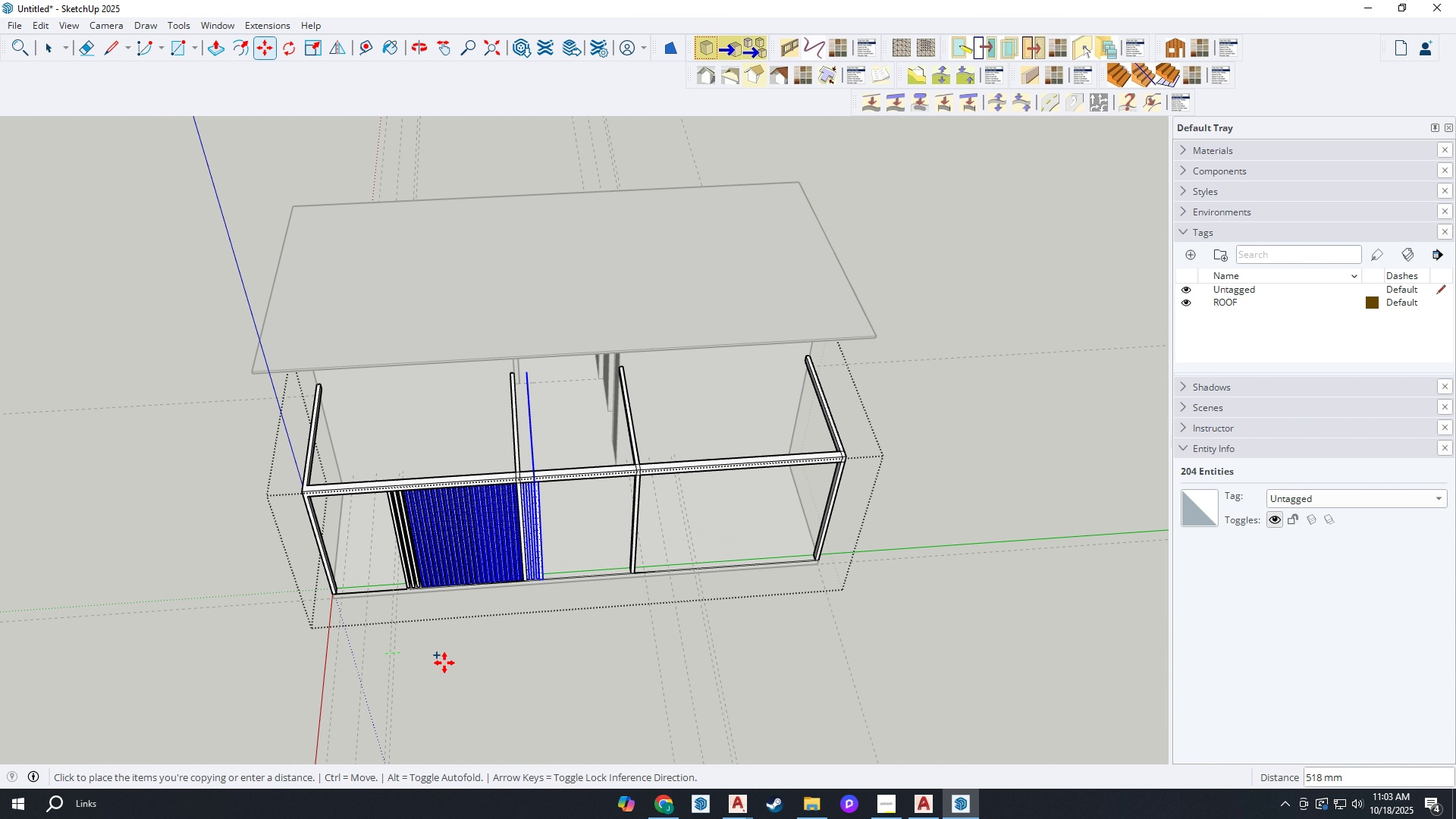 
left_click_drag(start_coordinate=[385, 654], to_coordinate=[422, 661])
 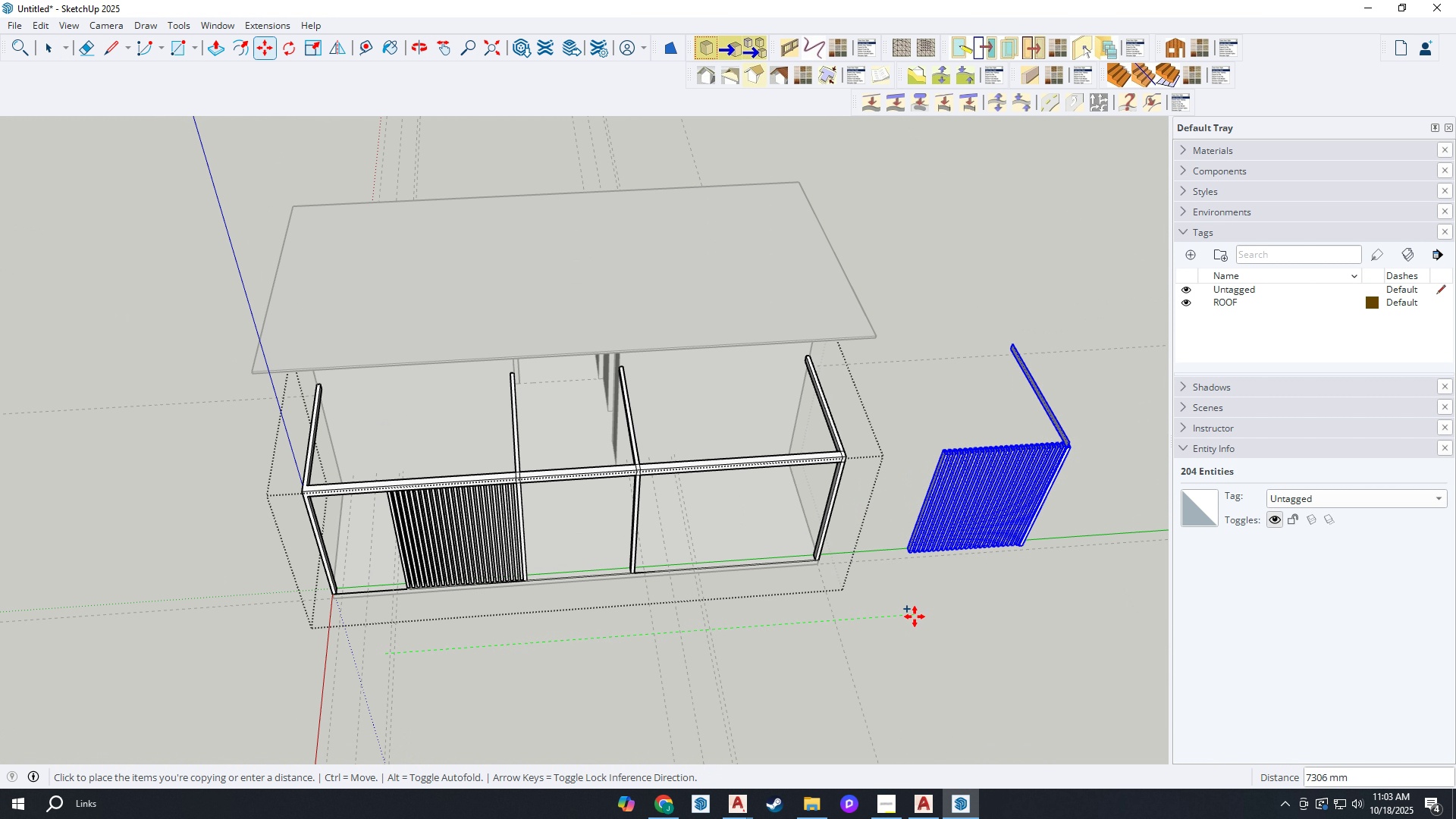 
left_click([915, 617])
 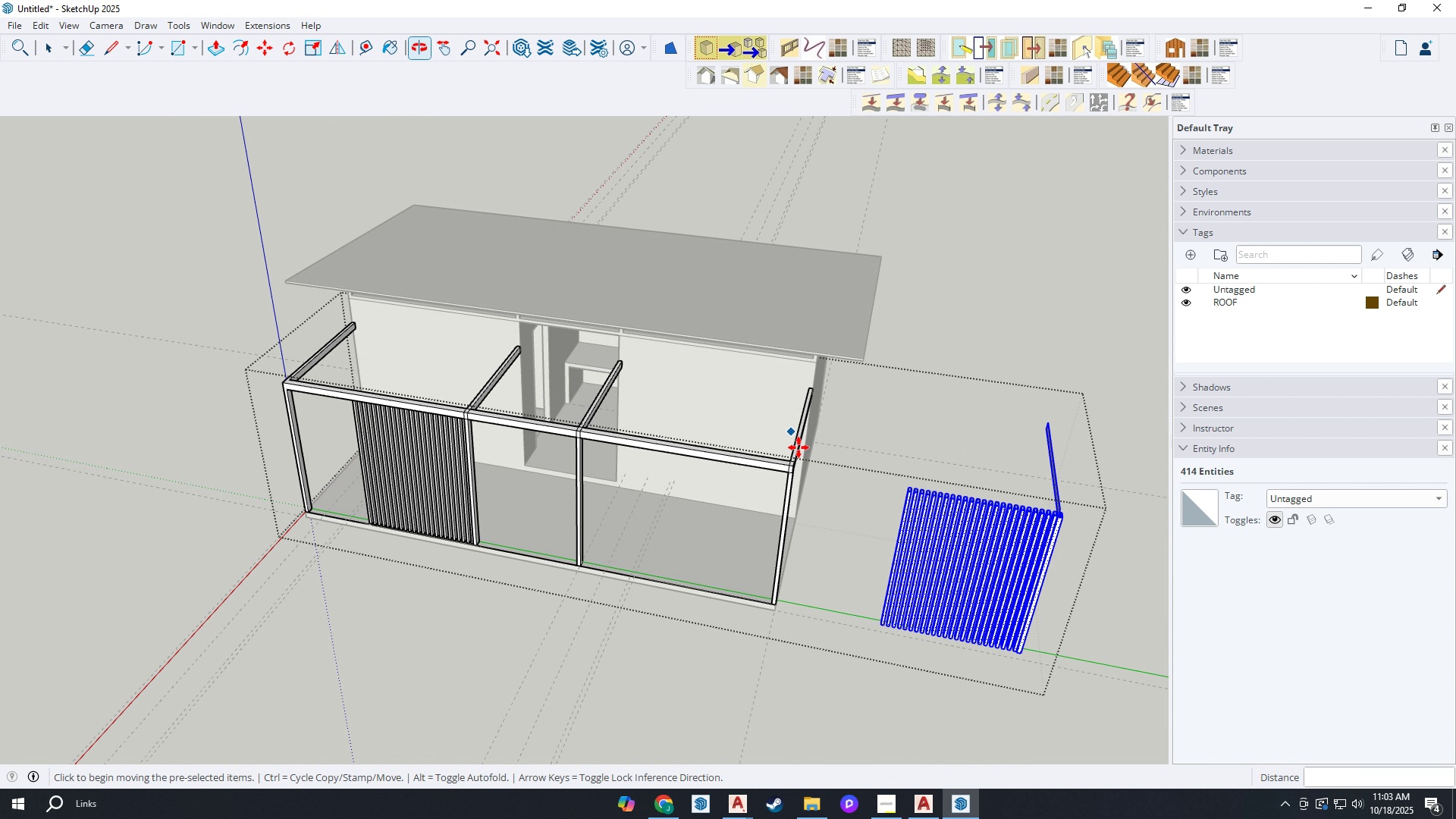 
key(S)
 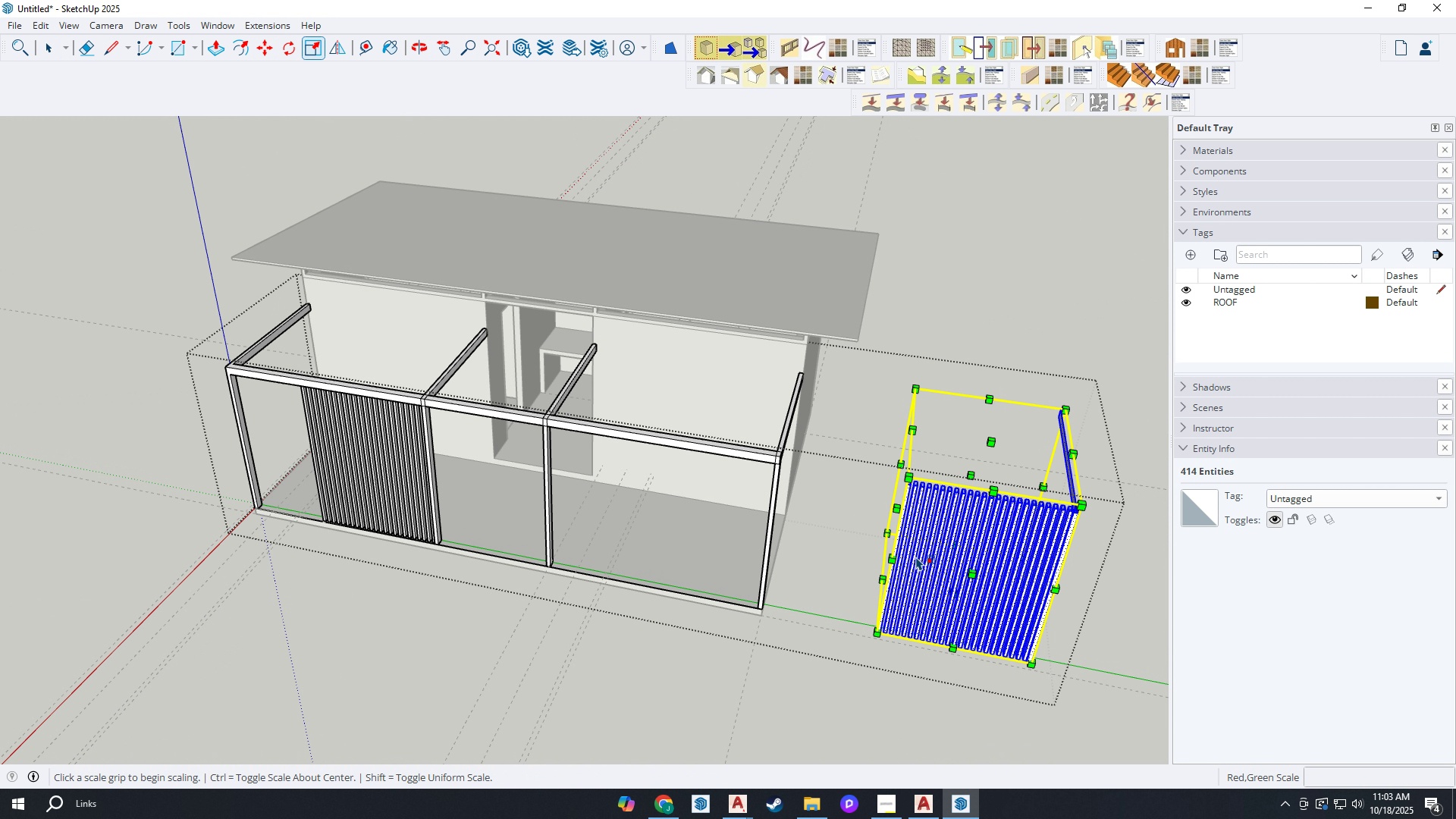 
scroll: coordinate [918, 557], scroll_direction: up, amount: 1.0
 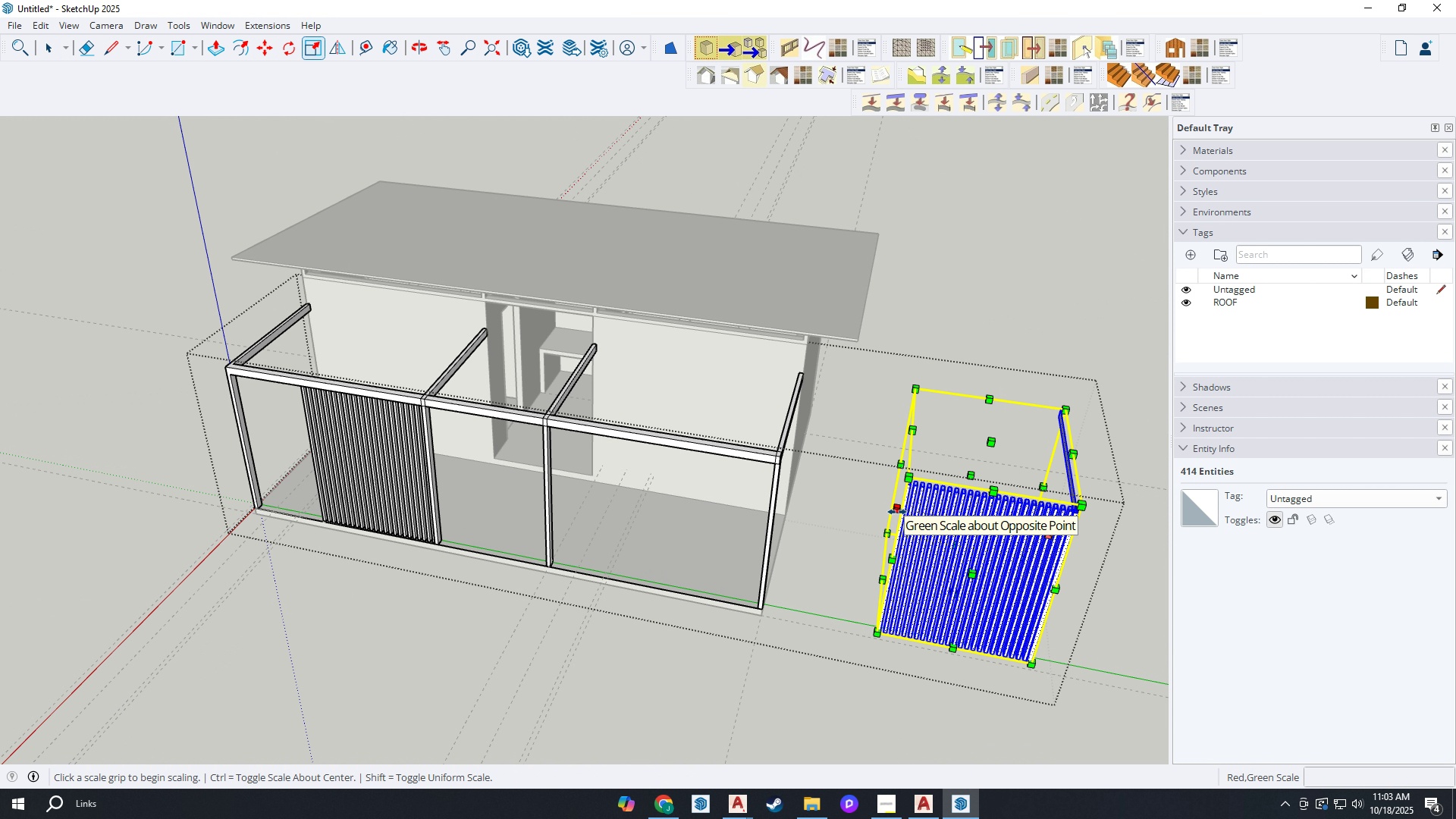 
left_click([897, 512])
 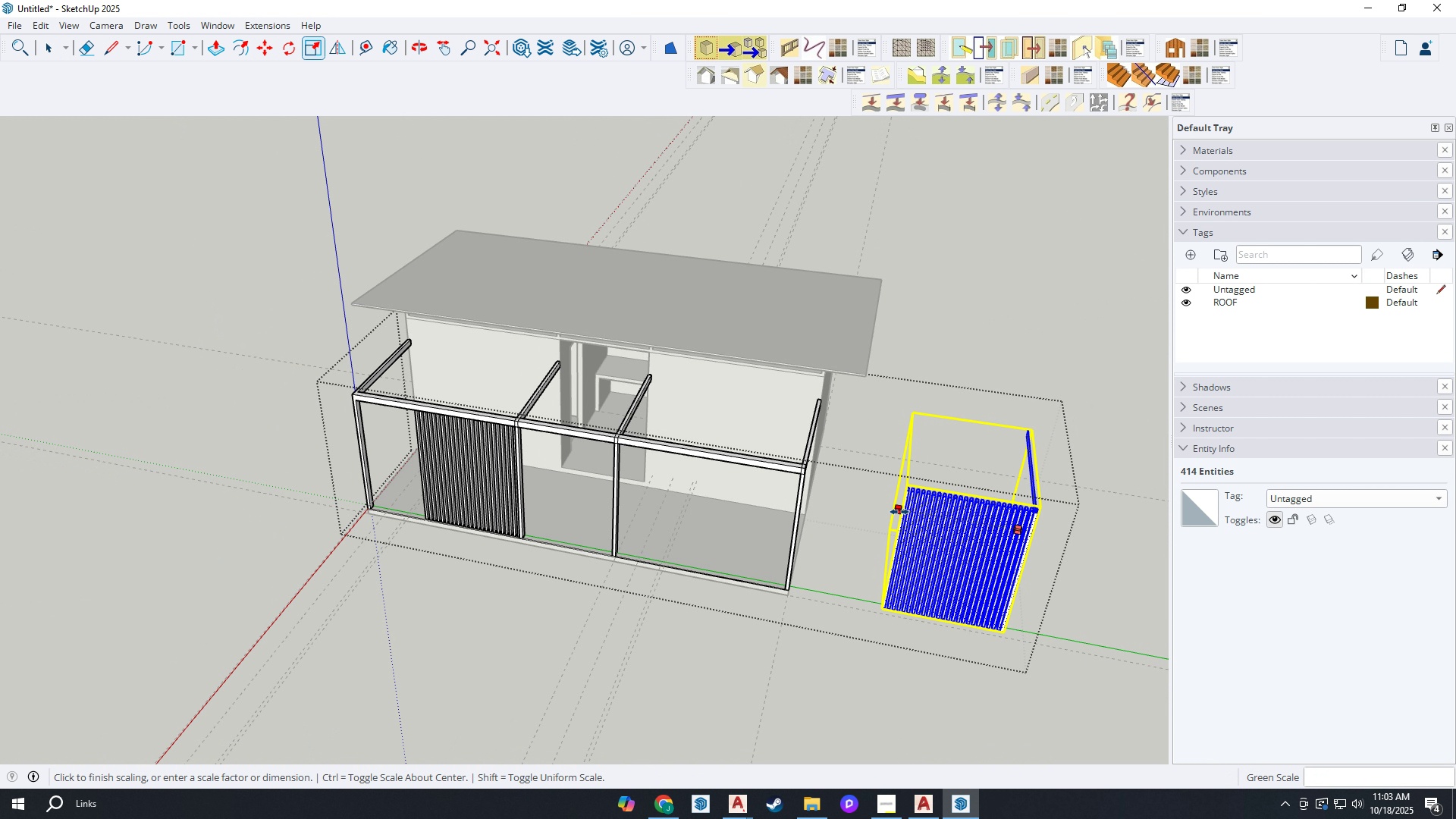 
scroll: coordinate [897, 512], scroll_direction: down, amount: 3.0
 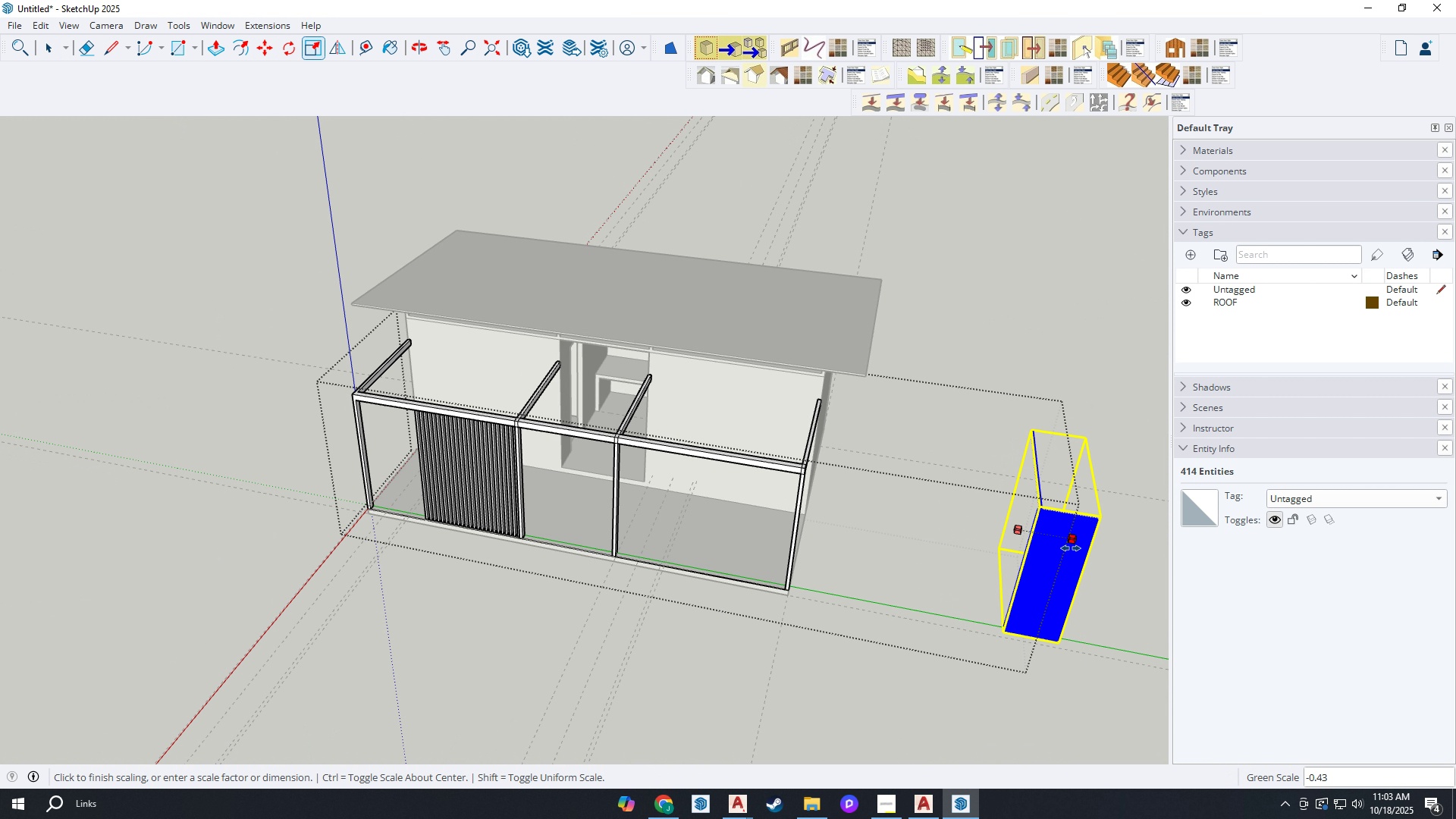 
key(Minus)
 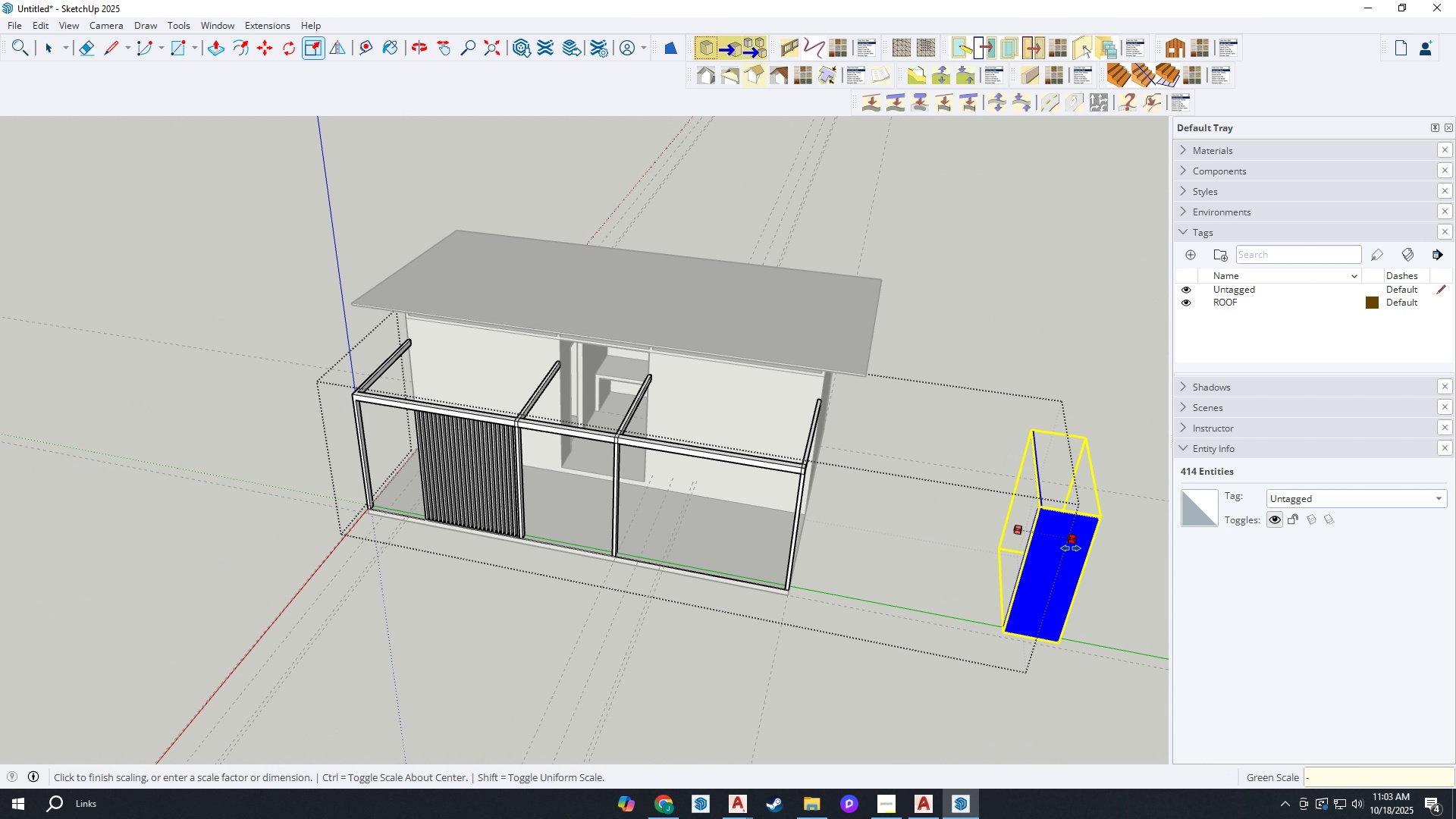 
key(1)
 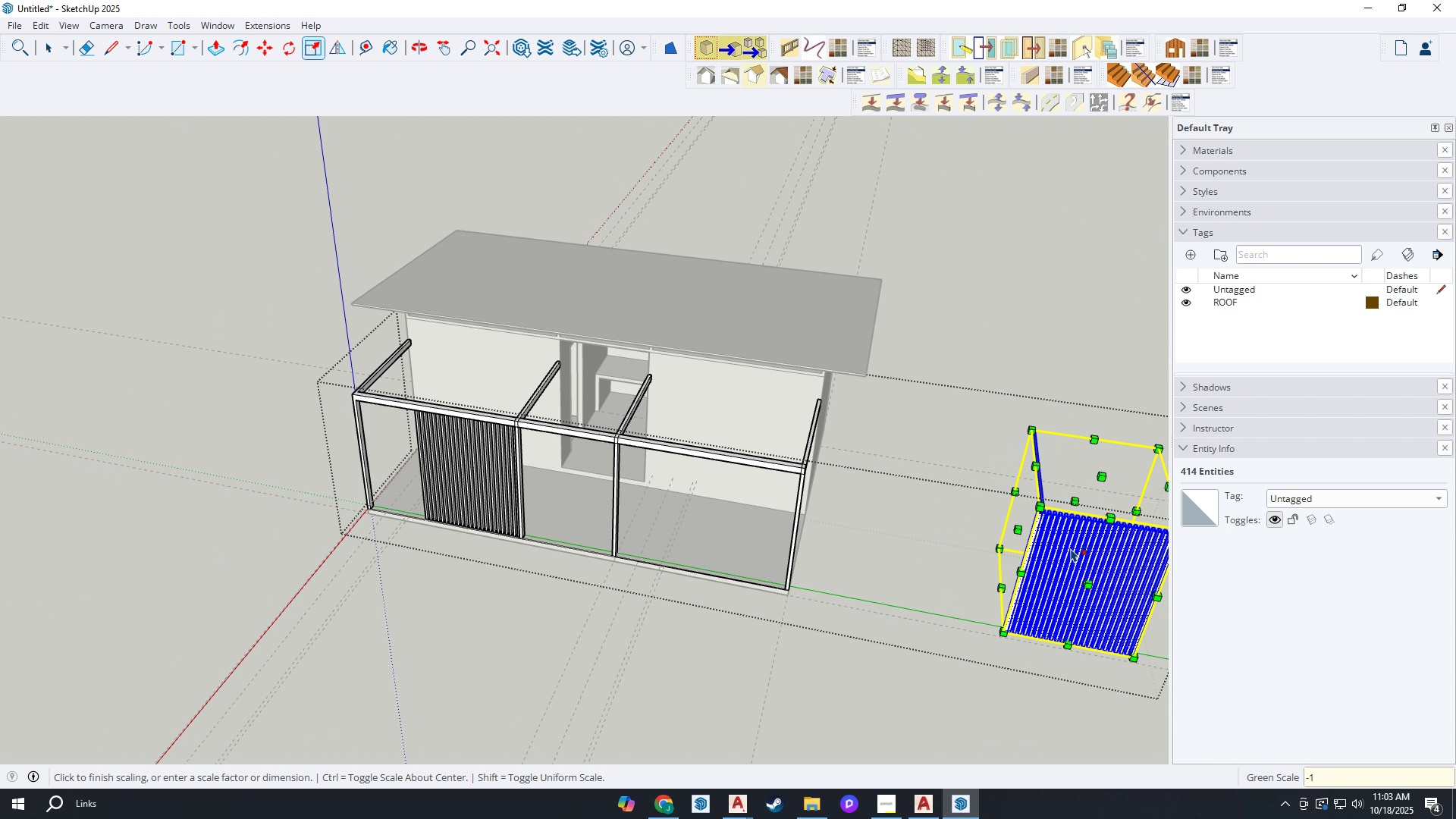 
key(Enter)
 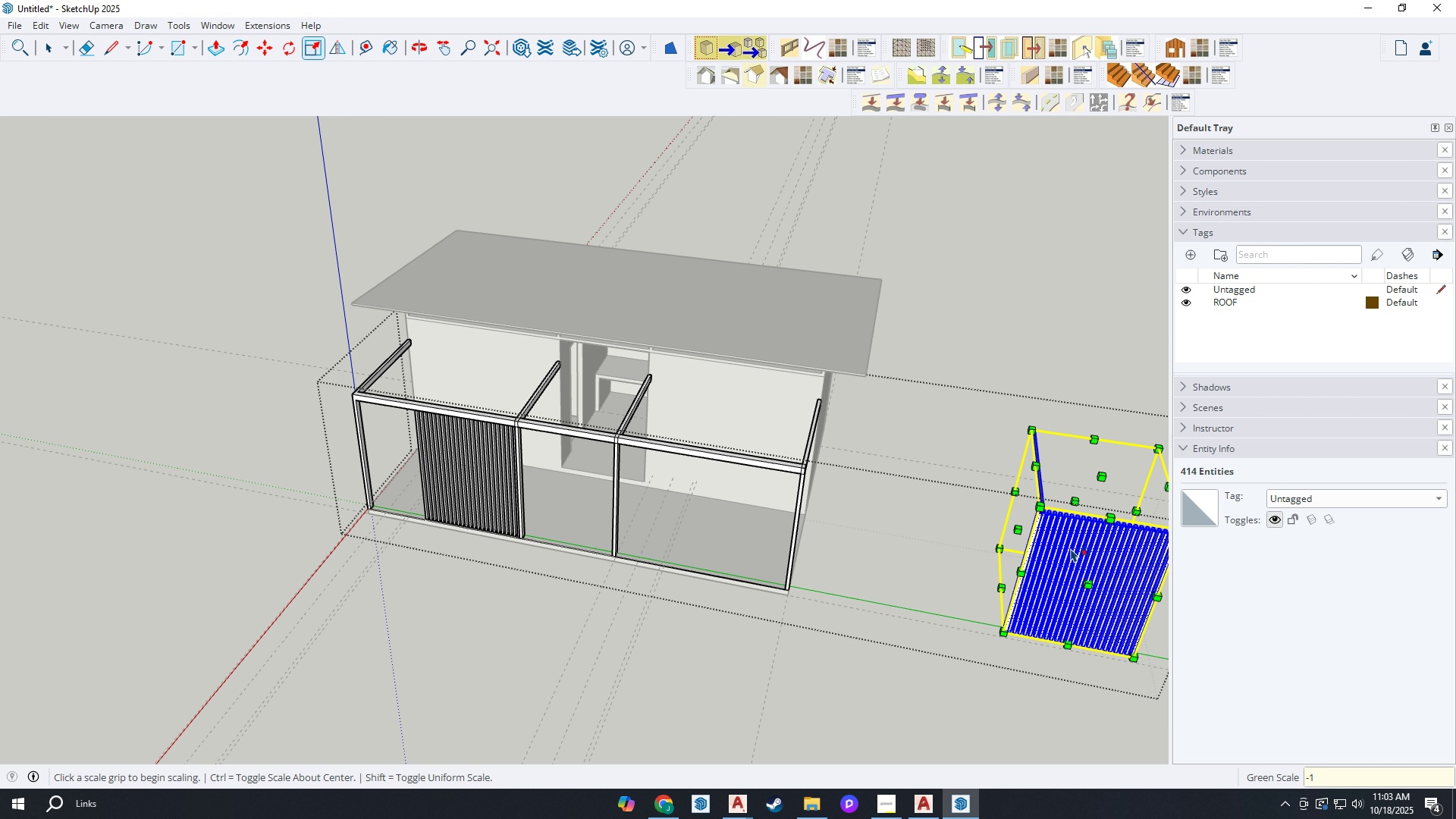 
wait(8.29)
 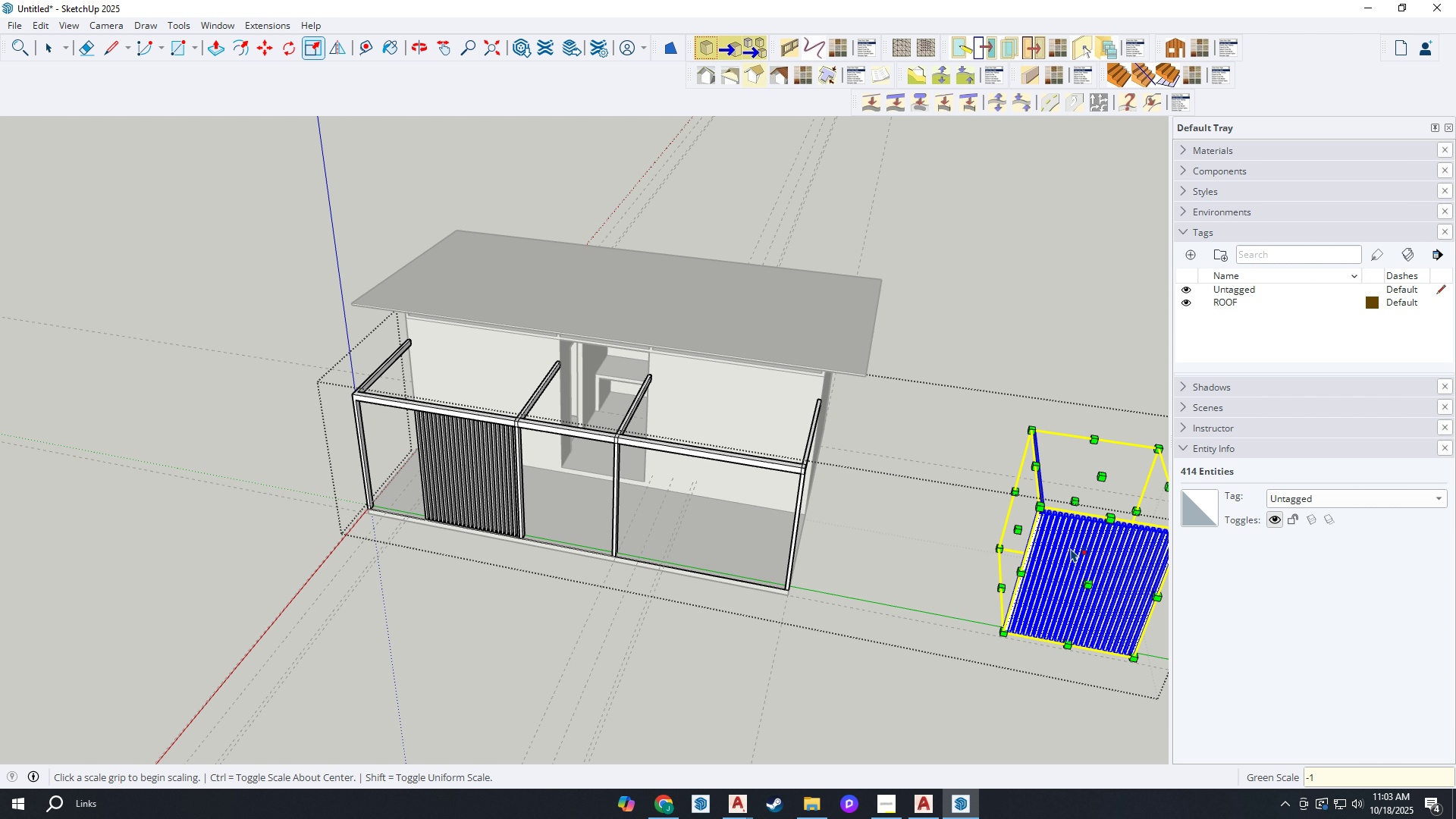 
scroll: coordinate [995, 513], scroll_direction: up, amount: 4.0
 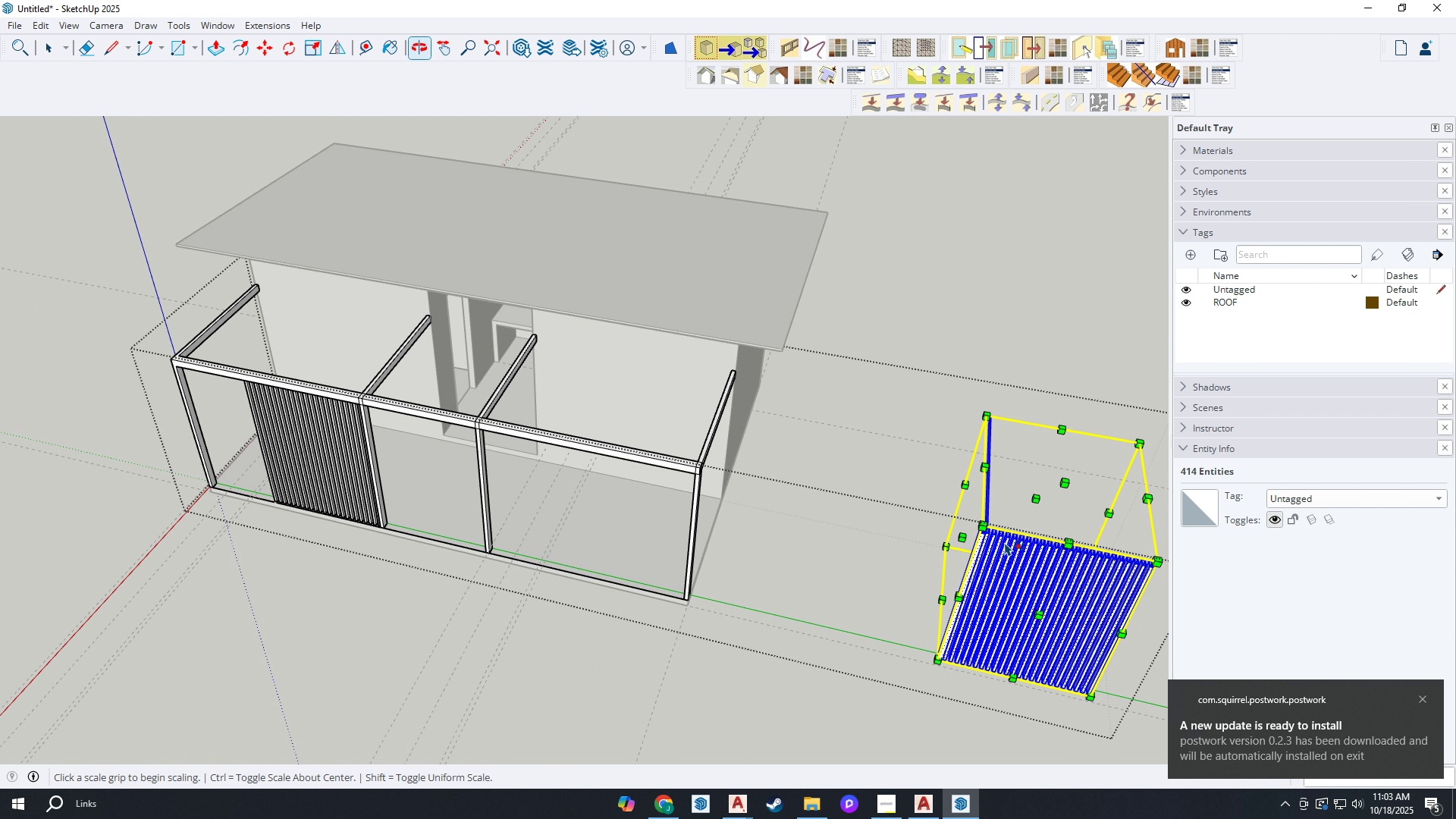 
key(Space)
 